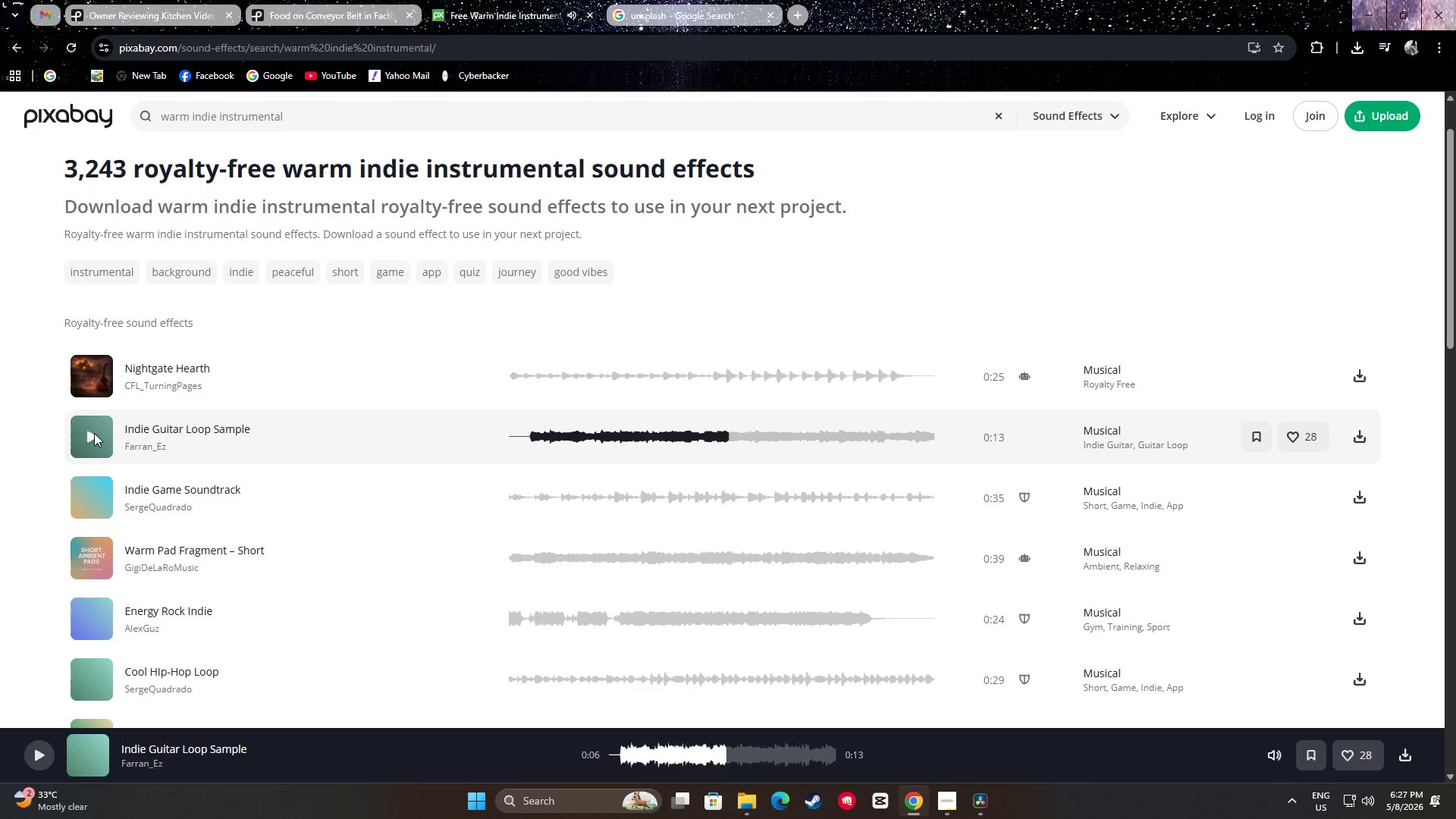 
scroll: coordinate [94, 435], scroll_direction: down, amount: 1.0
 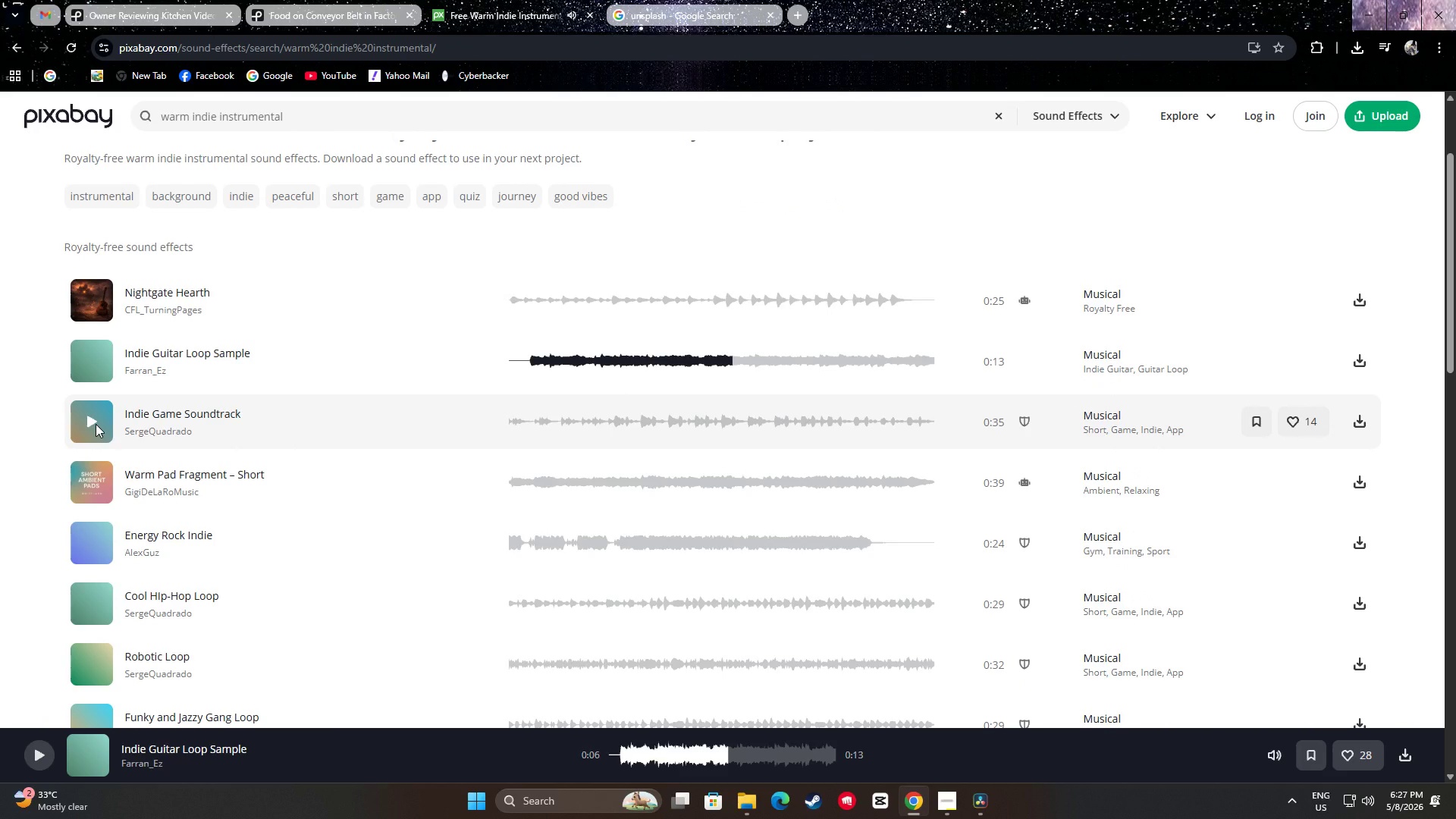 
left_click([96, 424])
 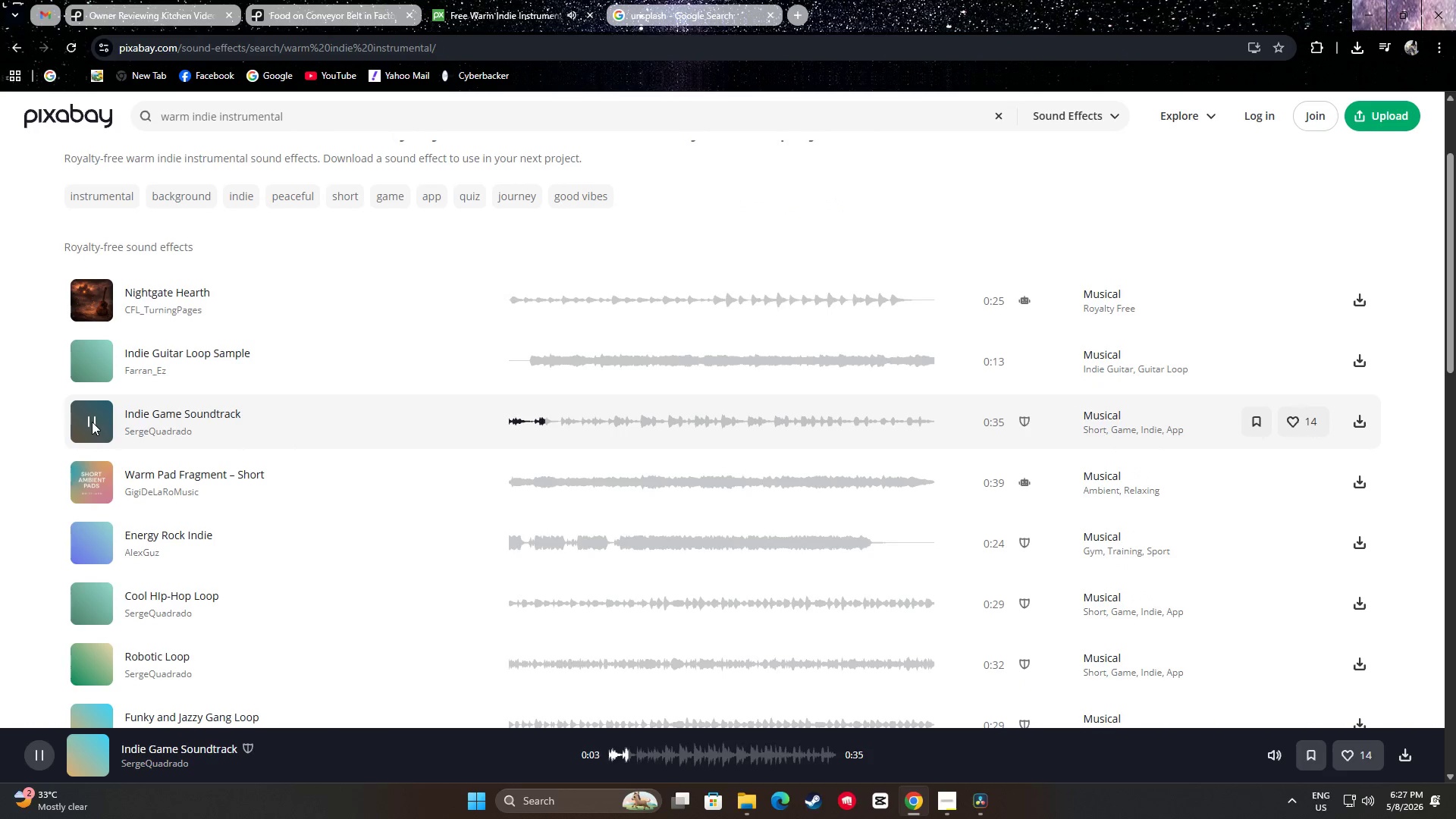 
scroll: coordinate [93, 419], scroll_direction: down, amount: 2.0
 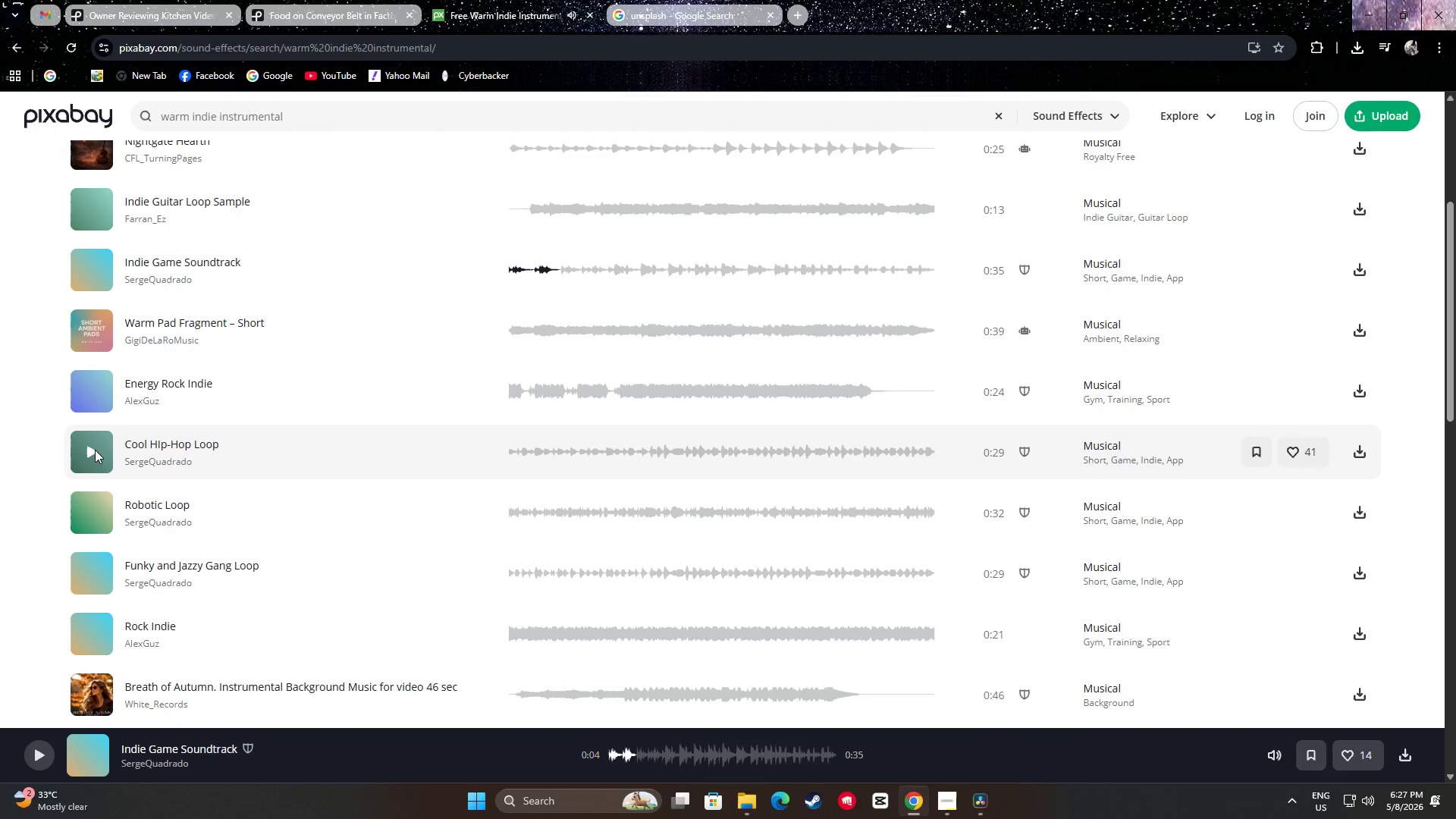 
left_click([93, 450])
 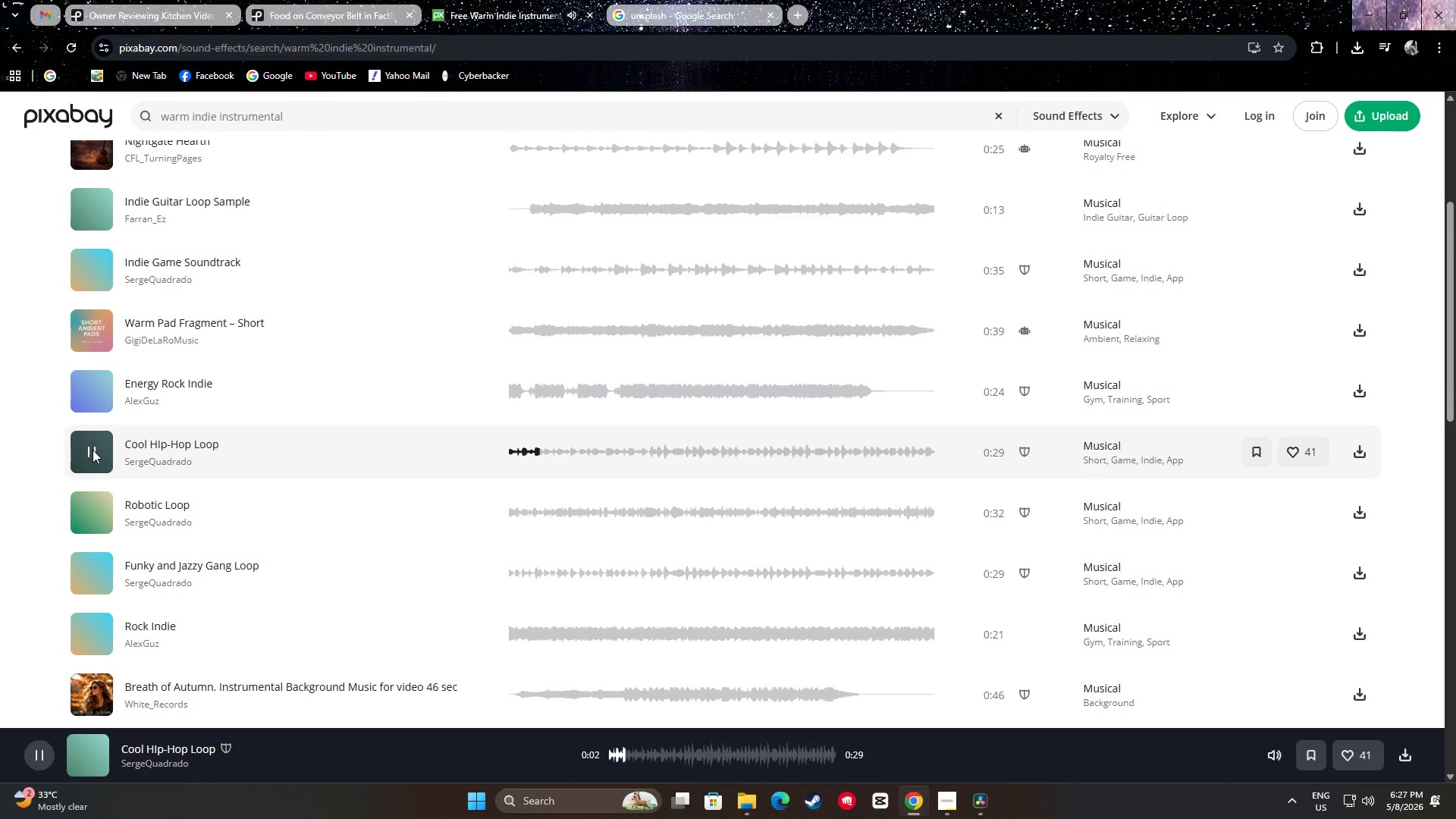 
left_click([90, 447])
 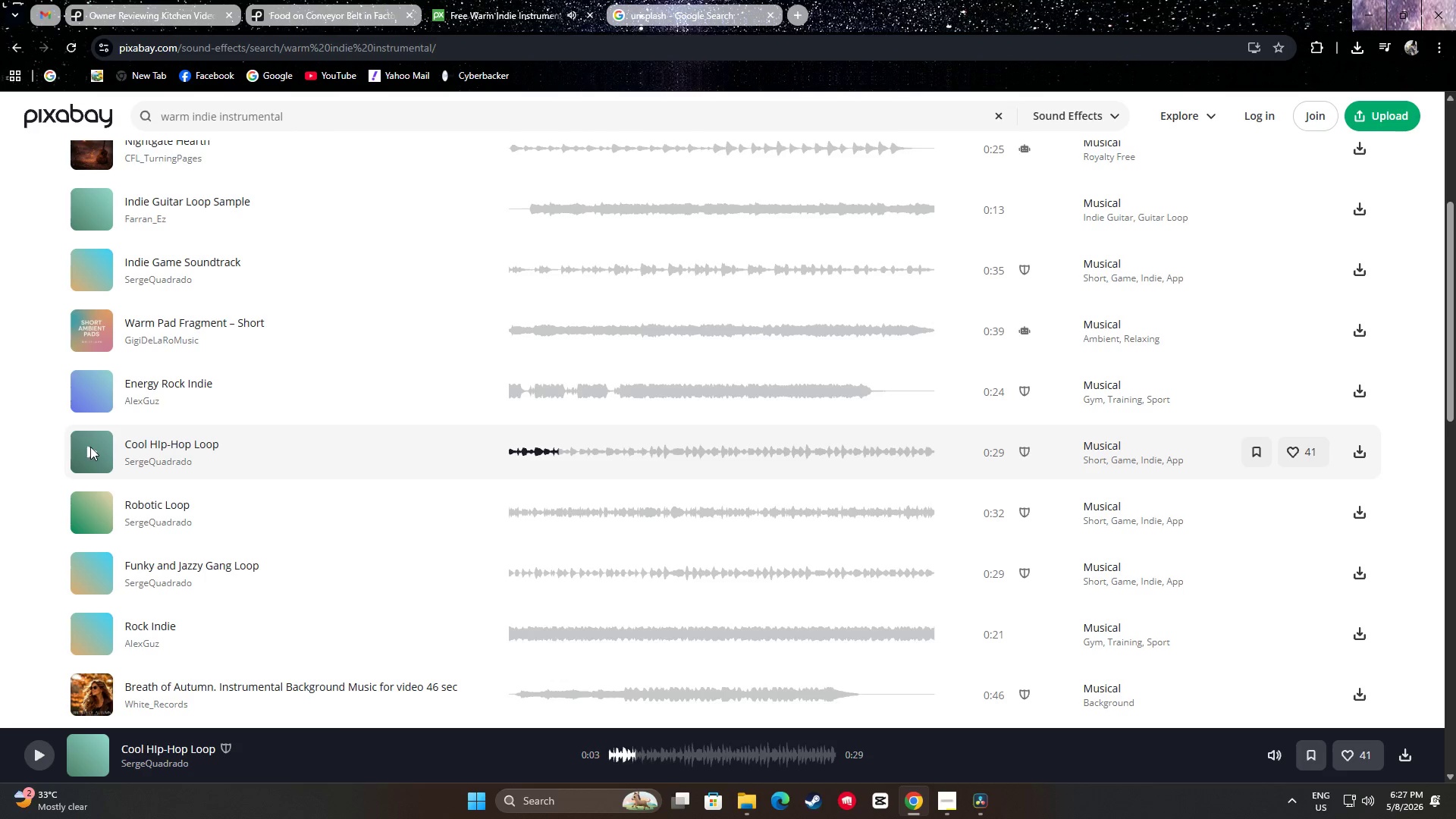 
scroll: coordinate [90, 447], scroll_direction: down, amount: 1.0
 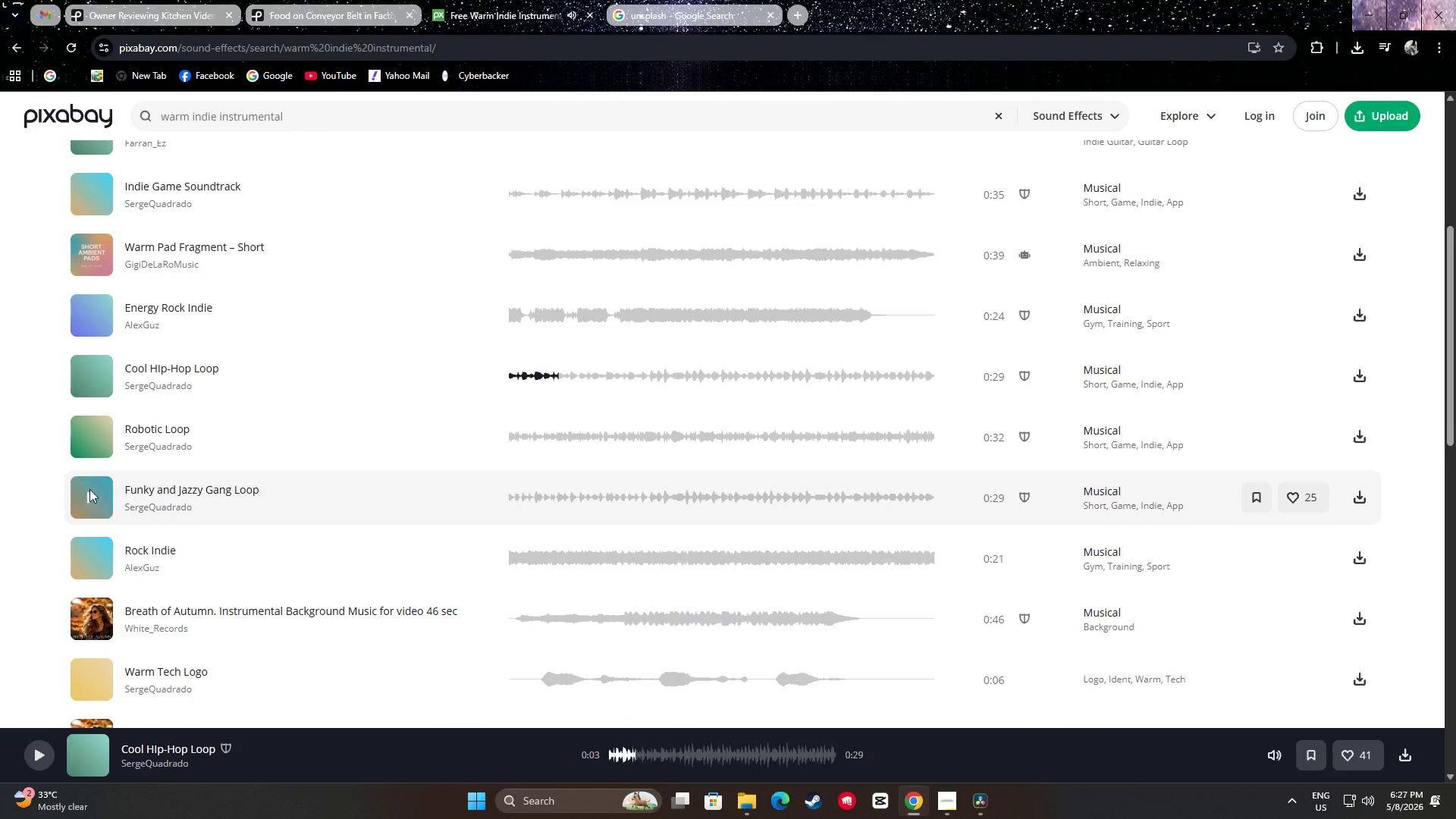 
left_click([88, 495])
 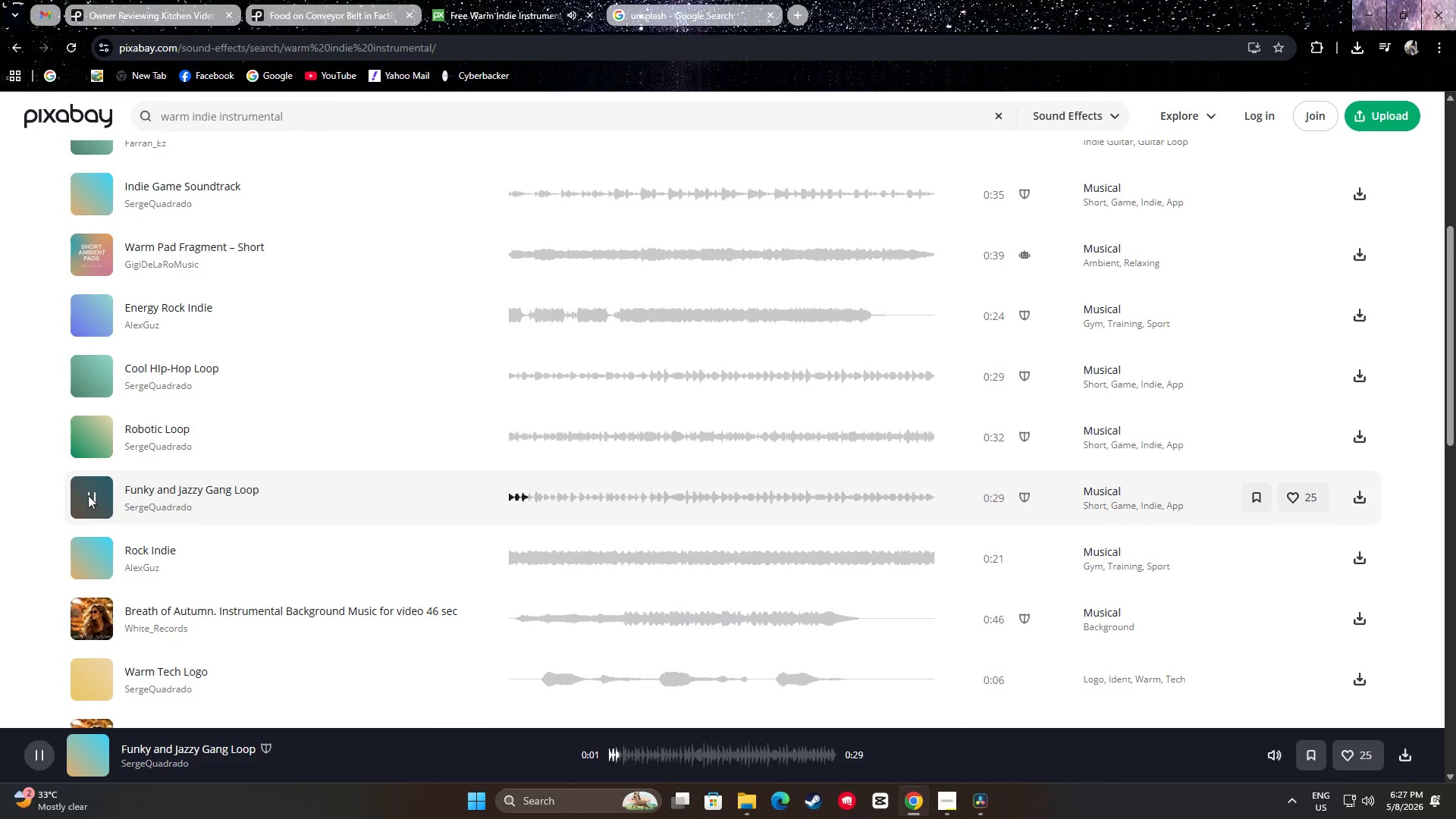 
left_click([88, 495])
 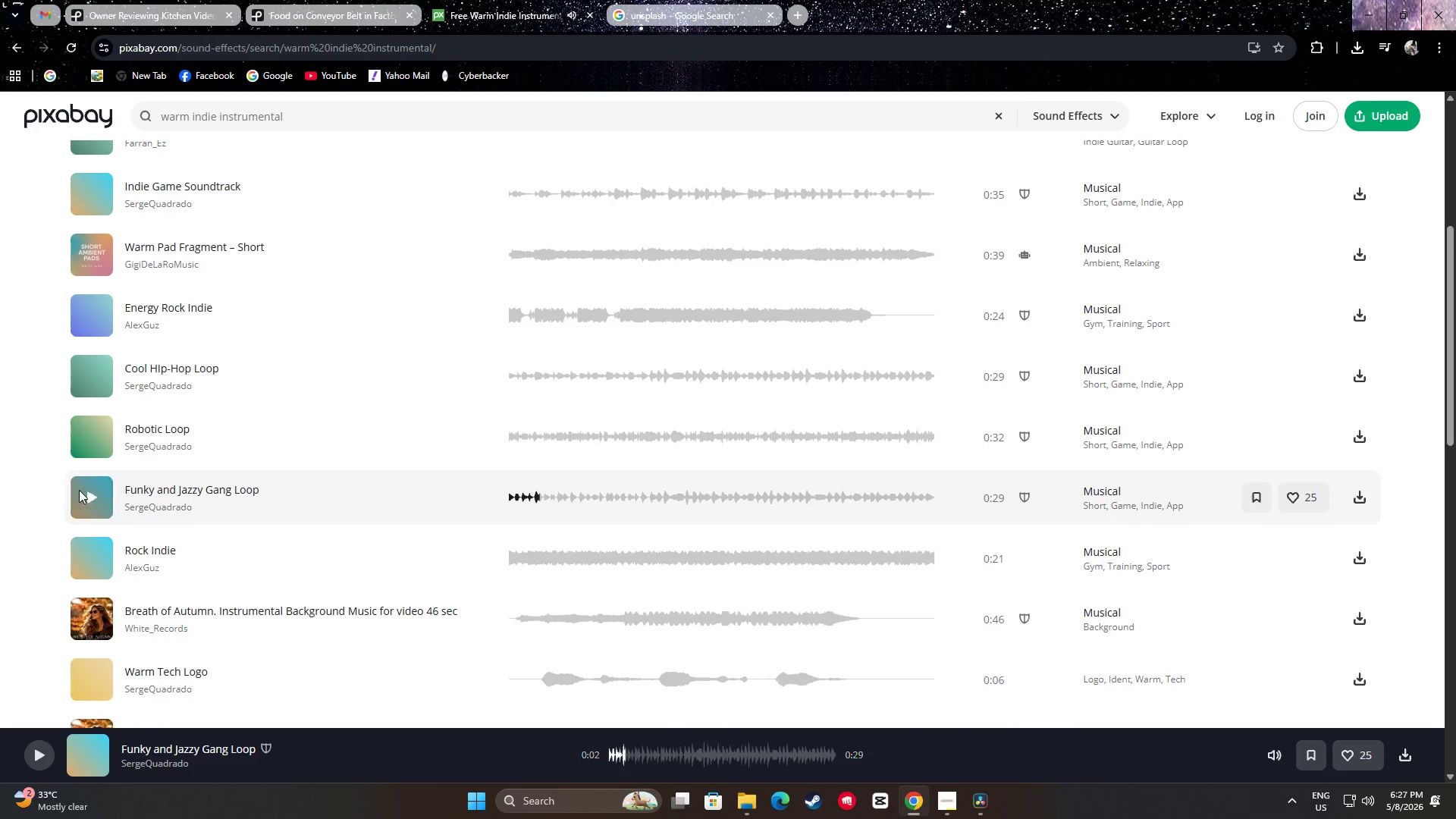 
scroll: coordinate [23, 457], scroll_direction: down, amount: 6.0
 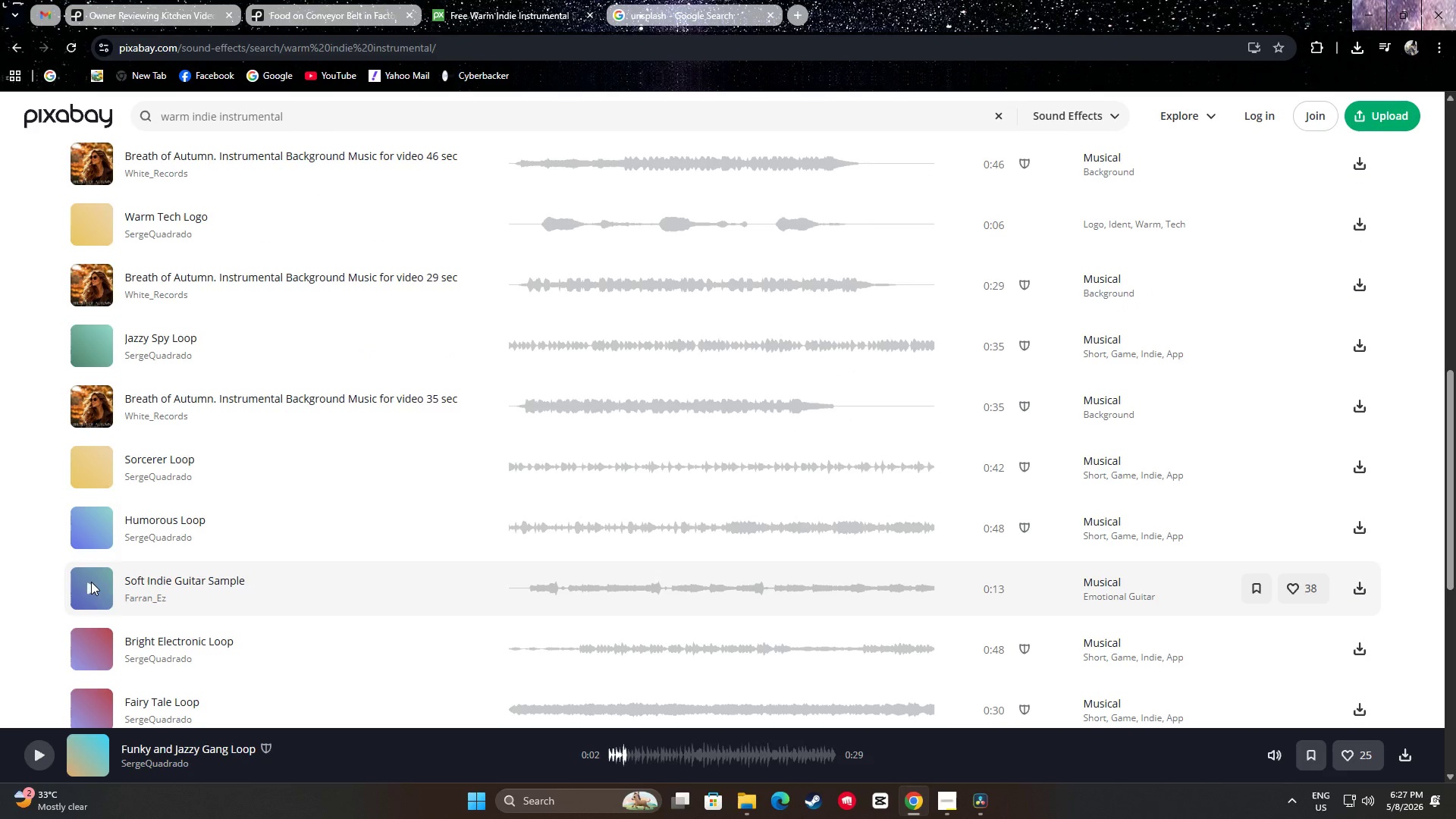 
left_click([90, 584])
 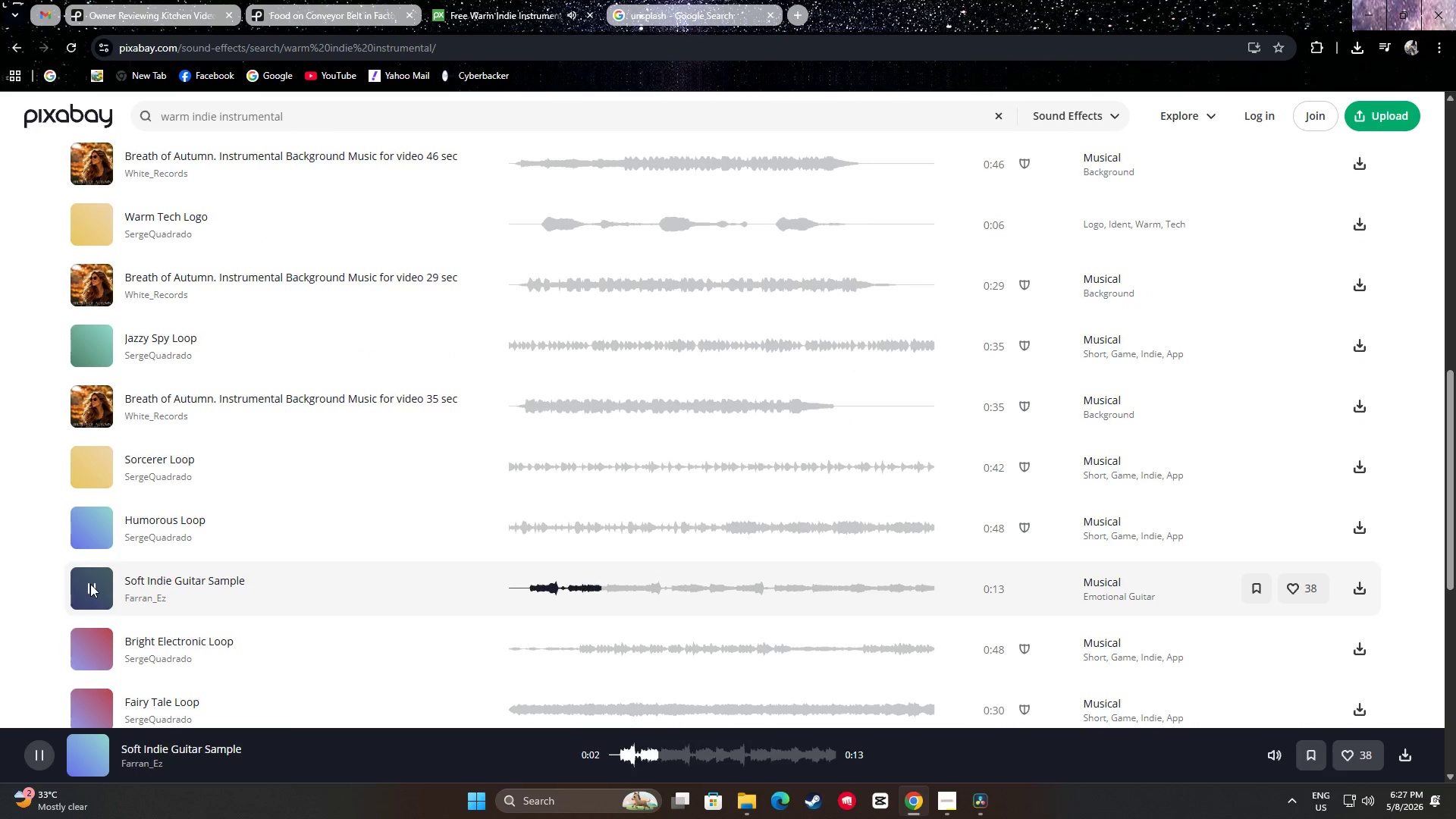 
scroll: coordinate [6, 526], scroll_direction: up, amount: 12.0
 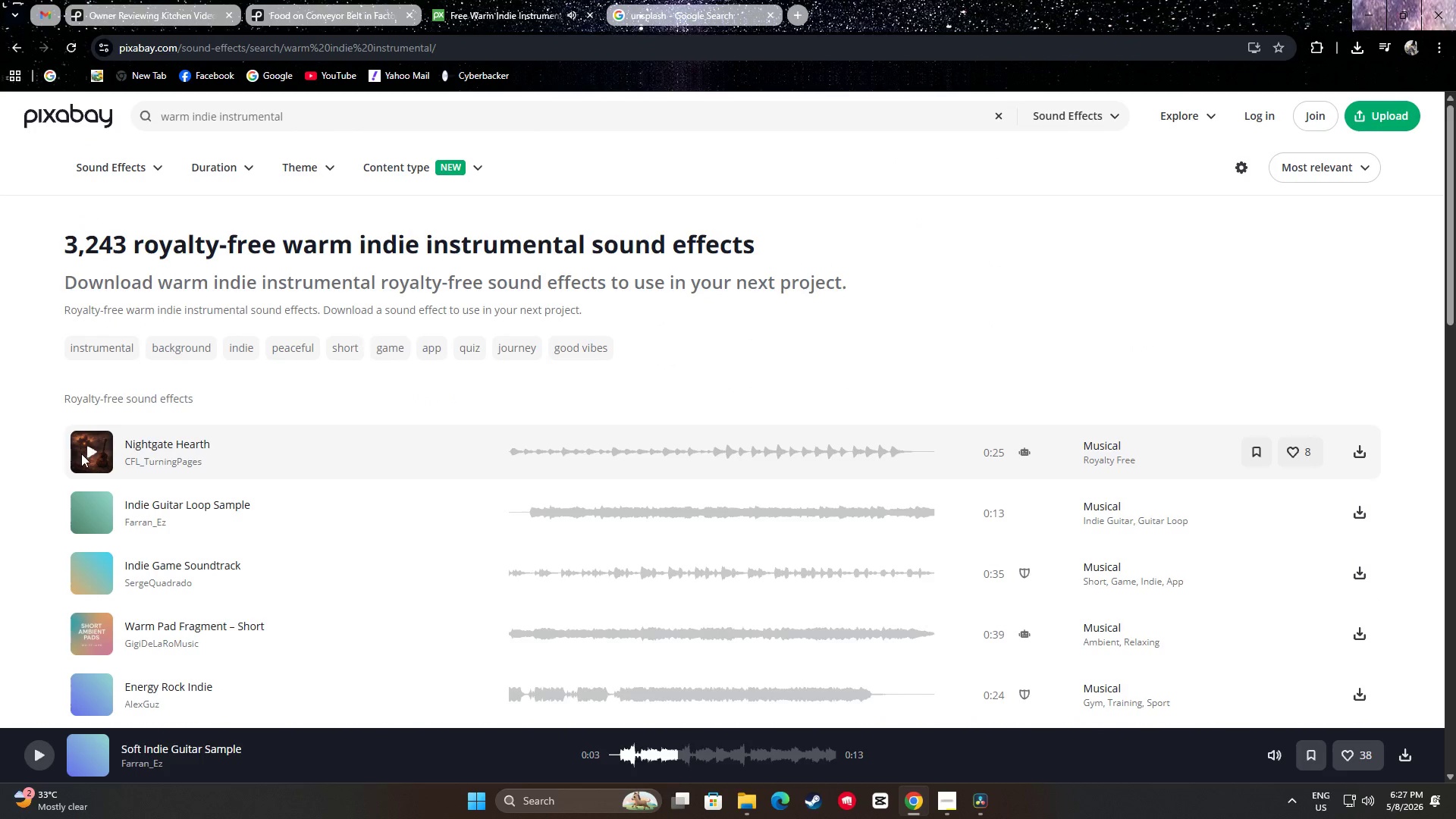 
left_click([86, 451])
 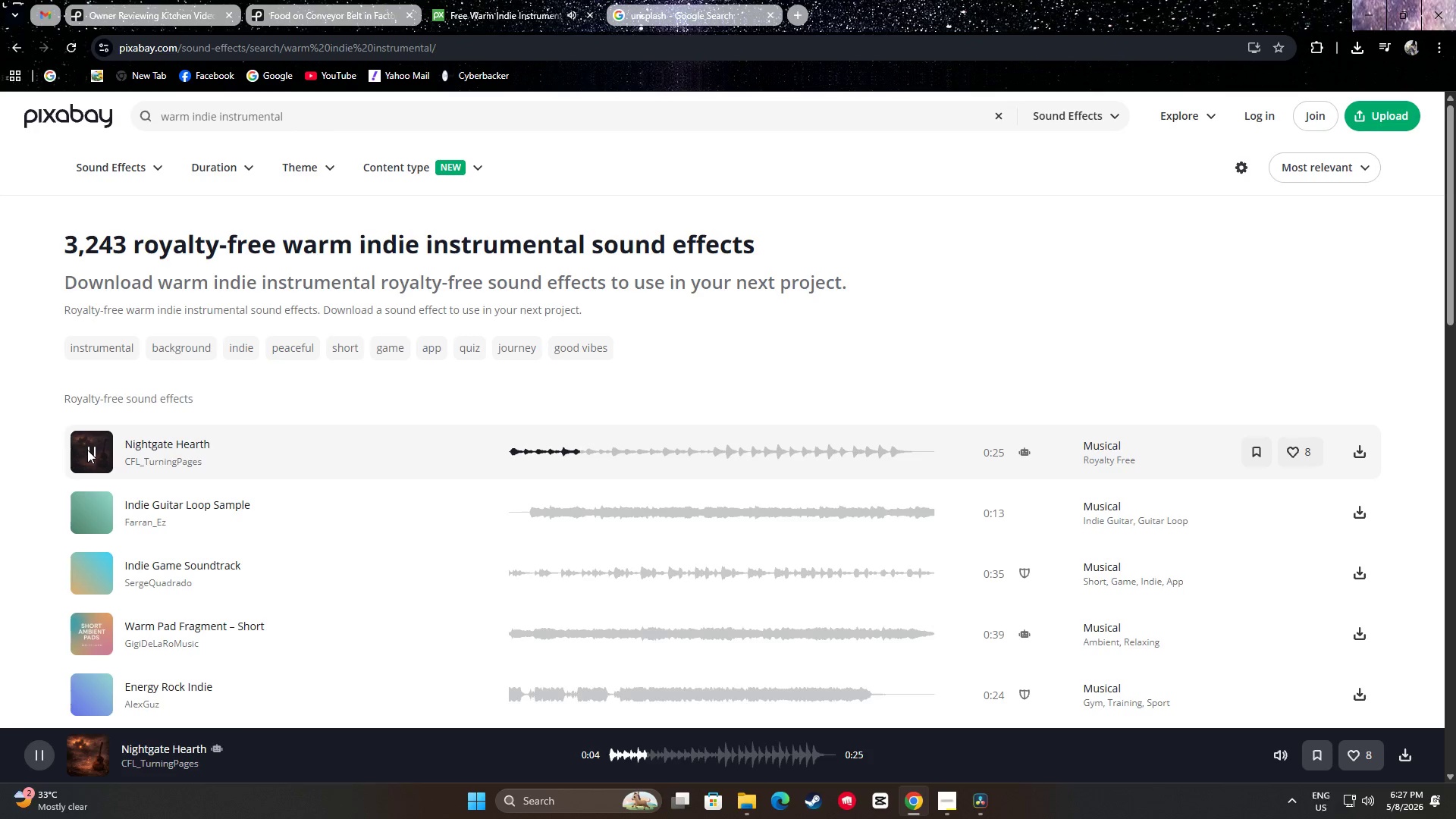 
wait(6.19)
 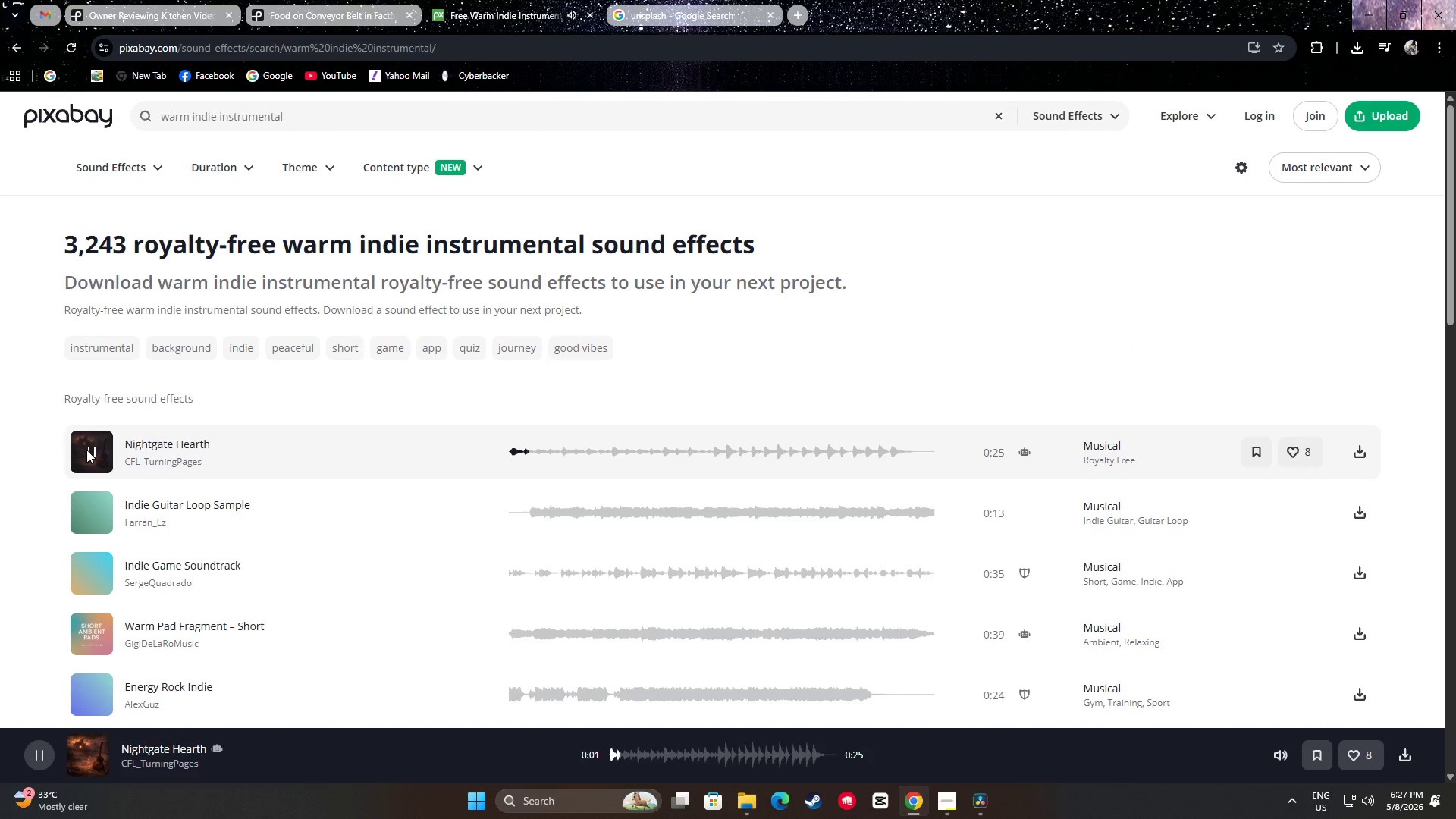 
left_click([755, 439])
 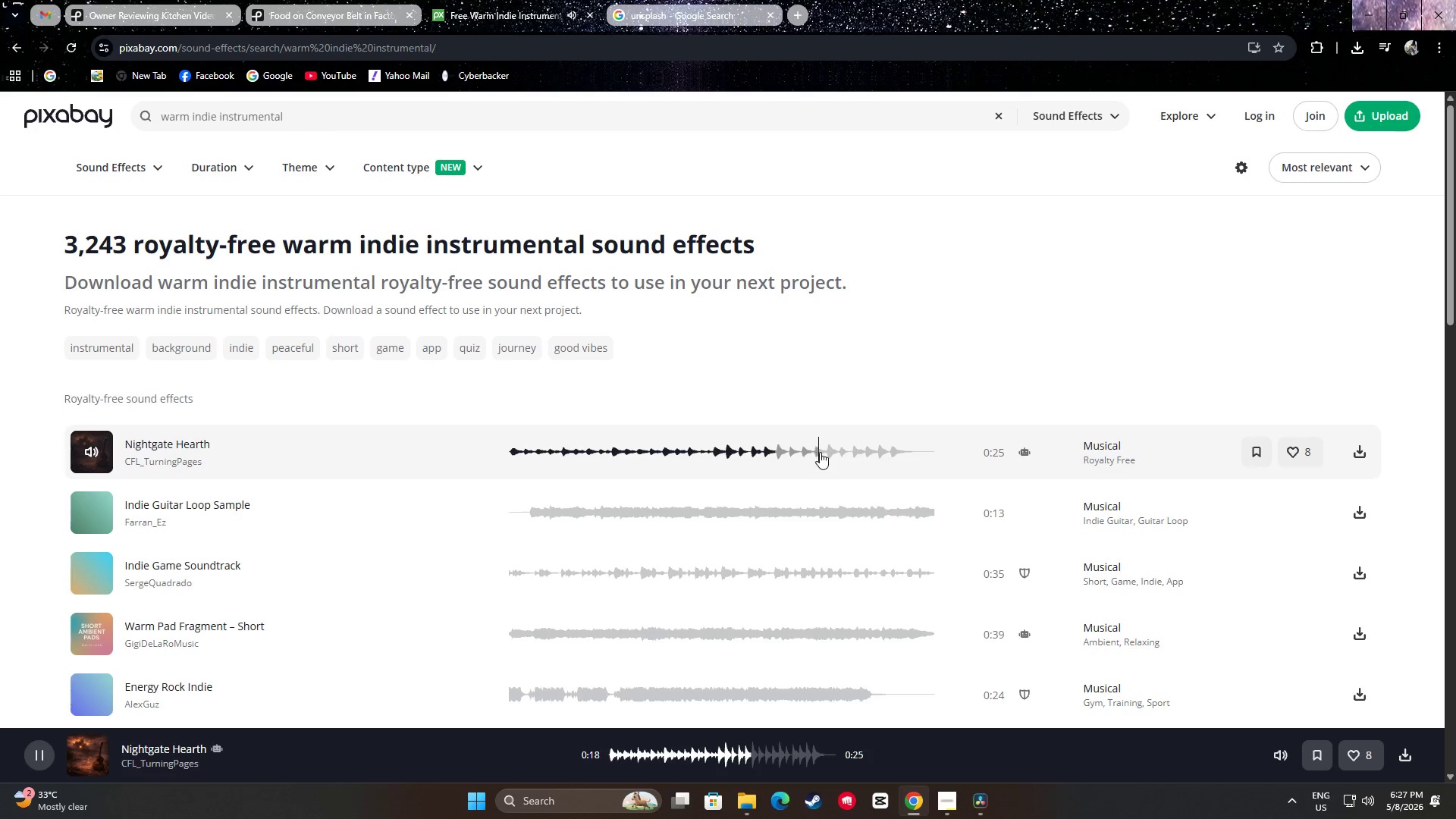 
left_click_drag(start_coordinate=[855, 450], to_coordinate=[852, 450])
 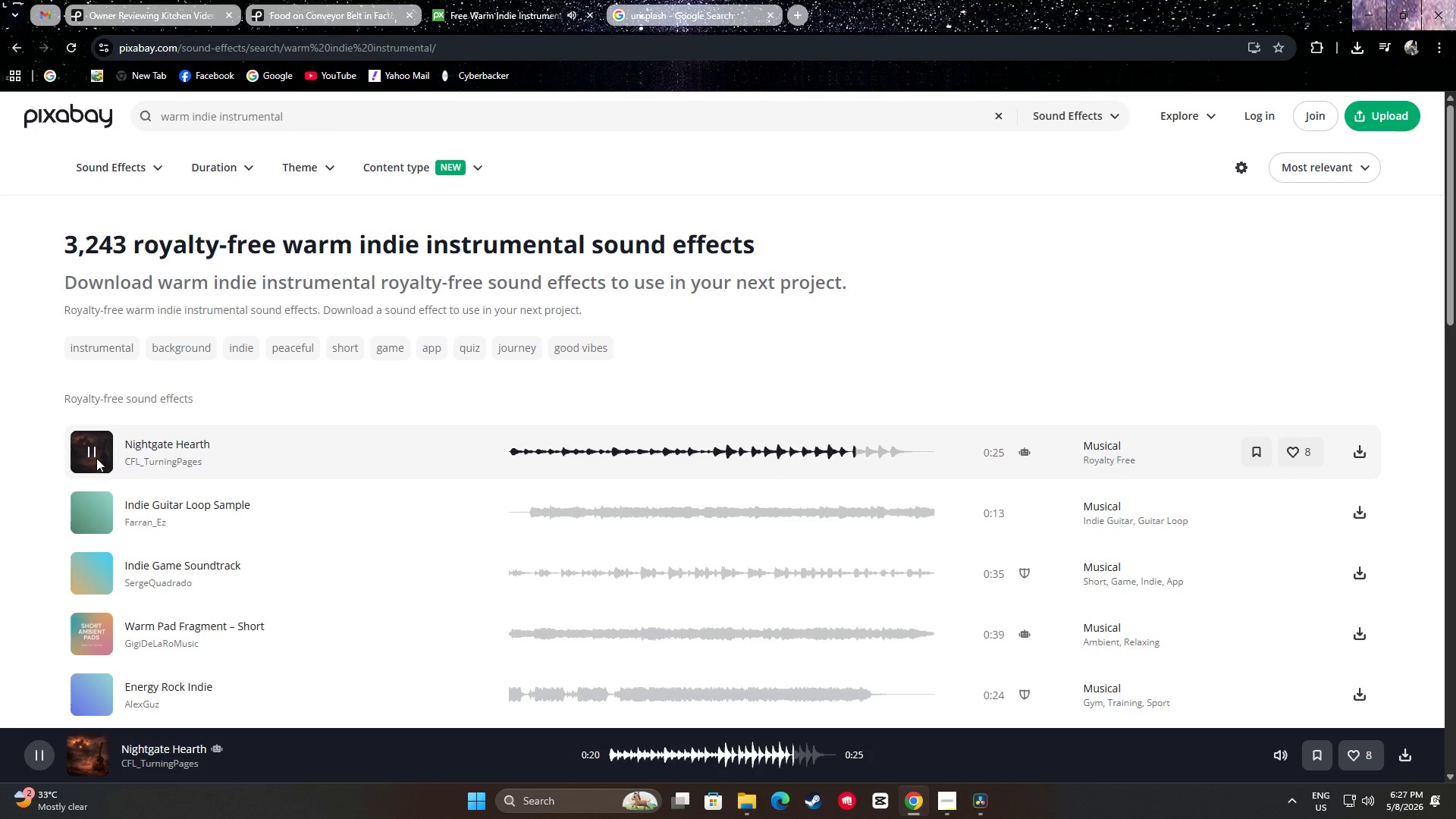 
left_click([88, 453])
 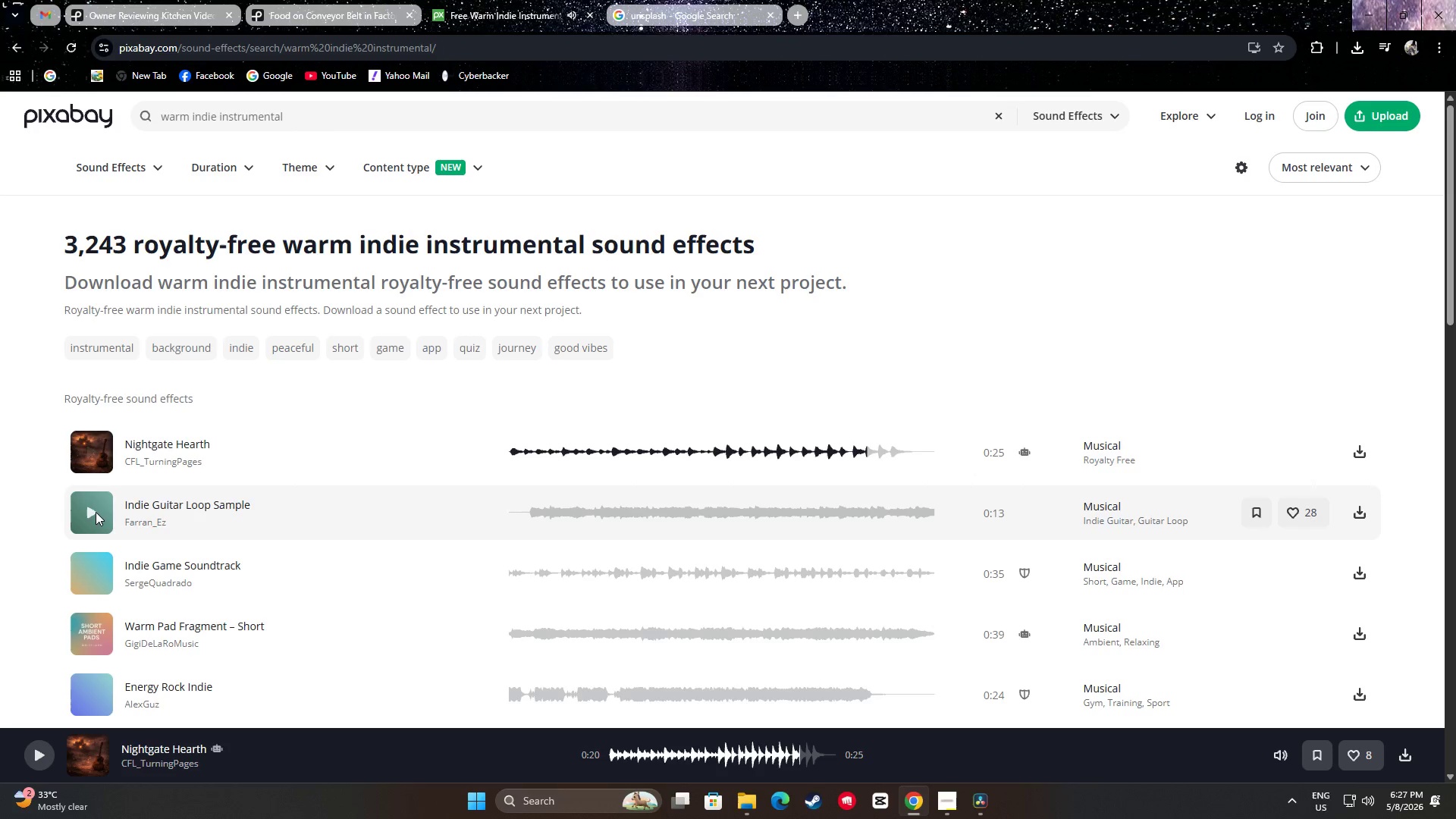 
left_click([96, 512])
 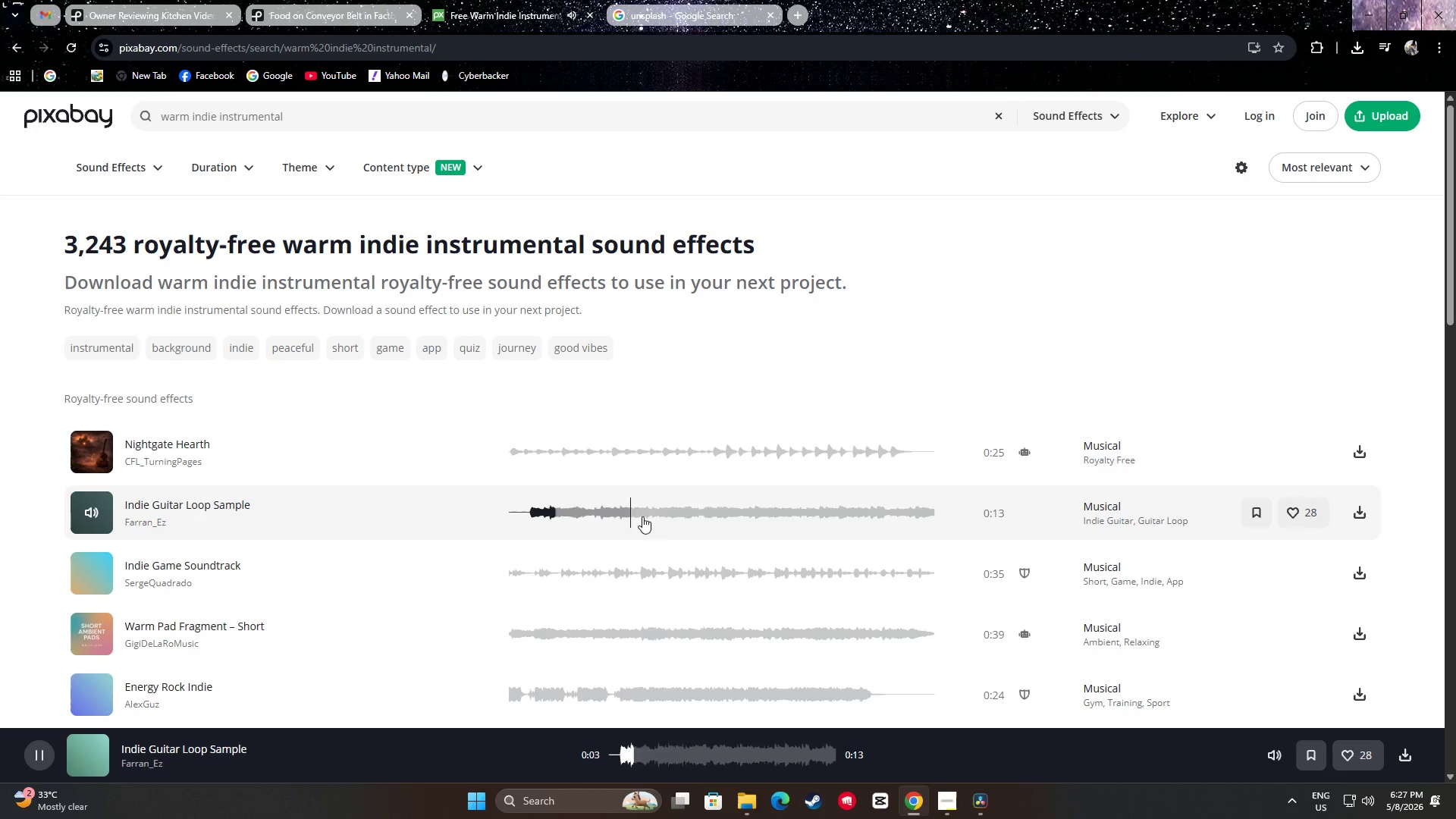 
left_click([735, 526])
 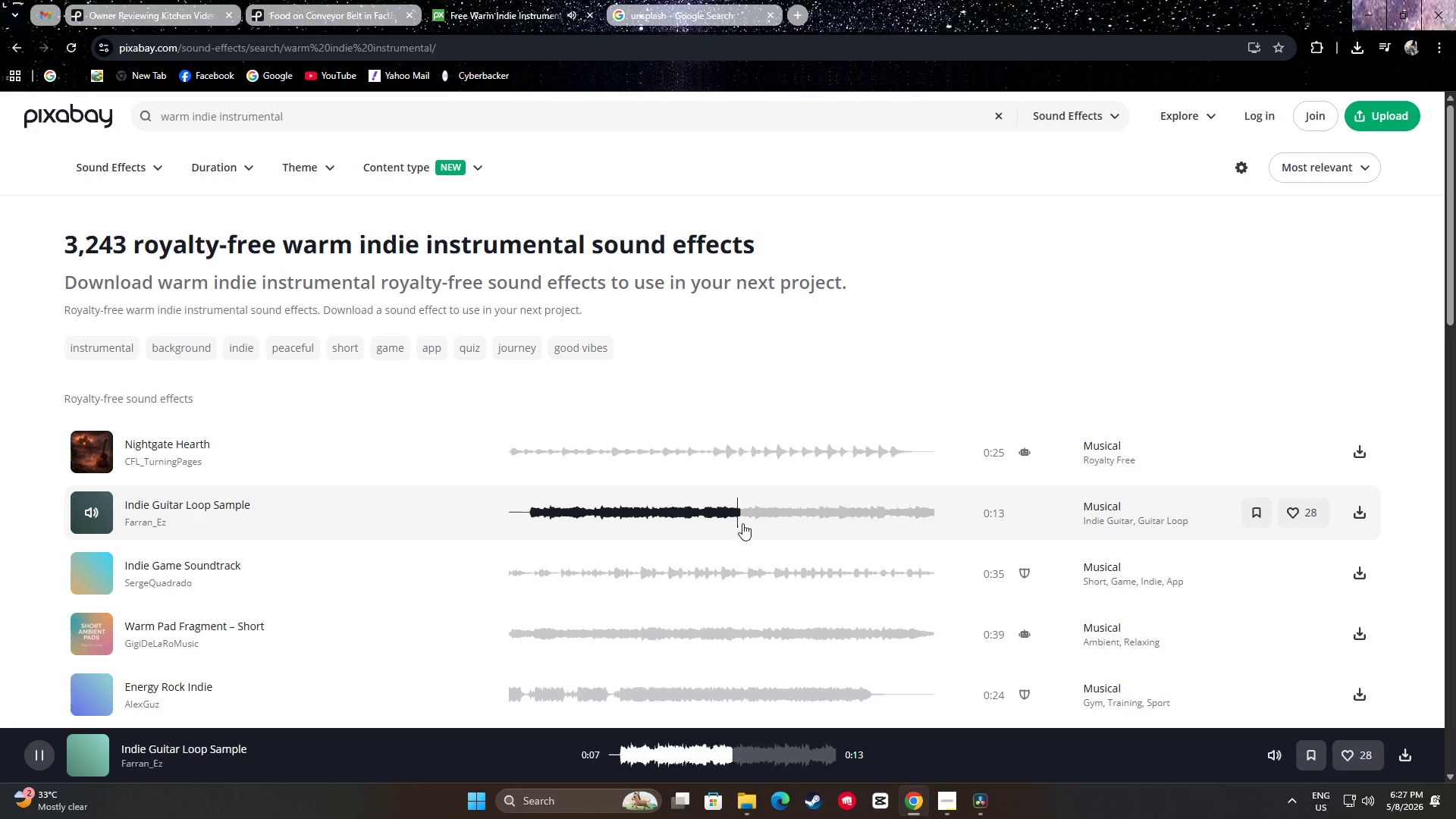 
left_click_drag(start_coordinate=[783, 519], to_coordinate=[787, 519])
 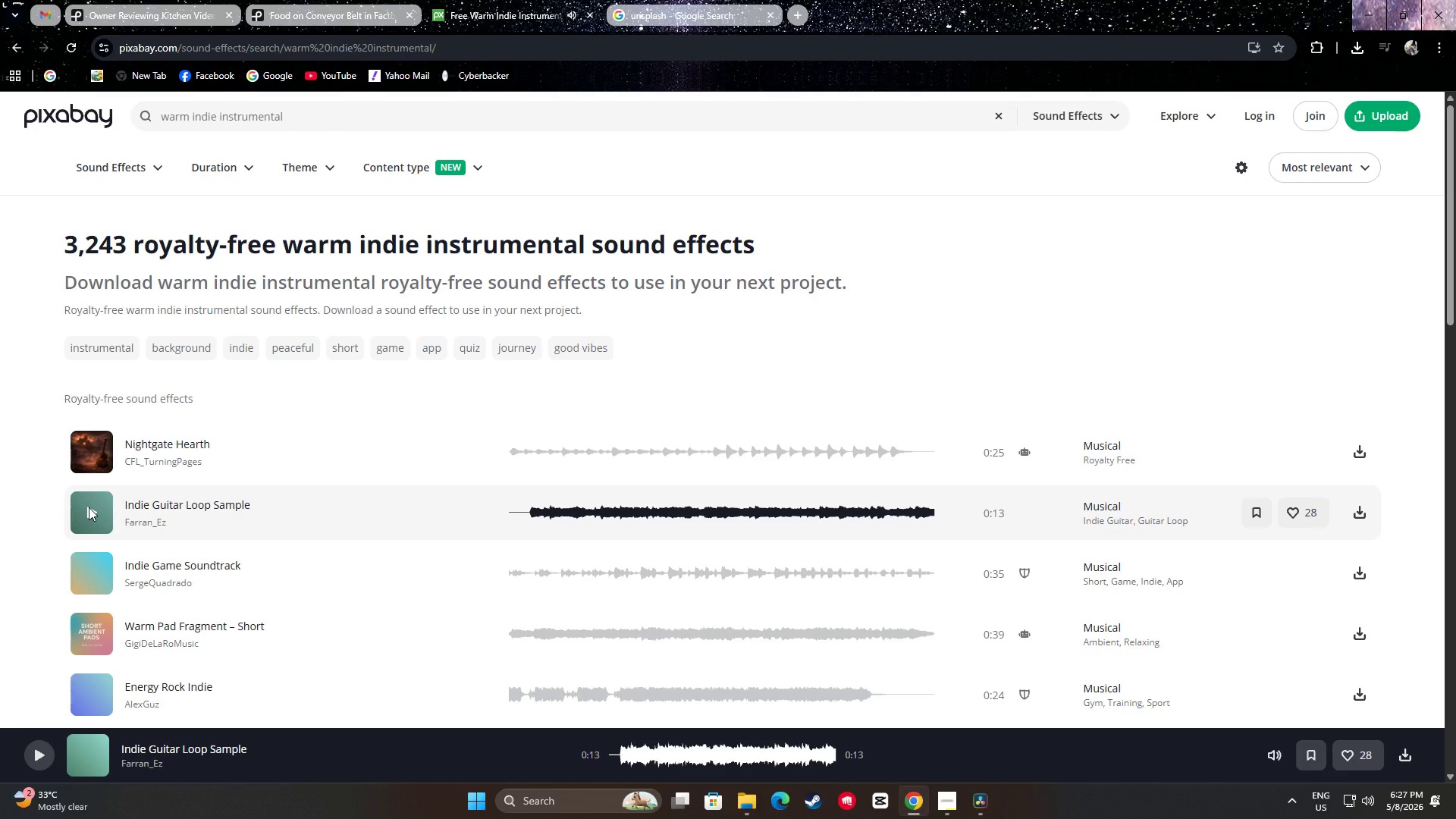 
wait(5.97)
 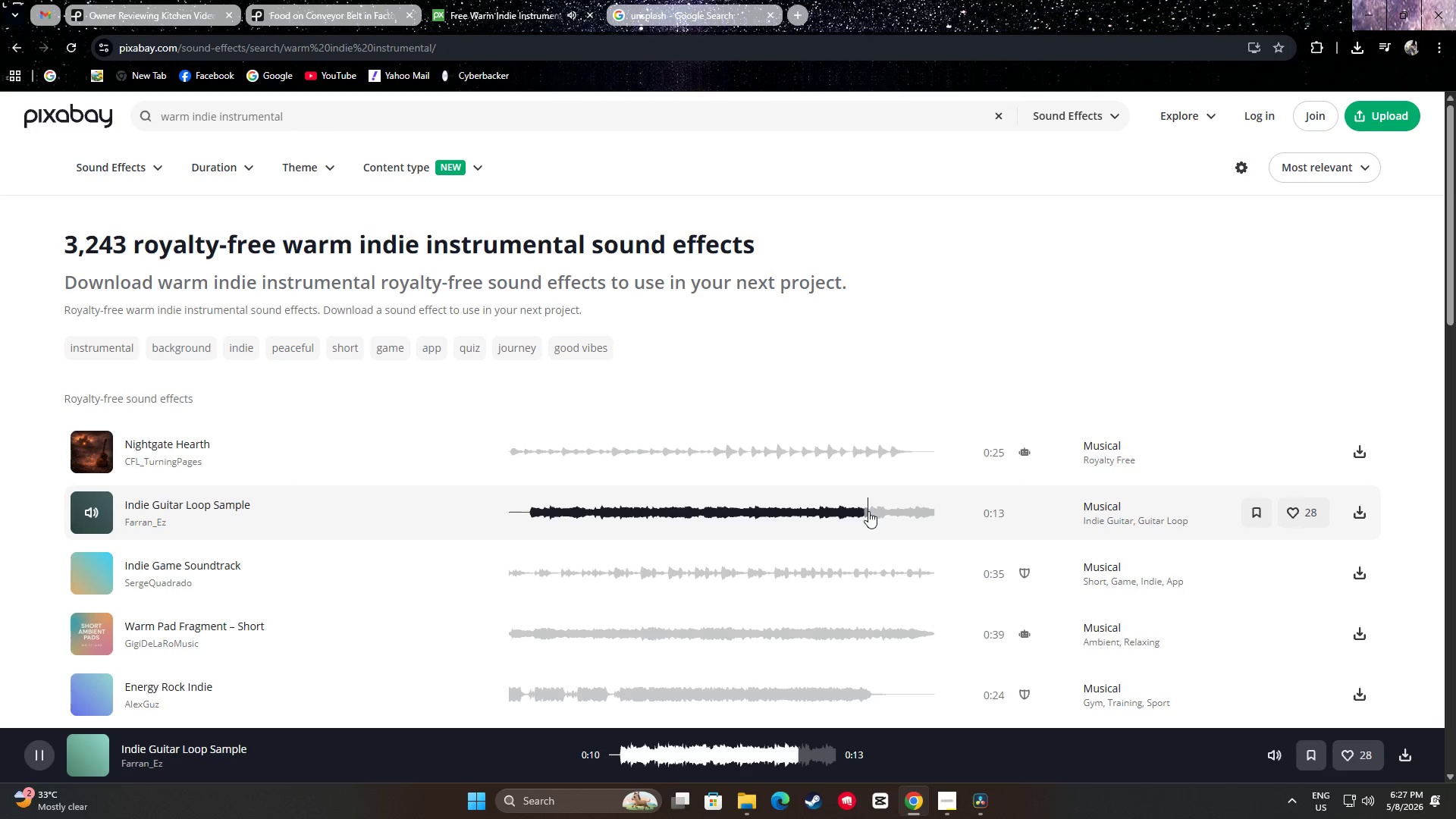 
scroll: coordinate [2, 439], scroll_direction: down, amount: 3.0
 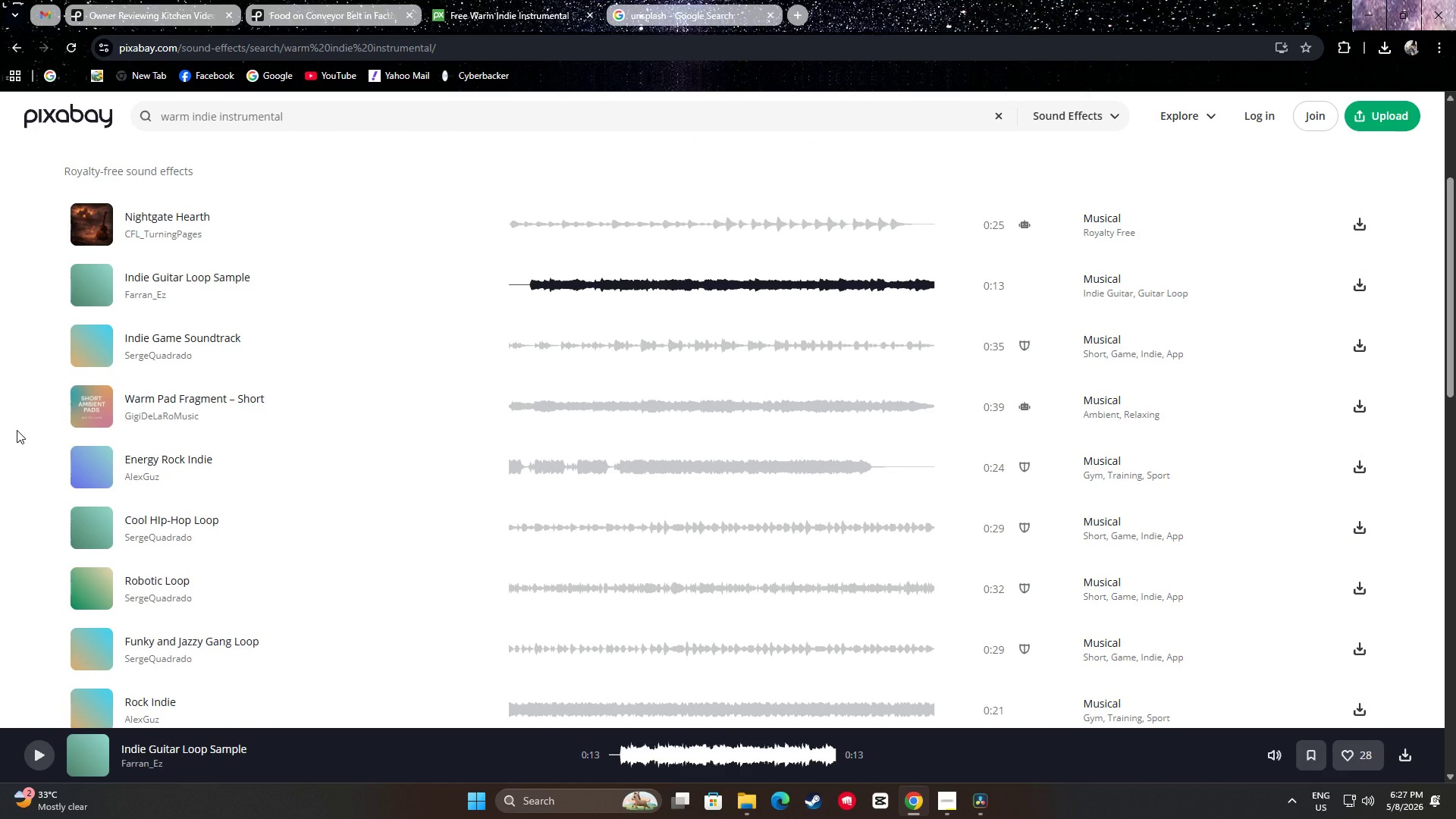 
wait(7.26)
 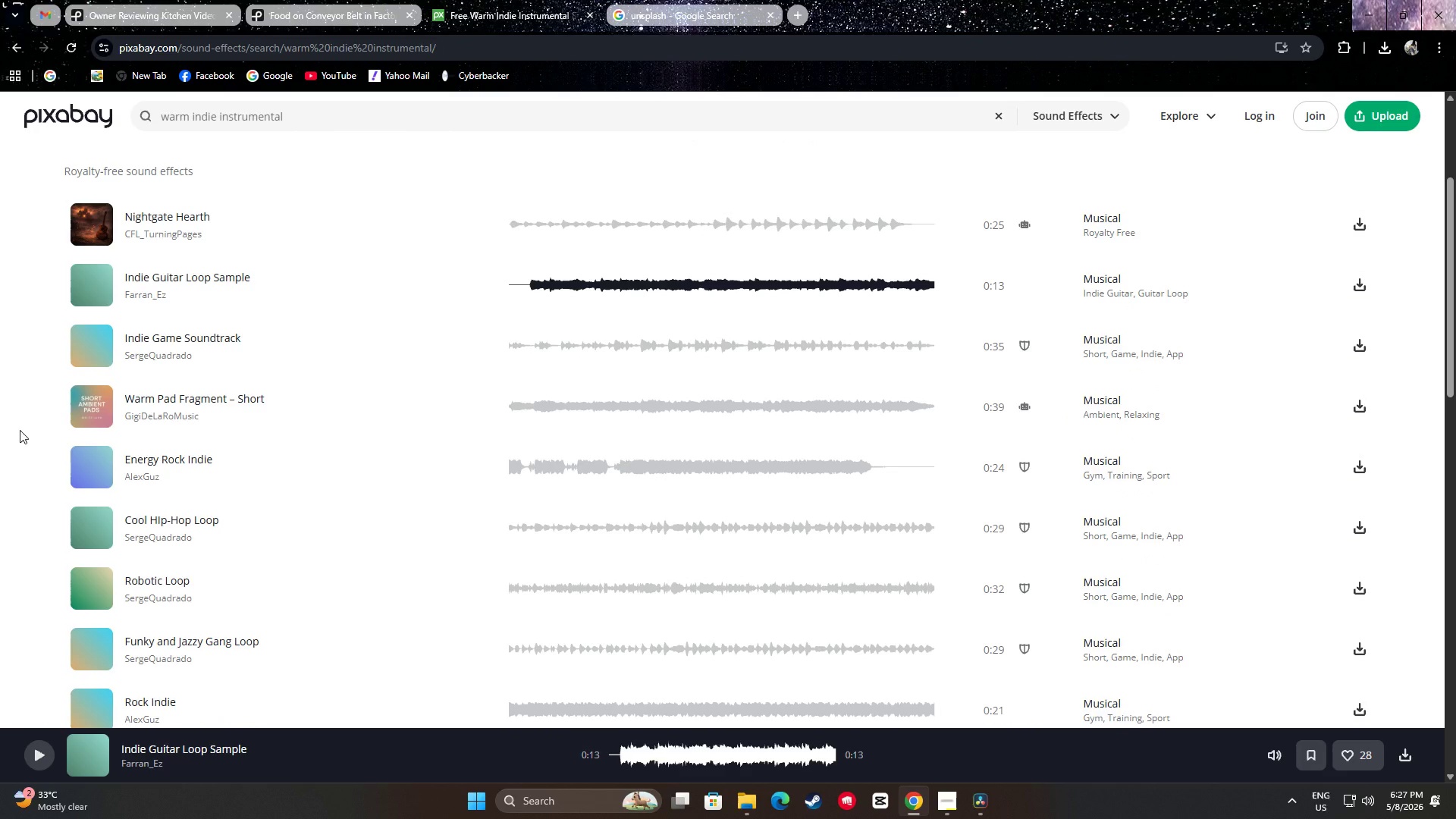 
scroll: coordinate [80, 451], scroll_direction: down, amount: 1.0
 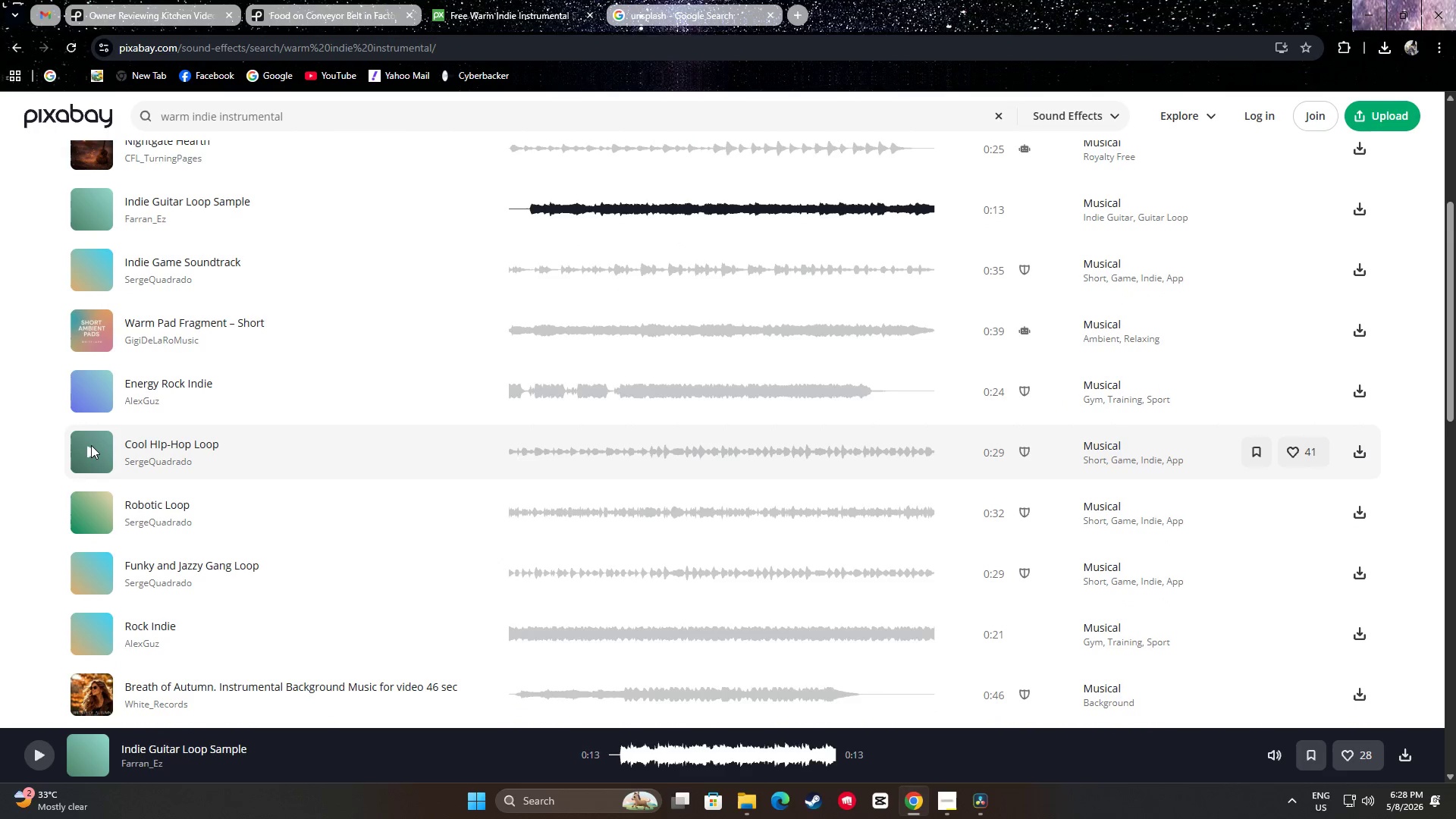 
scroll: coordinate [91, 440], scroll_direction: up, amount: 1.0
 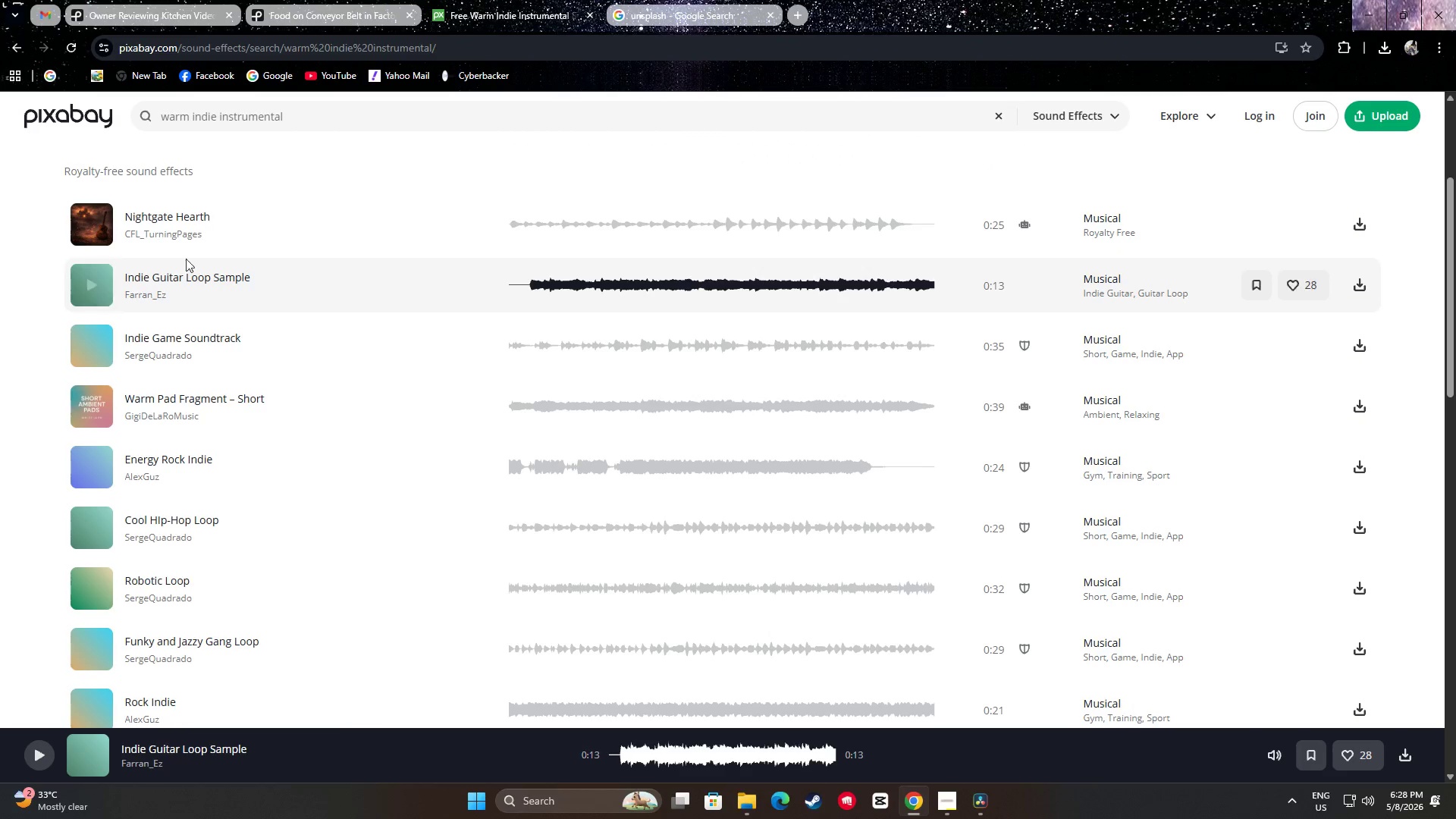 
left_click_drag(start_coordinate=[332, 111], to_coordinate=[110, 111])
 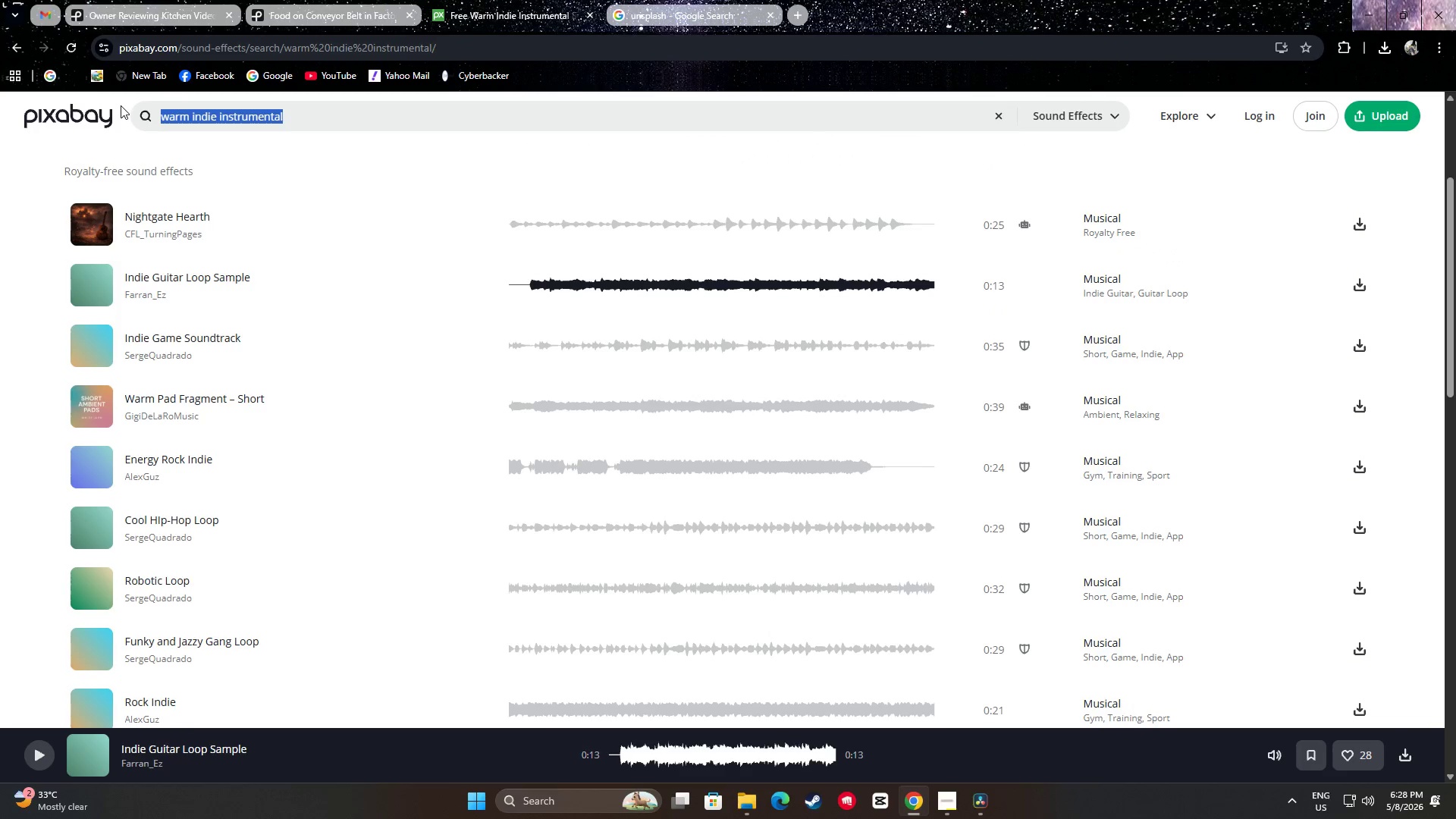 
type(cinematic acoustic)
 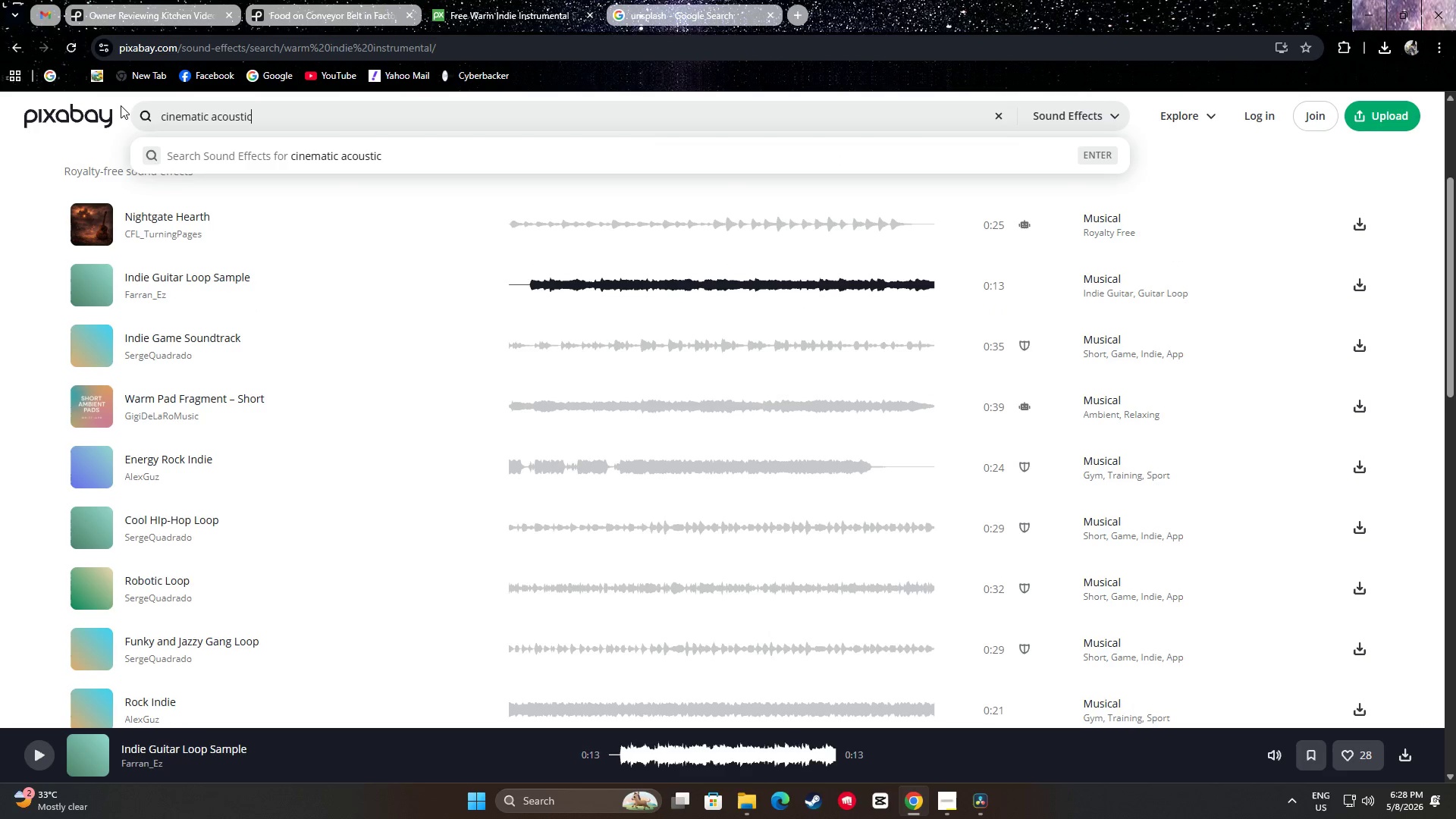 
key(Enter)
 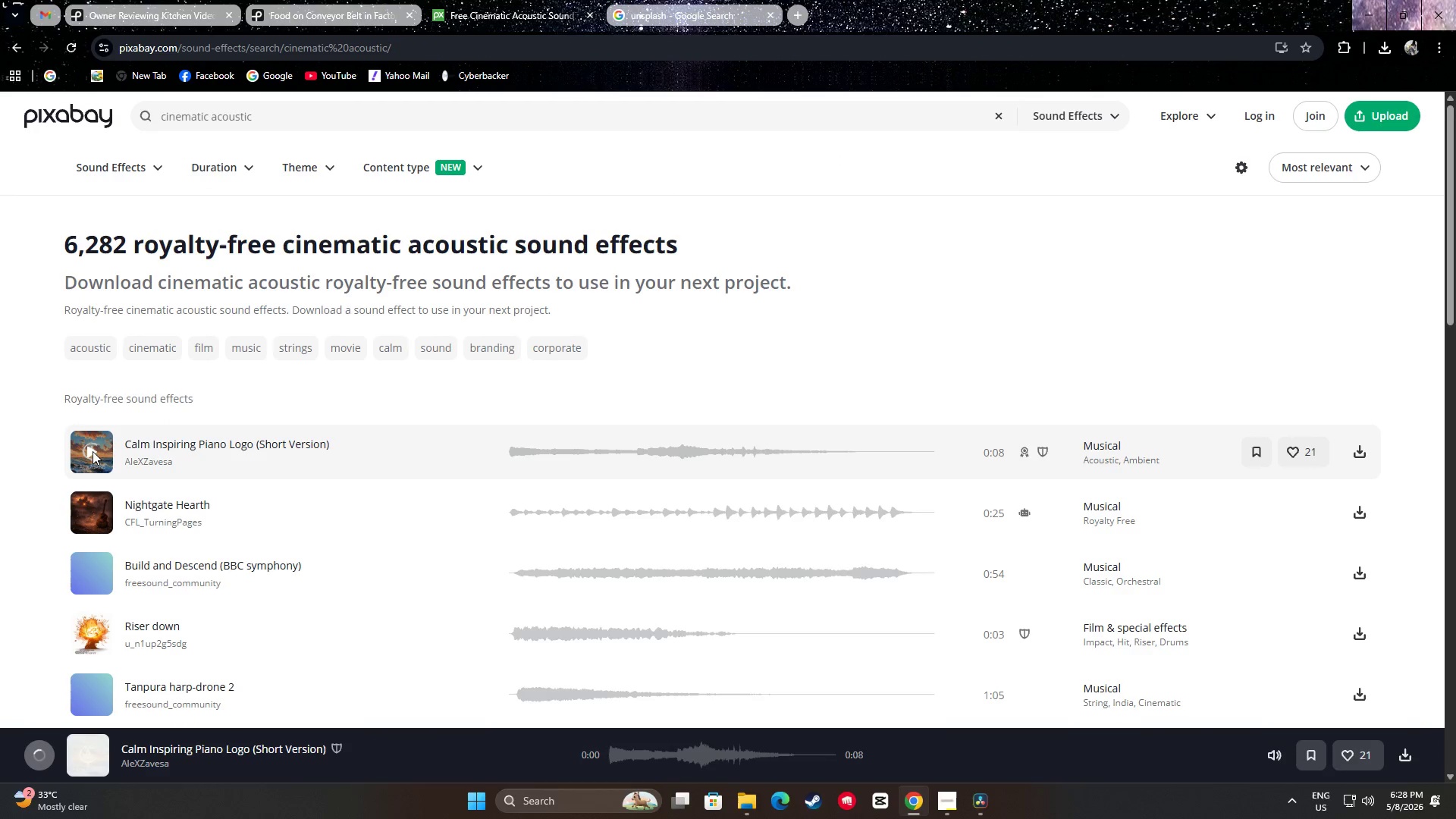 
wait(5.86)
 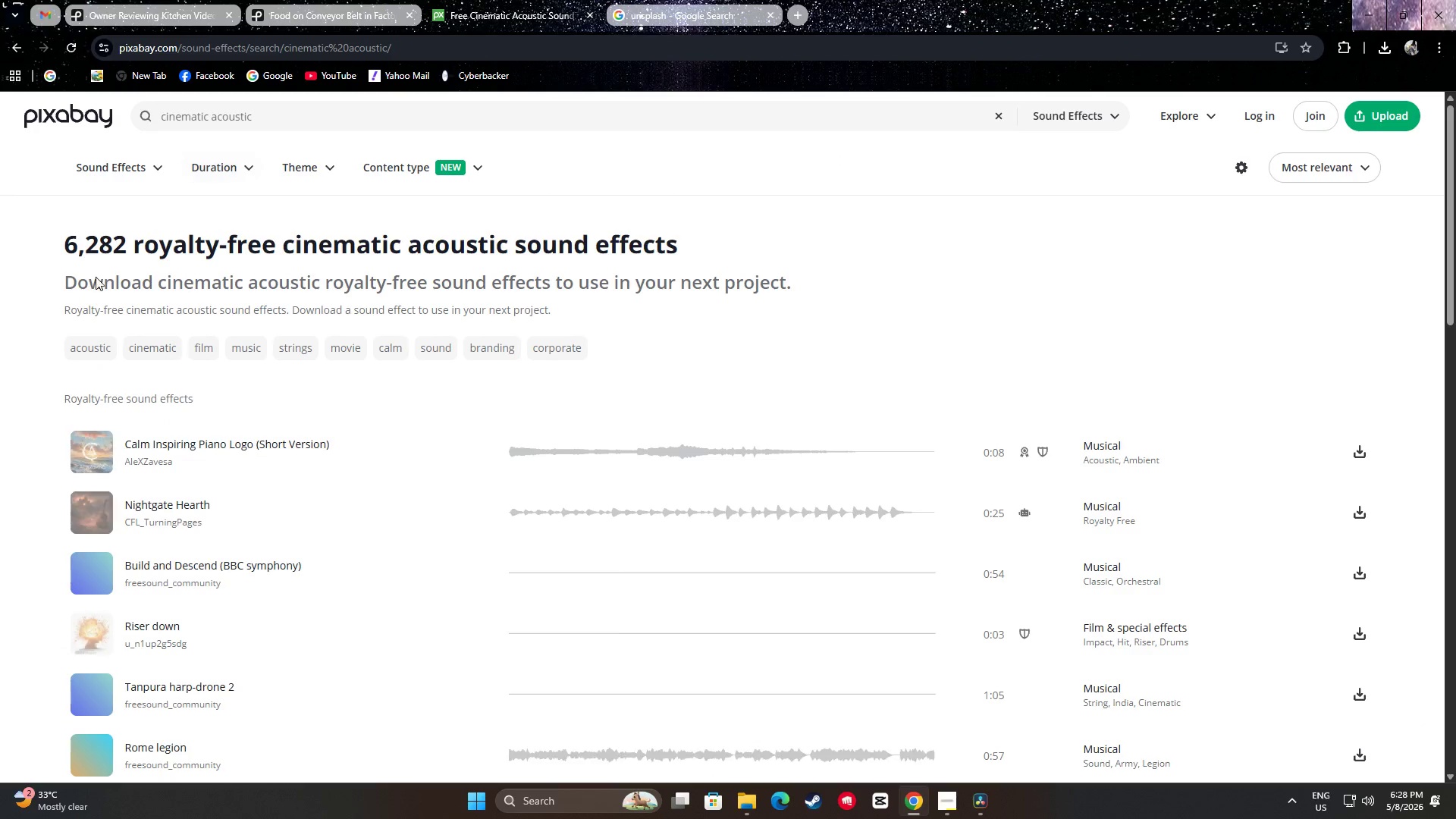 
scroll: coordinate [16, 418], scroll_direction: down, amount: 5.0
 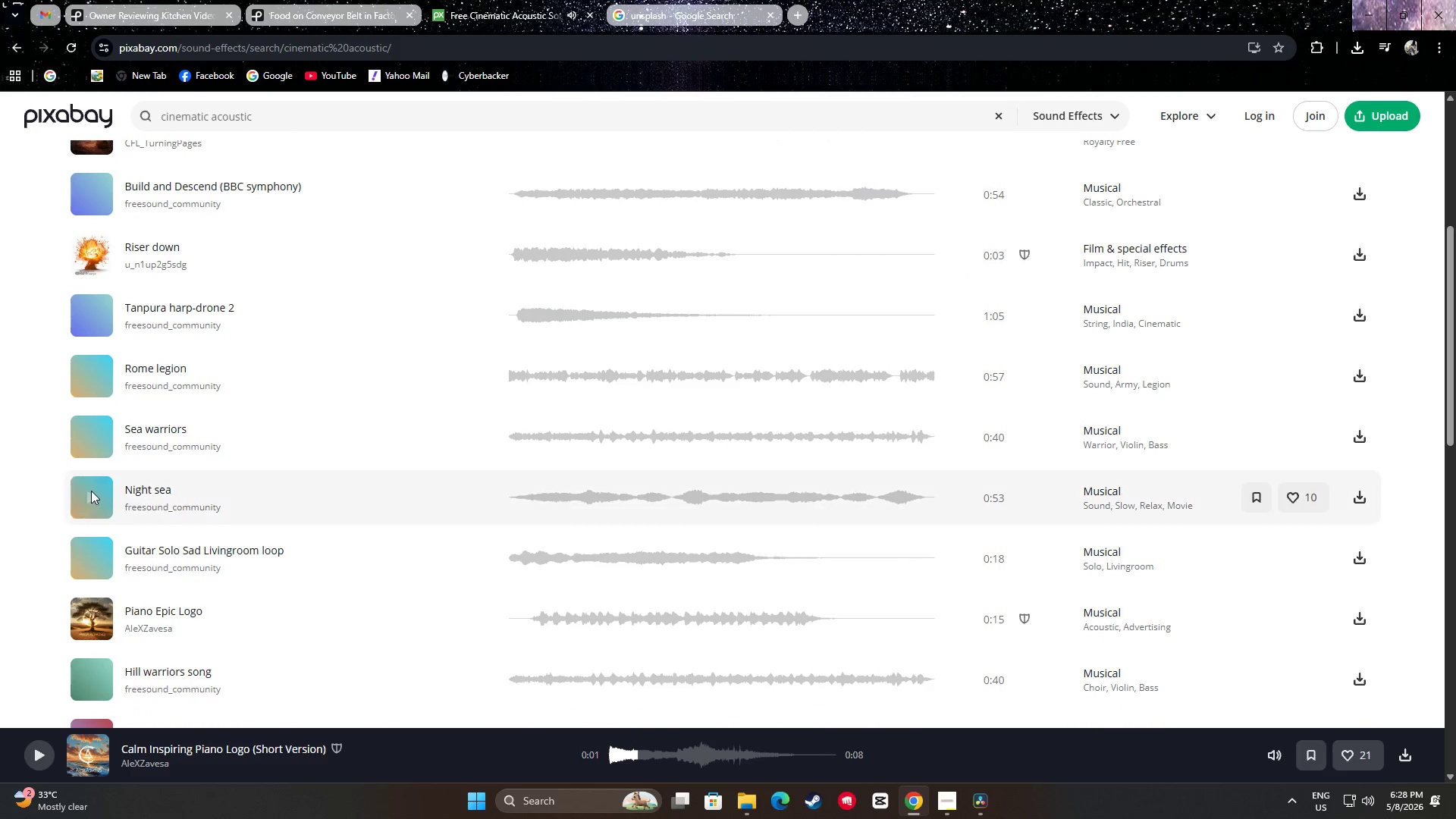 
left_click([91, 494])
 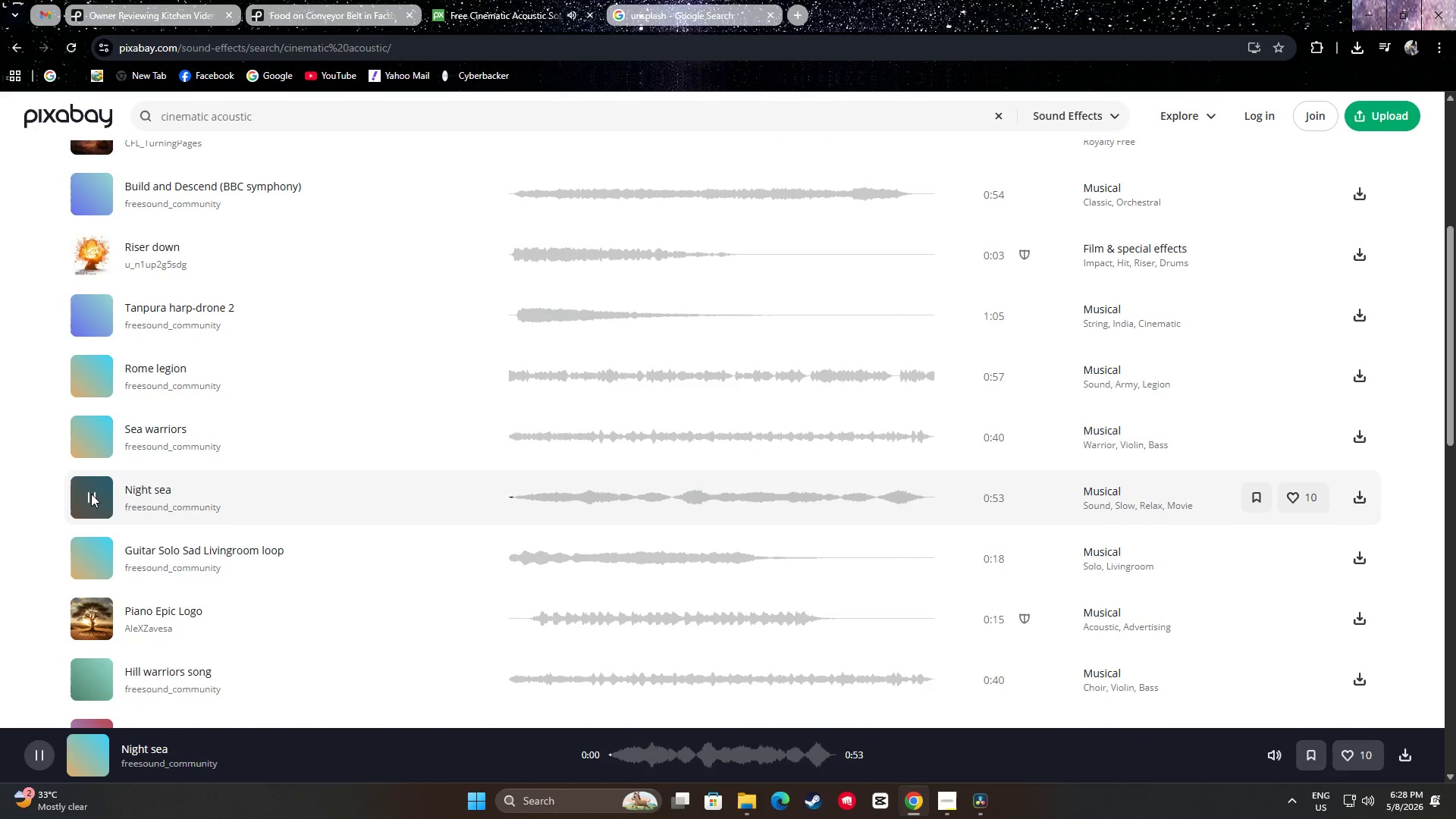 
left_click([91, 494])
 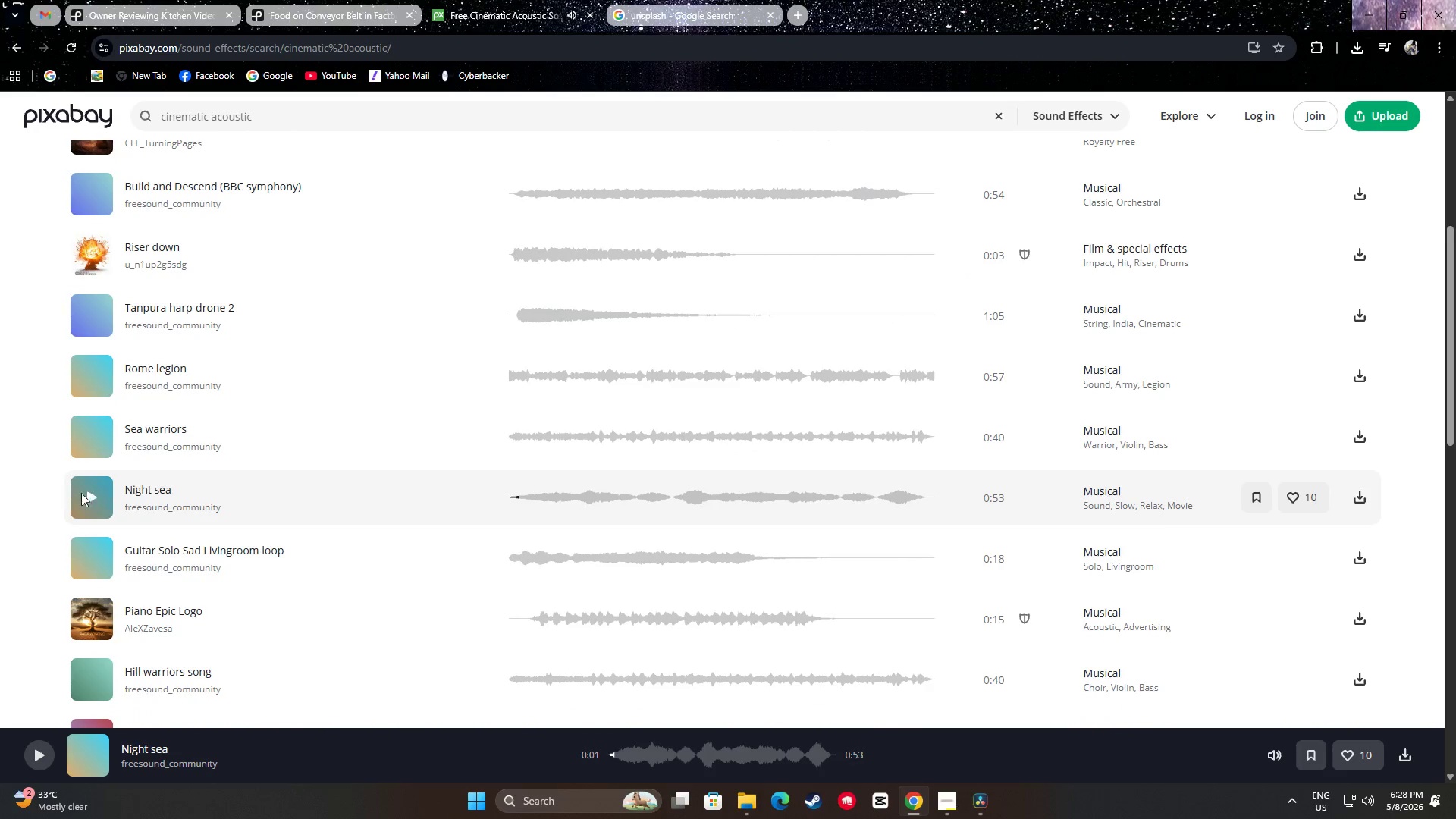 
scroll: coordinate [27, 461], scroll_direction: down, amount: 5.0
 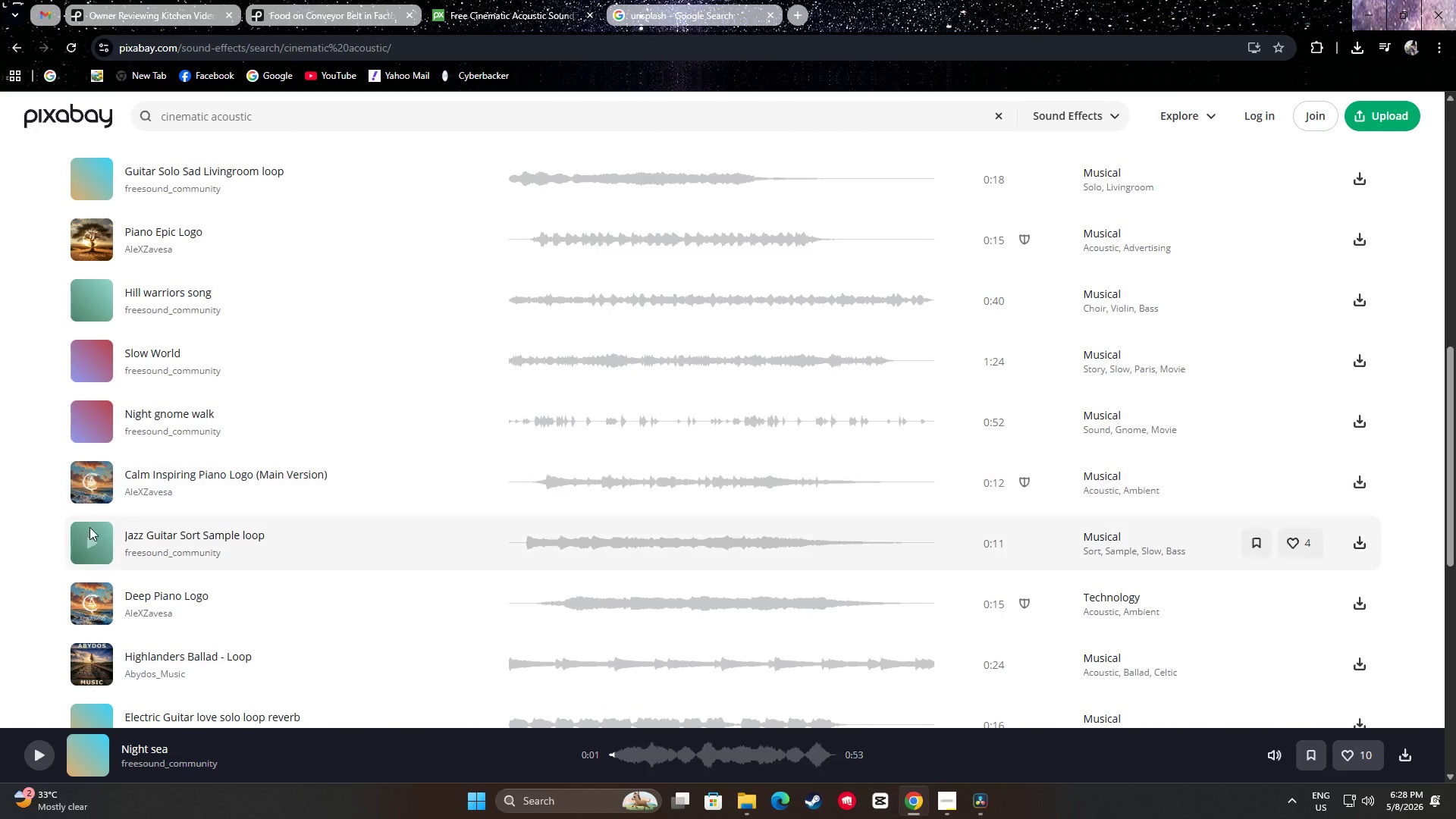 
left_click([88, 540])
 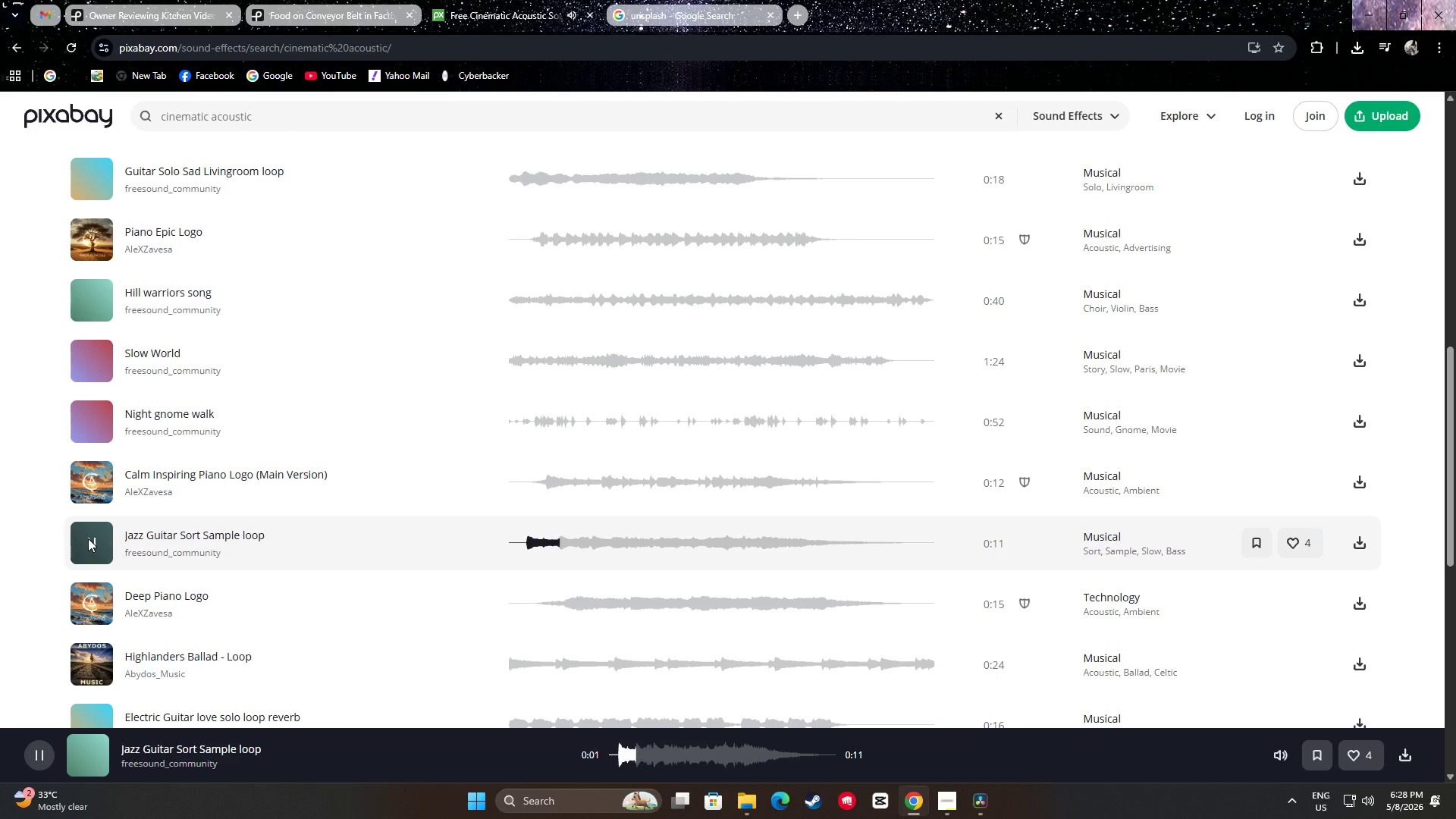 
scroll: coordinate [52, 482], scroll_direction: down, amount: 4.0
 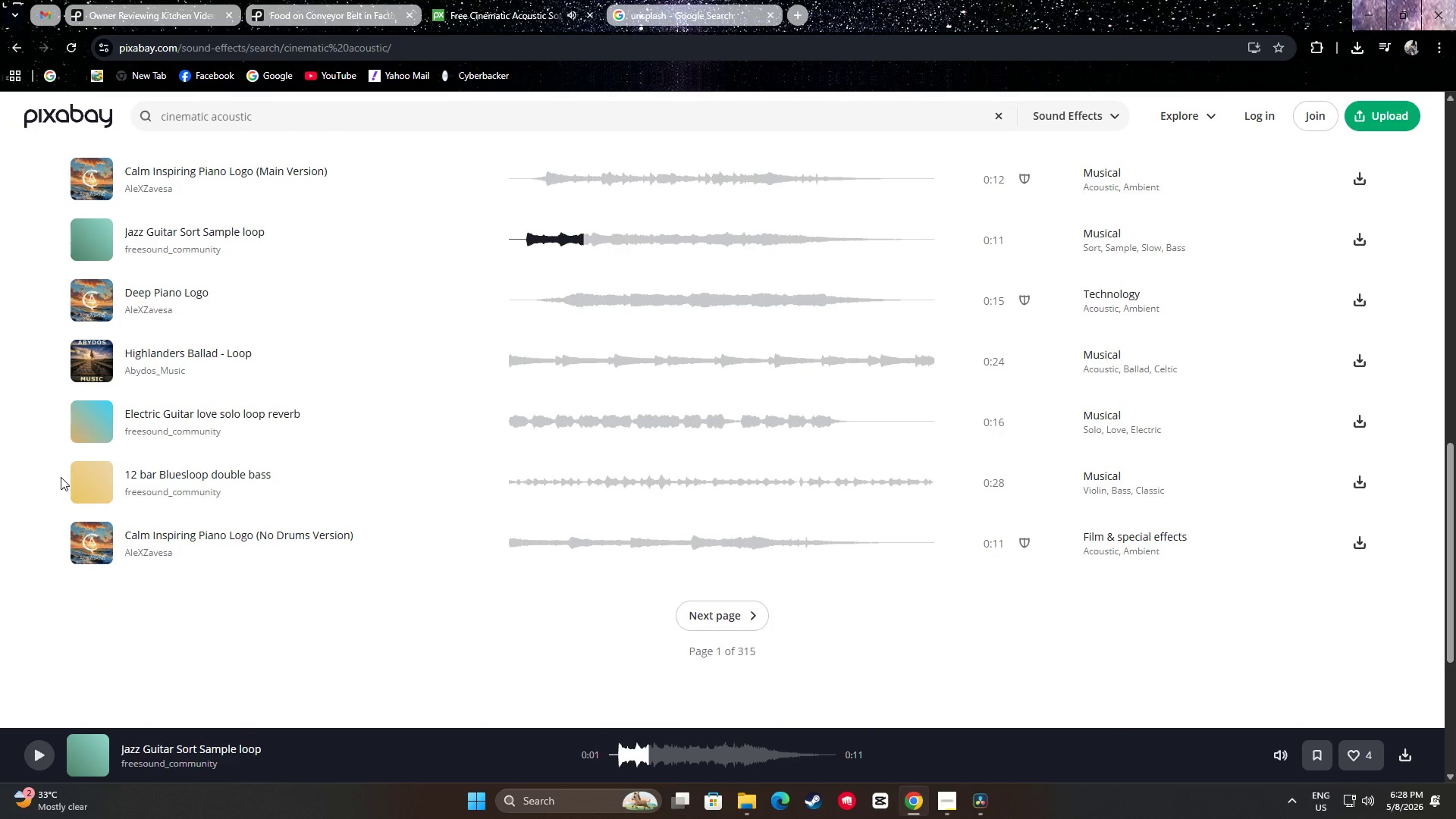 
scroll: coordinate [50, 464], scroll_direction: up, amount: 20.0
 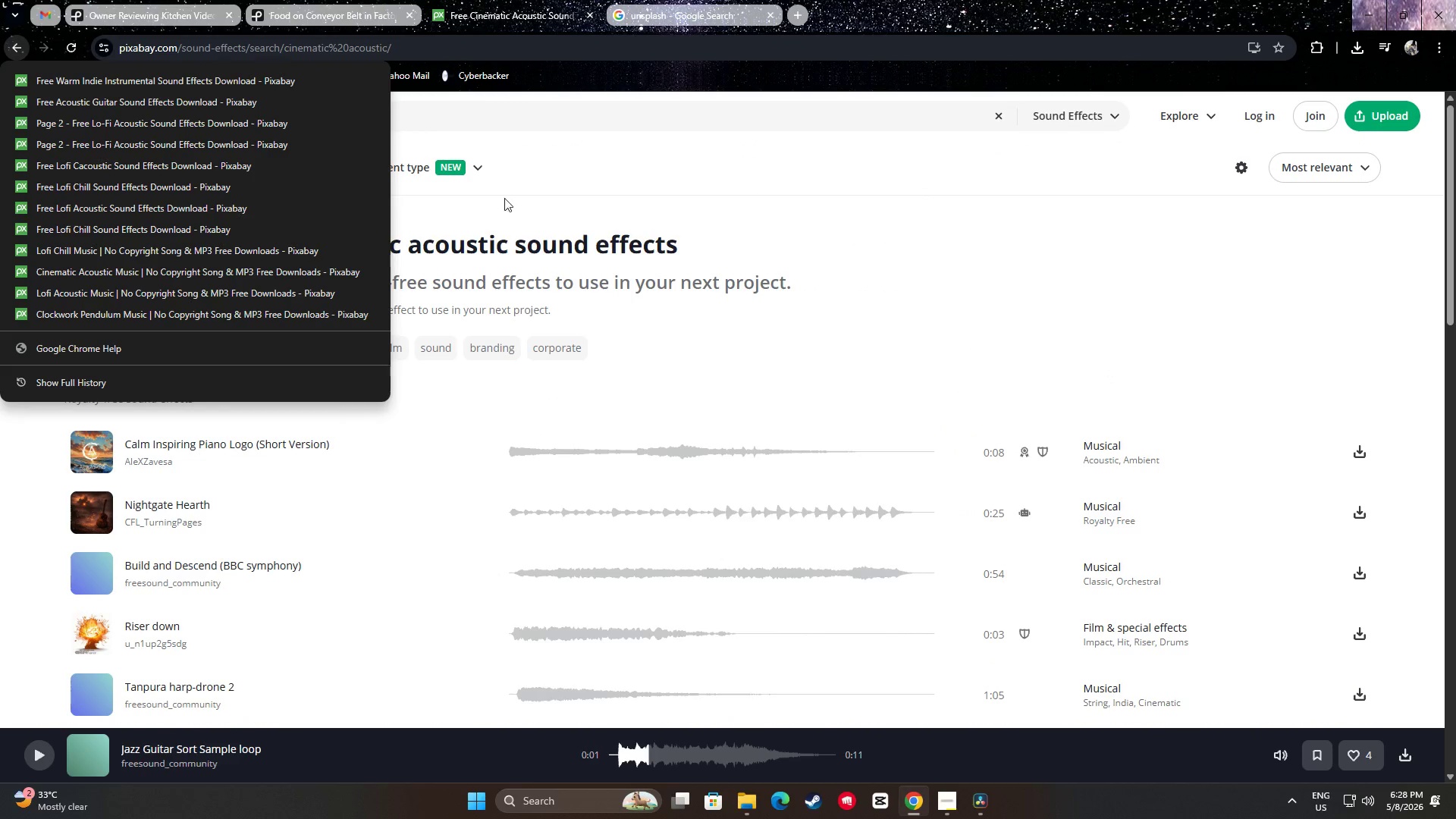 
left_click([739, 170])
 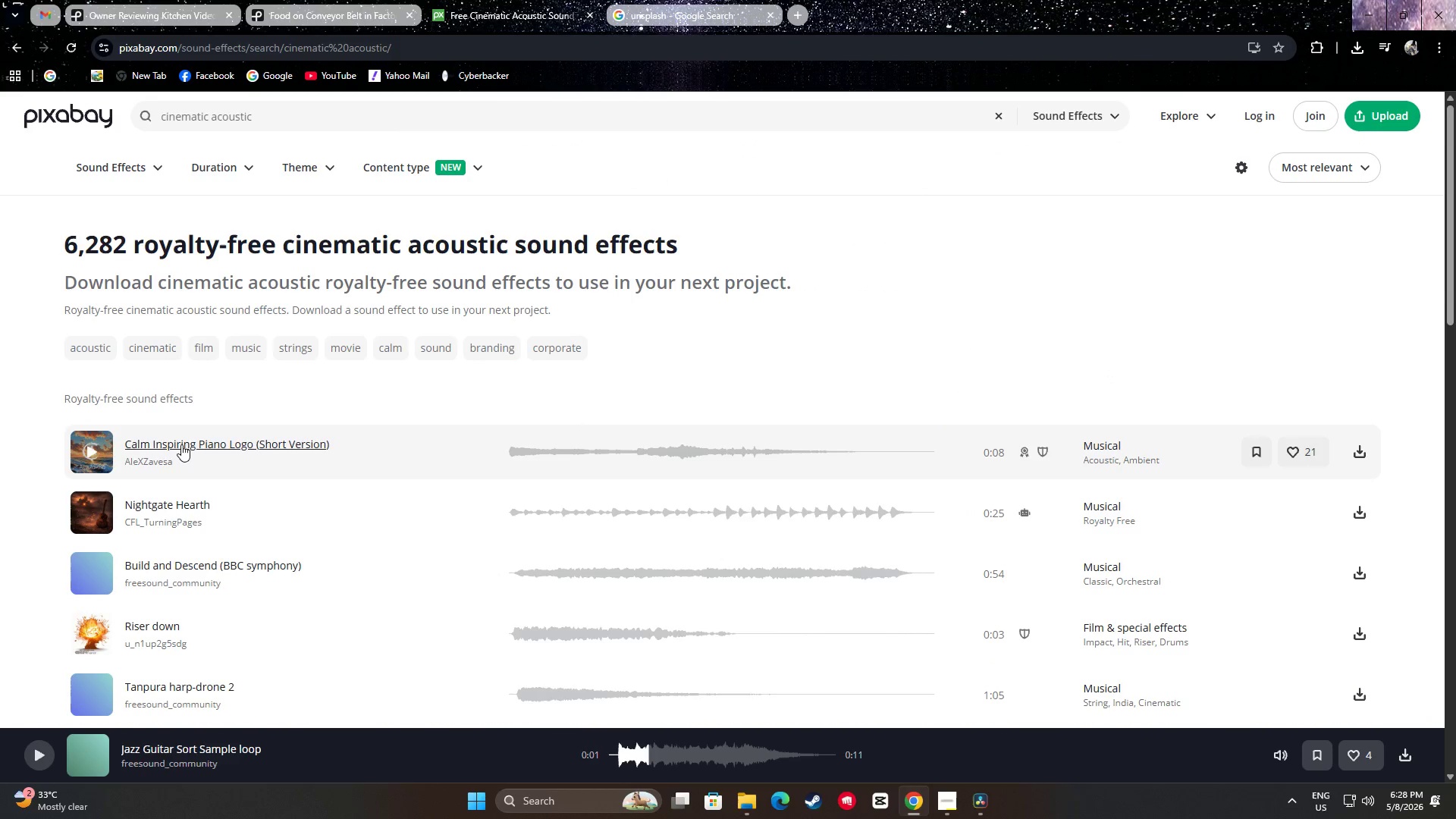 
left_click([94, 447])
 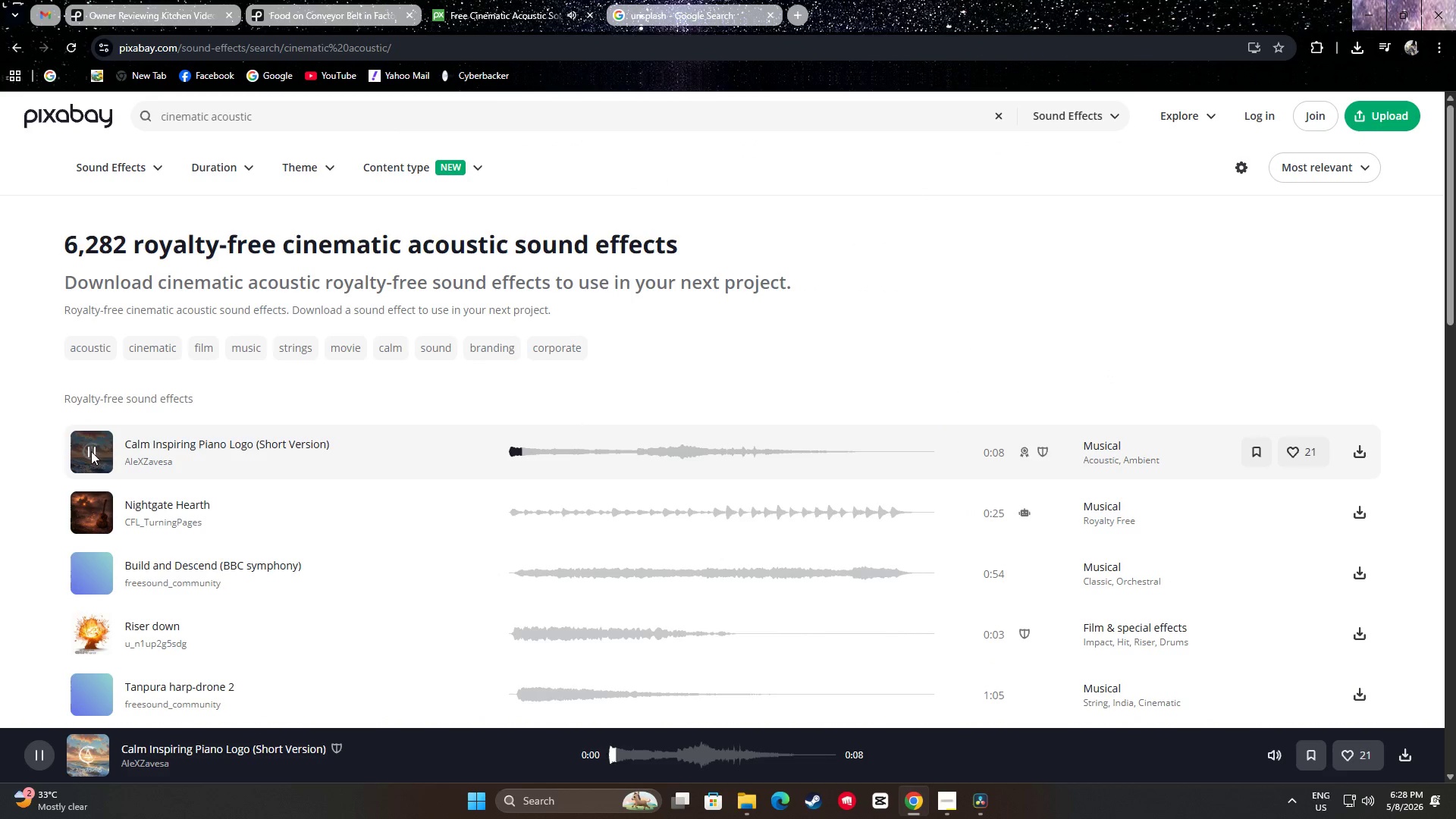 
left_click([91, 451])
 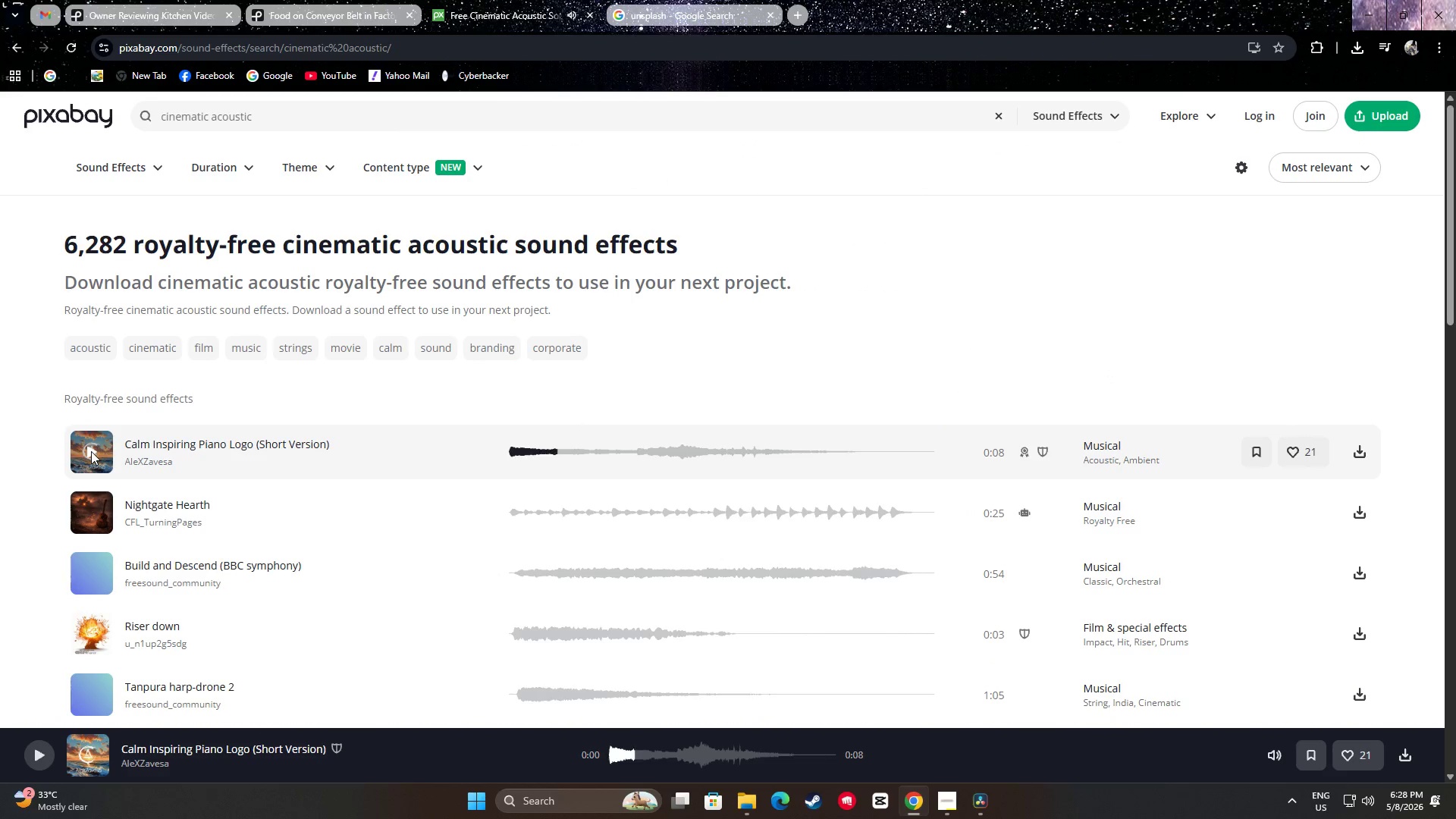 
left_click([91, 452])
 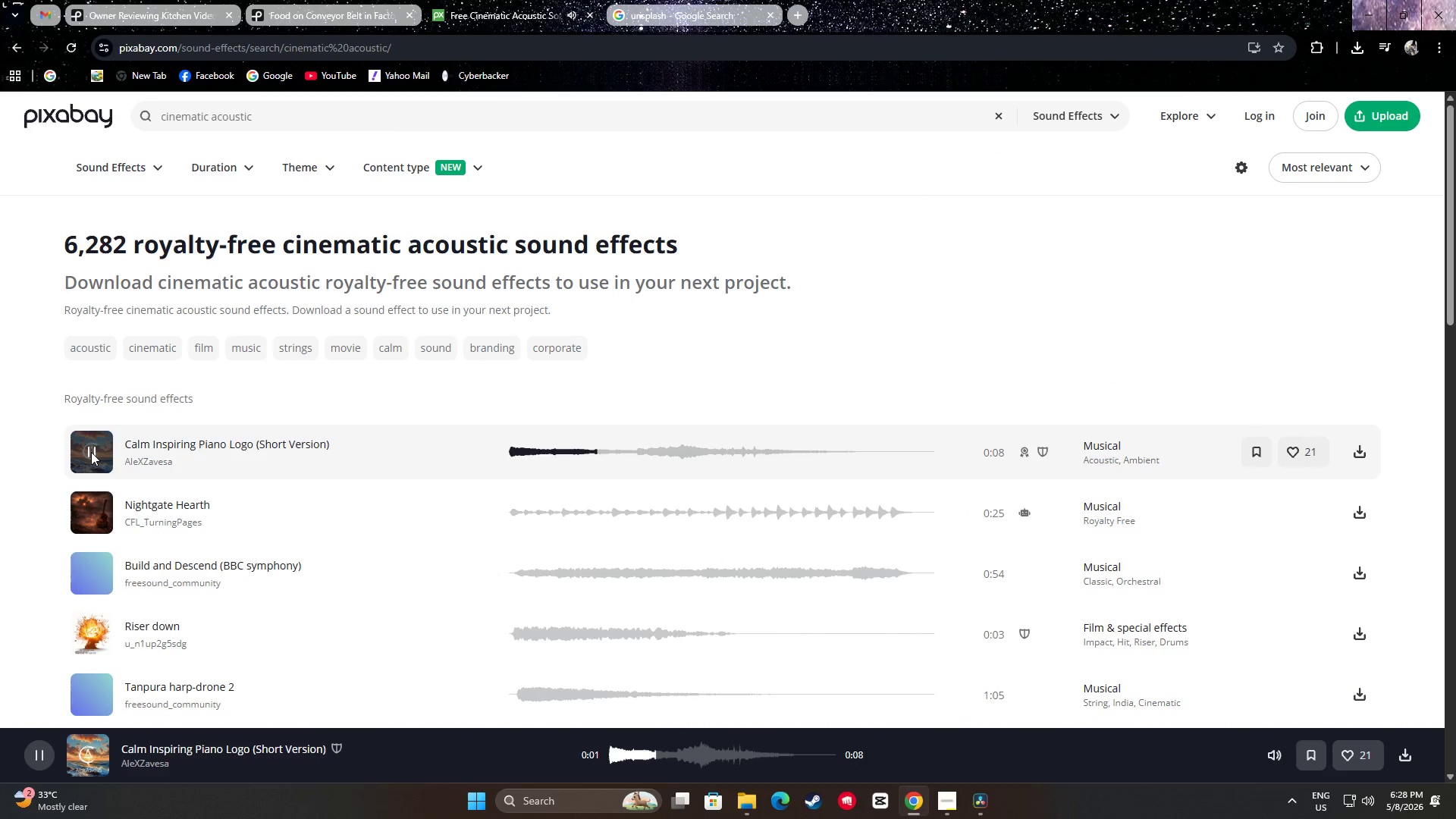 
double_click([90, 451])
 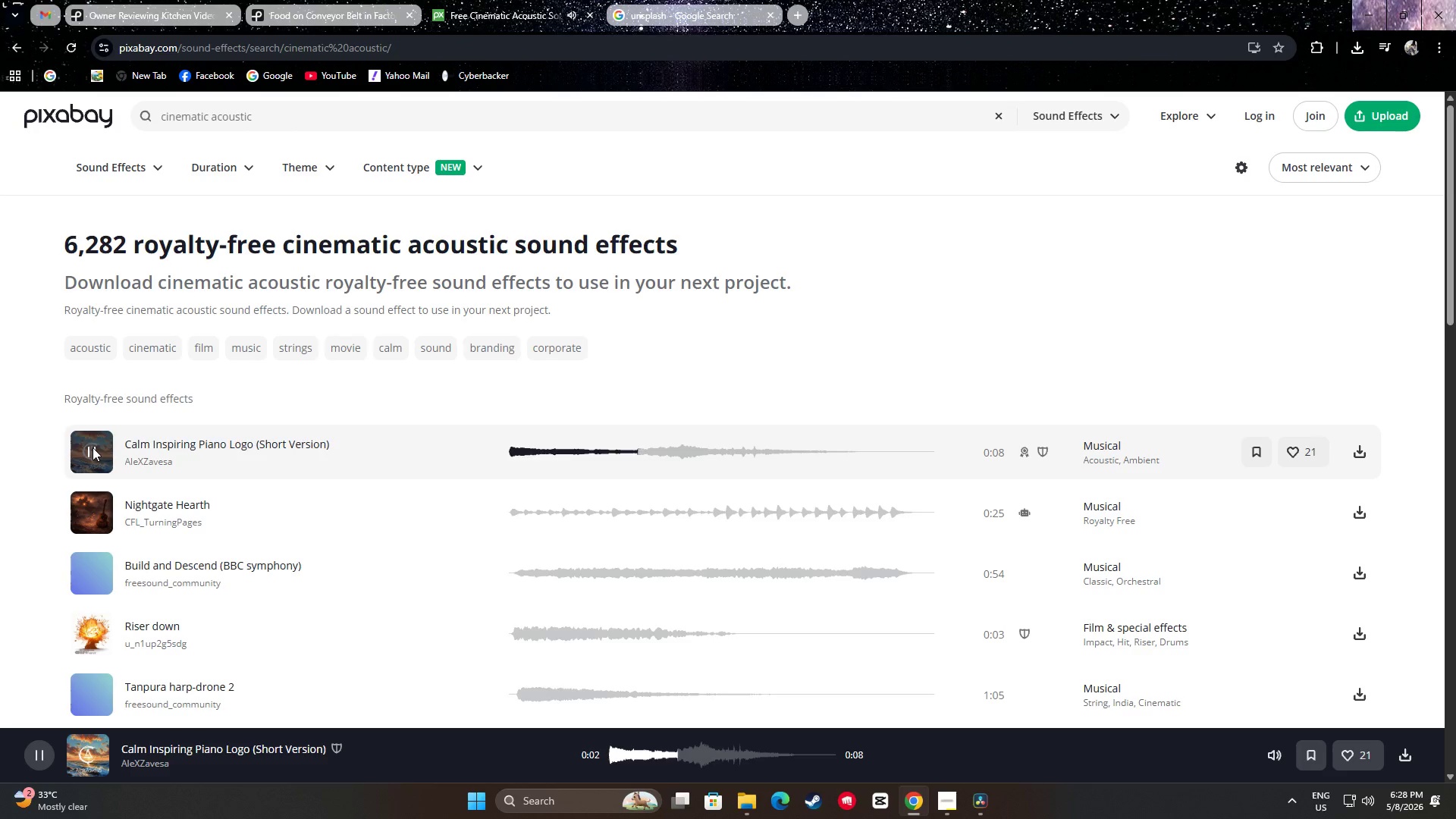 
left_click([91, 450])
 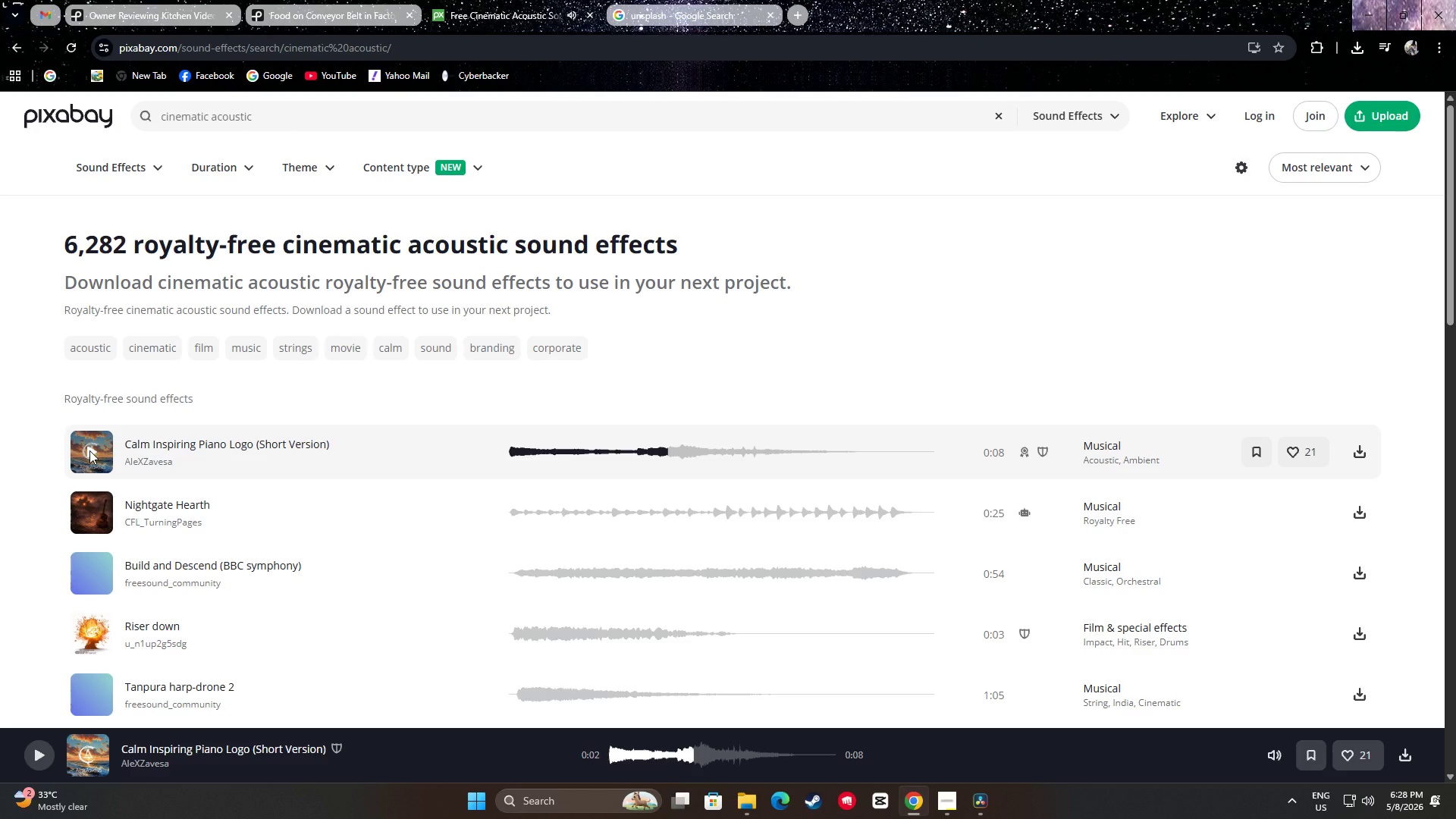 
scroll: coordinate [100, 440], scroll_direction: down, amount: 2.0
 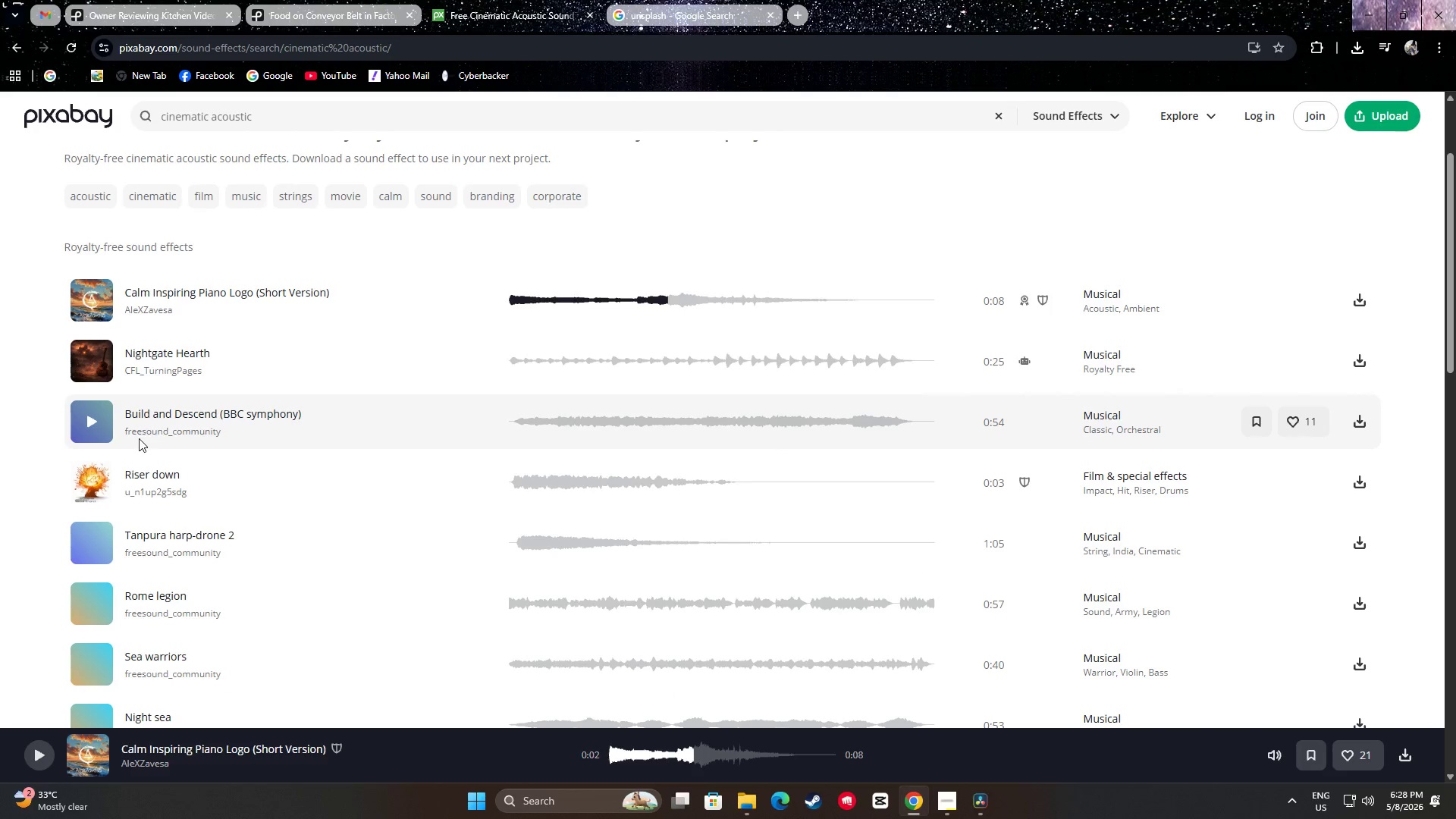 
left_click_drag(start_coordinate=[300, 111], to_coordinate=[147, 118])
 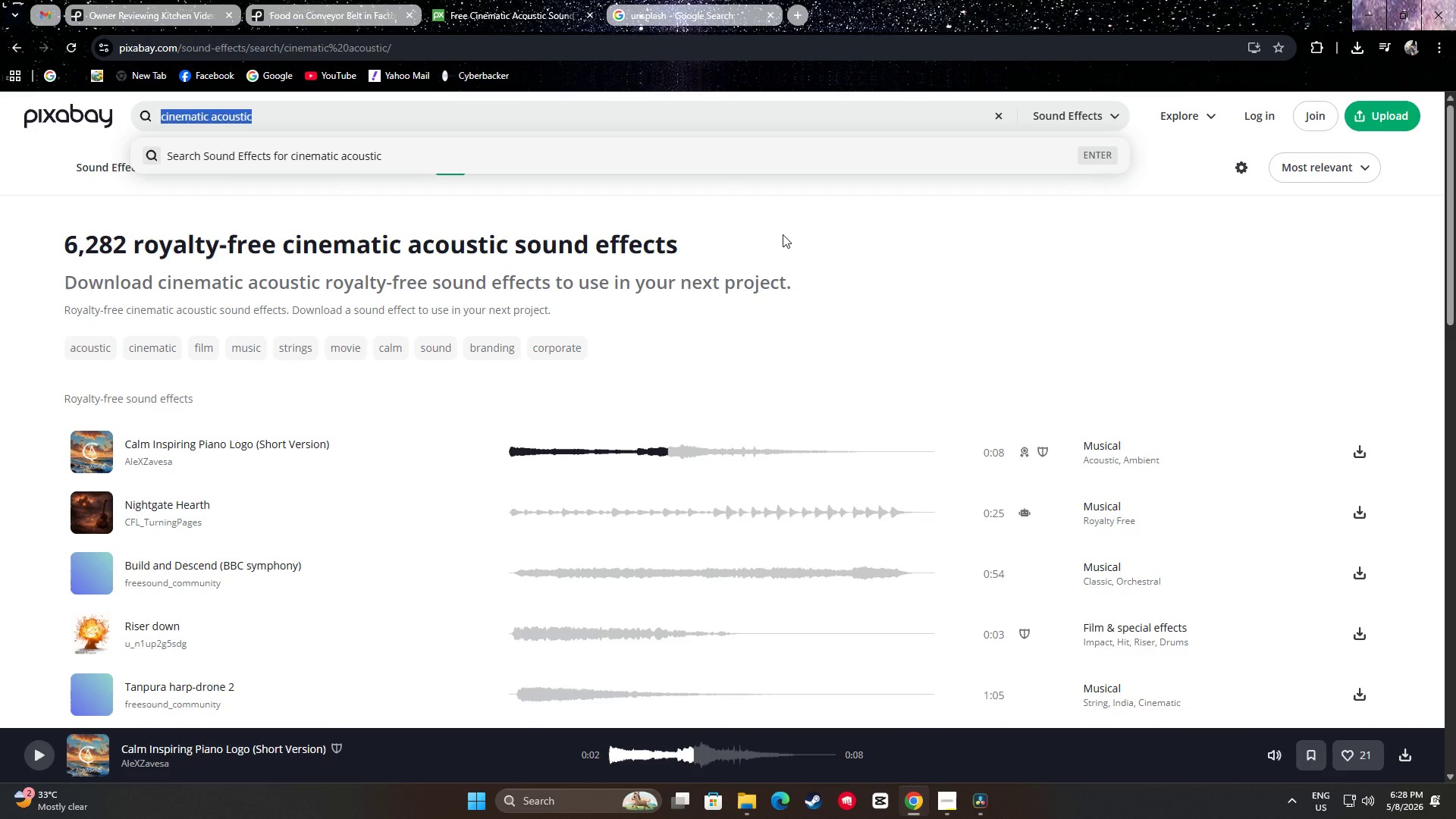 
scroll: coordinate [391, 272], scroll_direction: up, amount: 11.0
 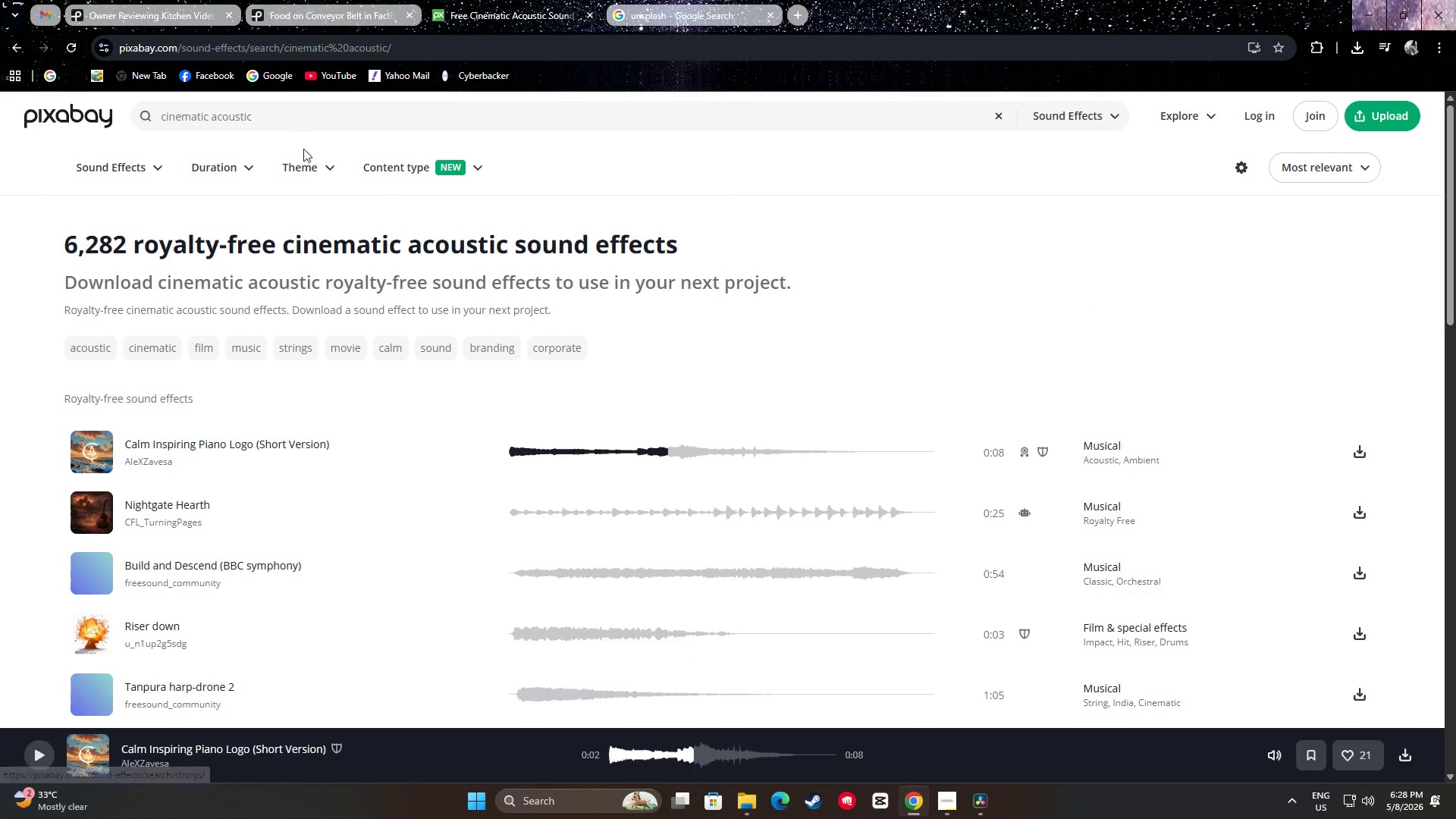 
mouse_move([981, 790])
 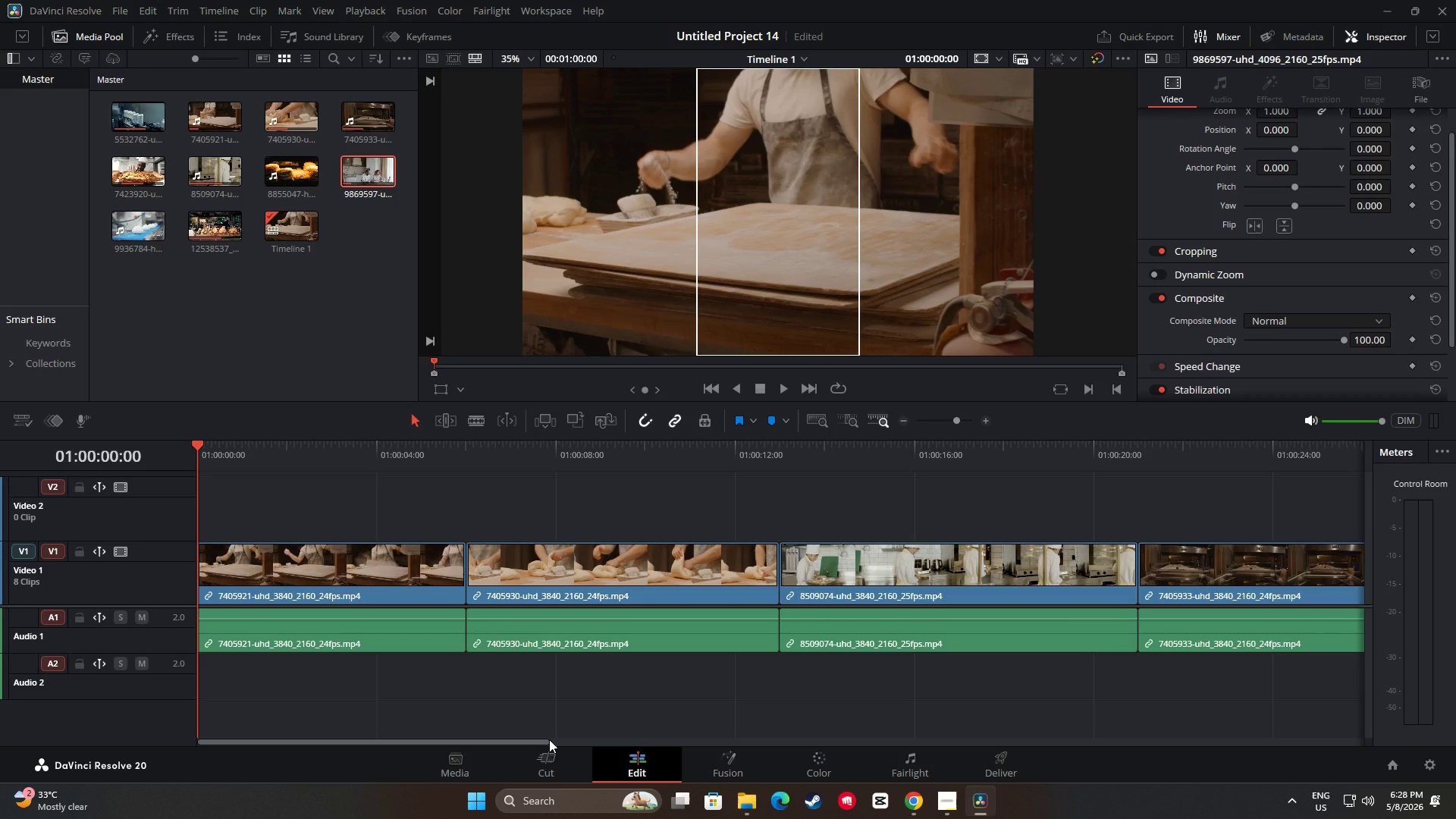 
left_click_drag(start_coordinate=[548, 740], to_coordinate=[513, 738])
 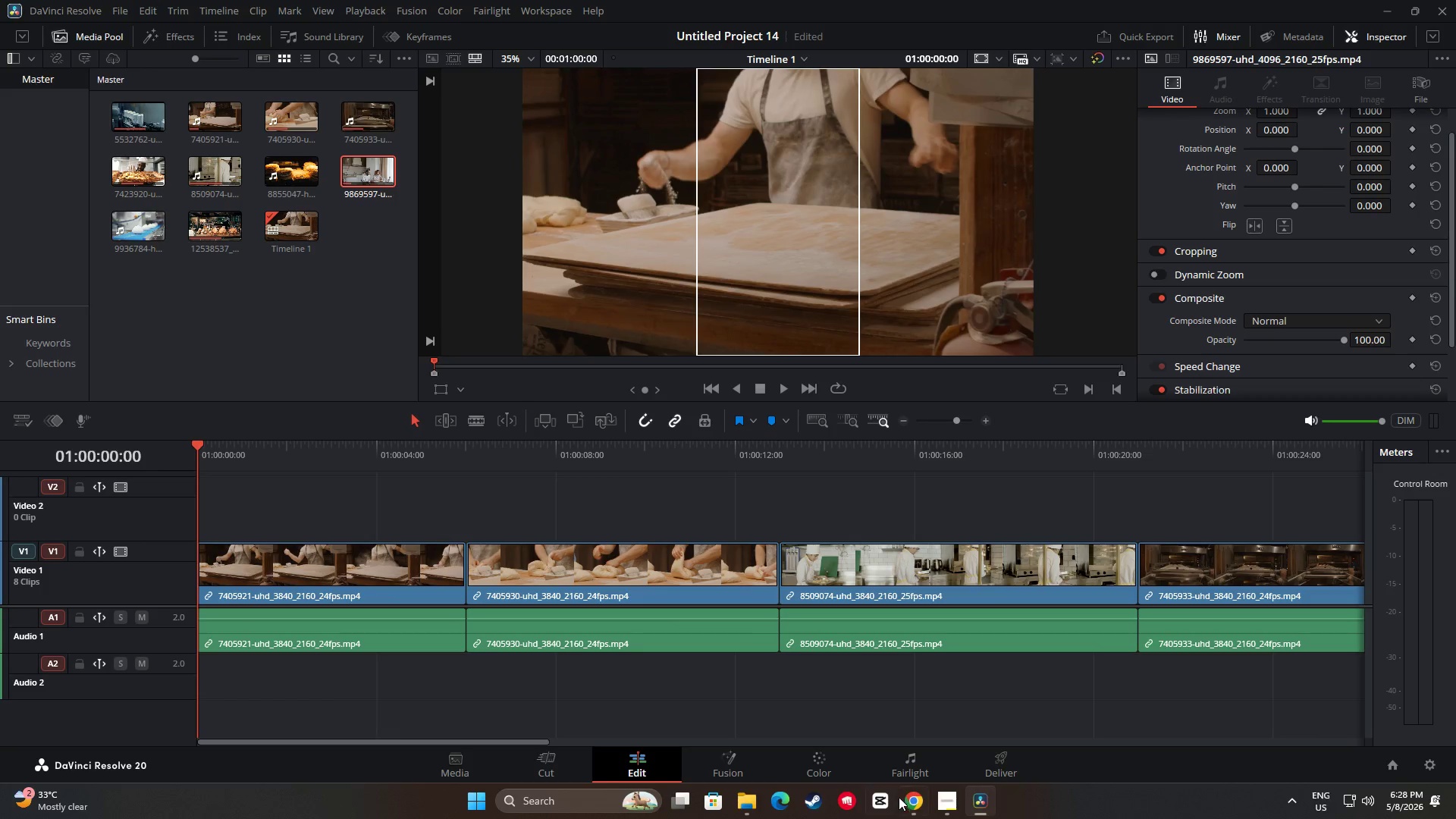 
left_click([916, 804])
 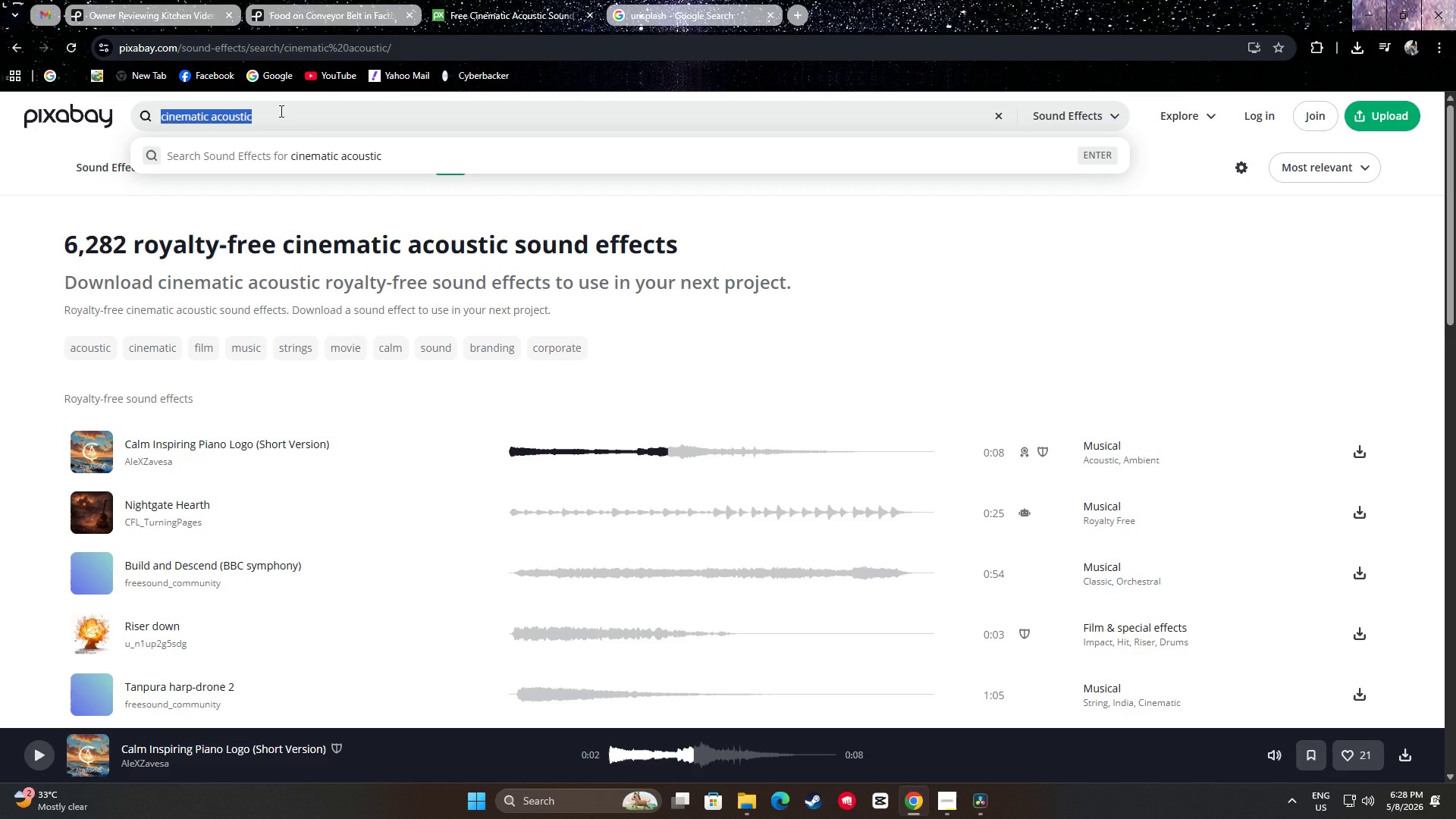 
type(lofi acoutr)
key(Backspace)
key(Backspace)
type(stic)
 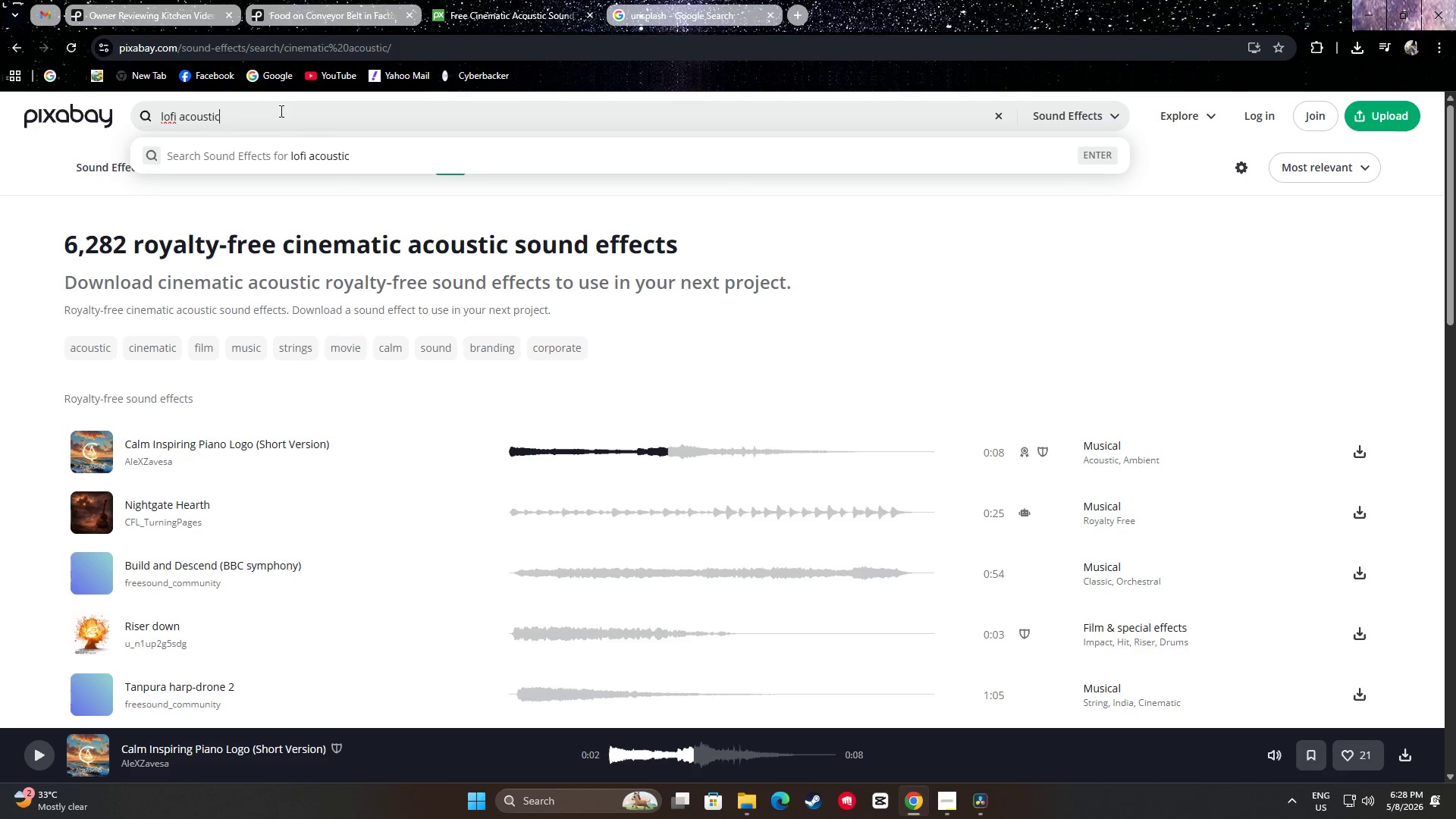 
key(Enter)
 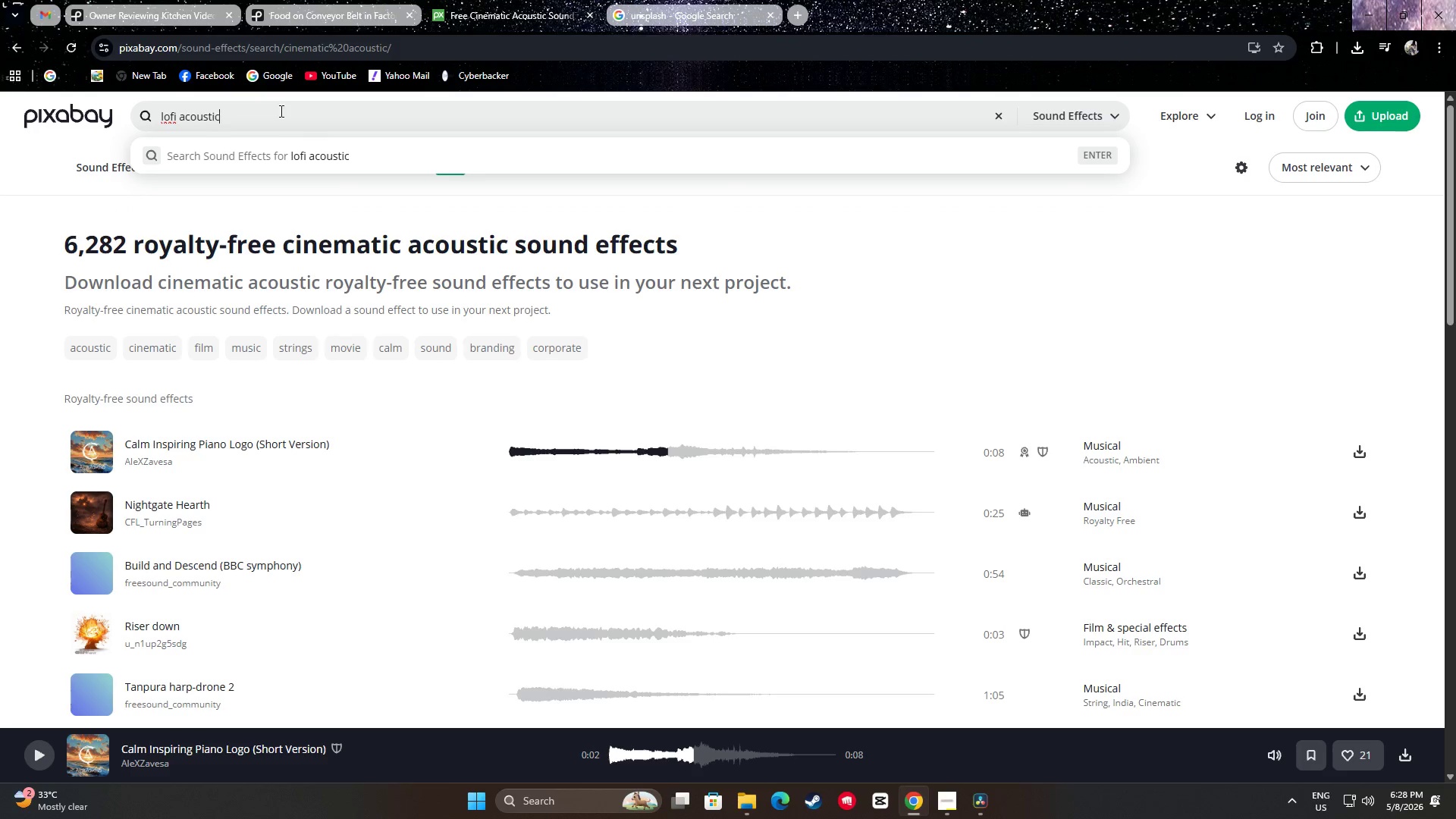 
key(Backspace)
 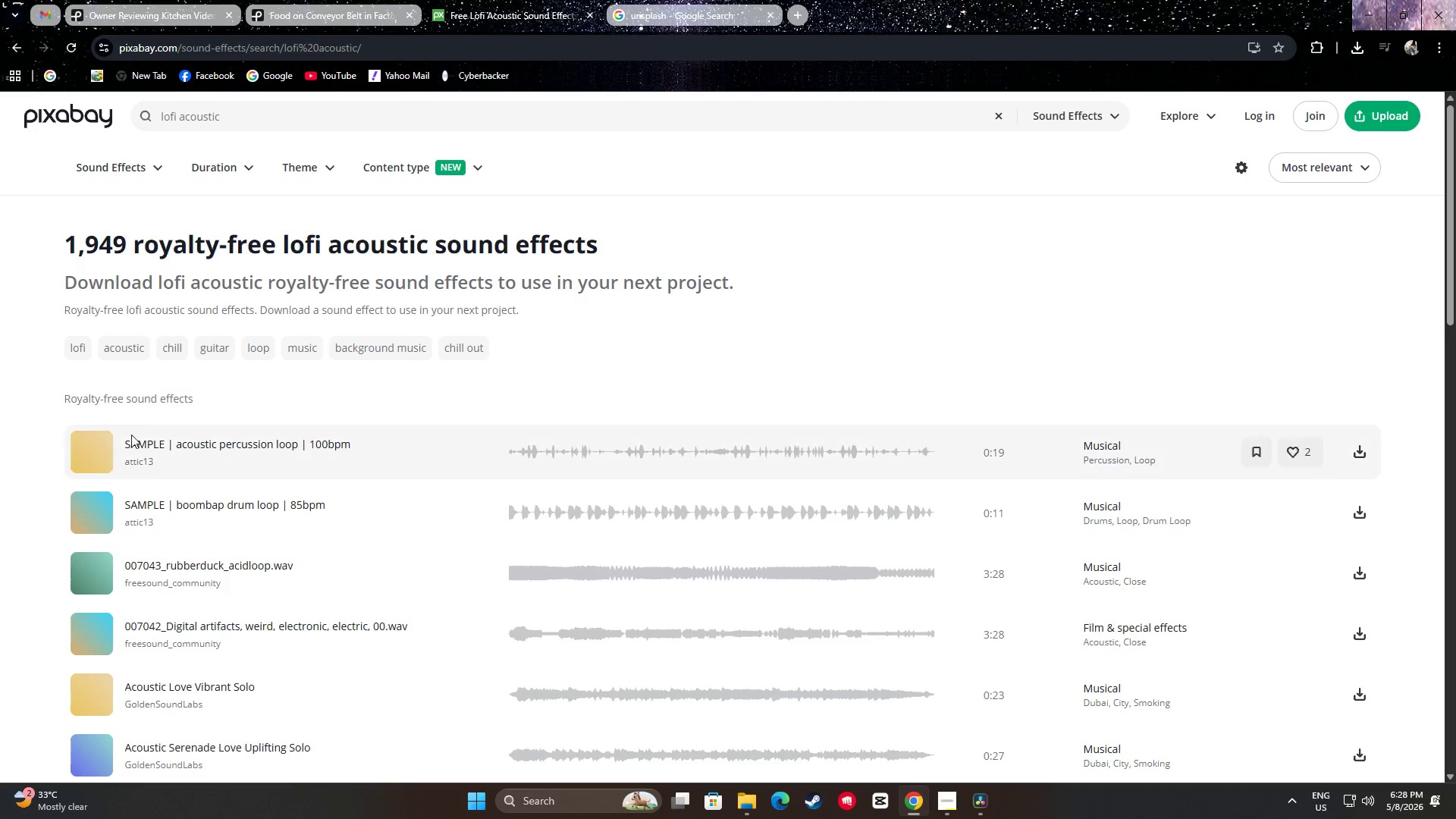 
left_click([93, 449])
 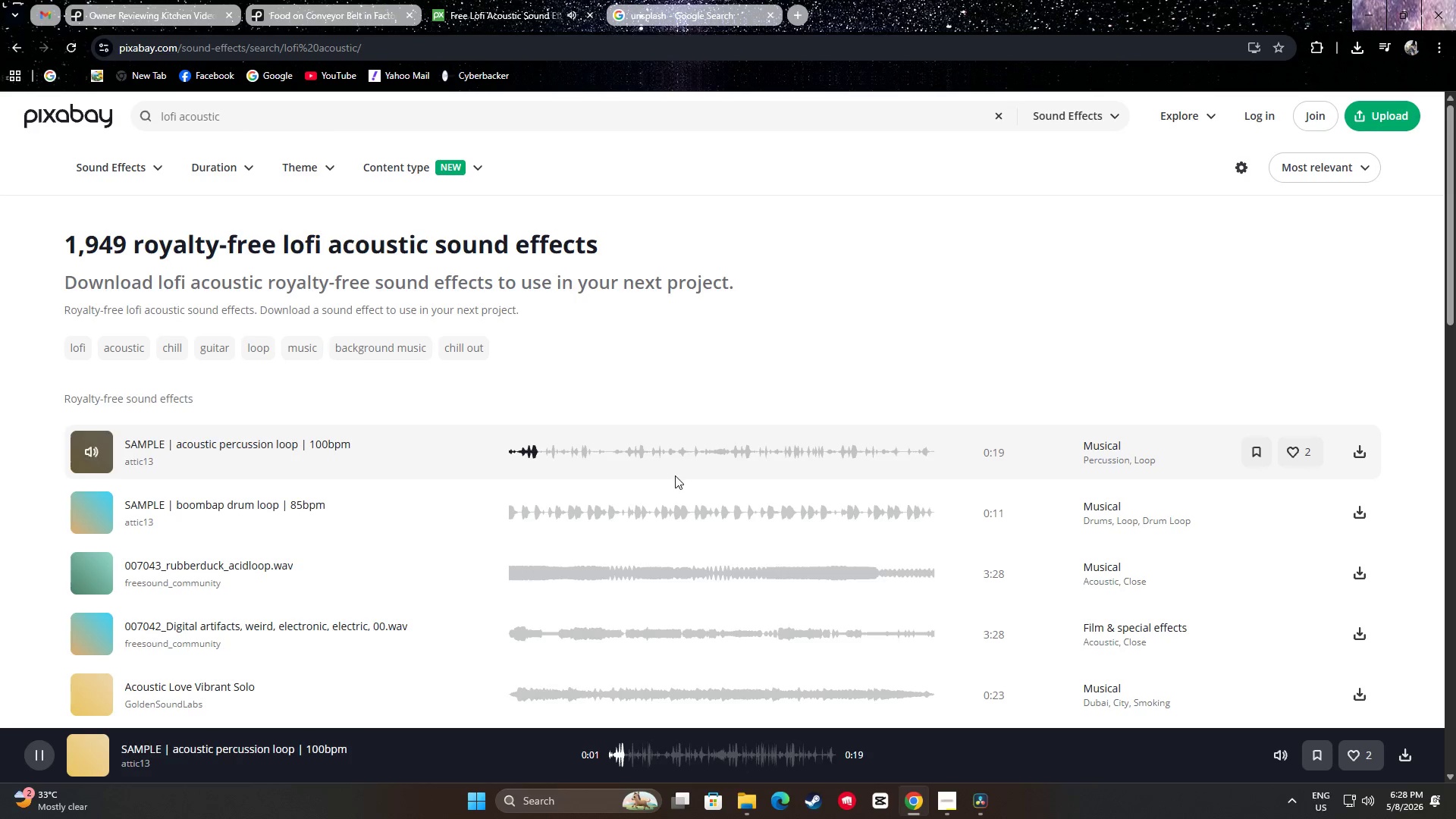 
triple_click([754, 457])
 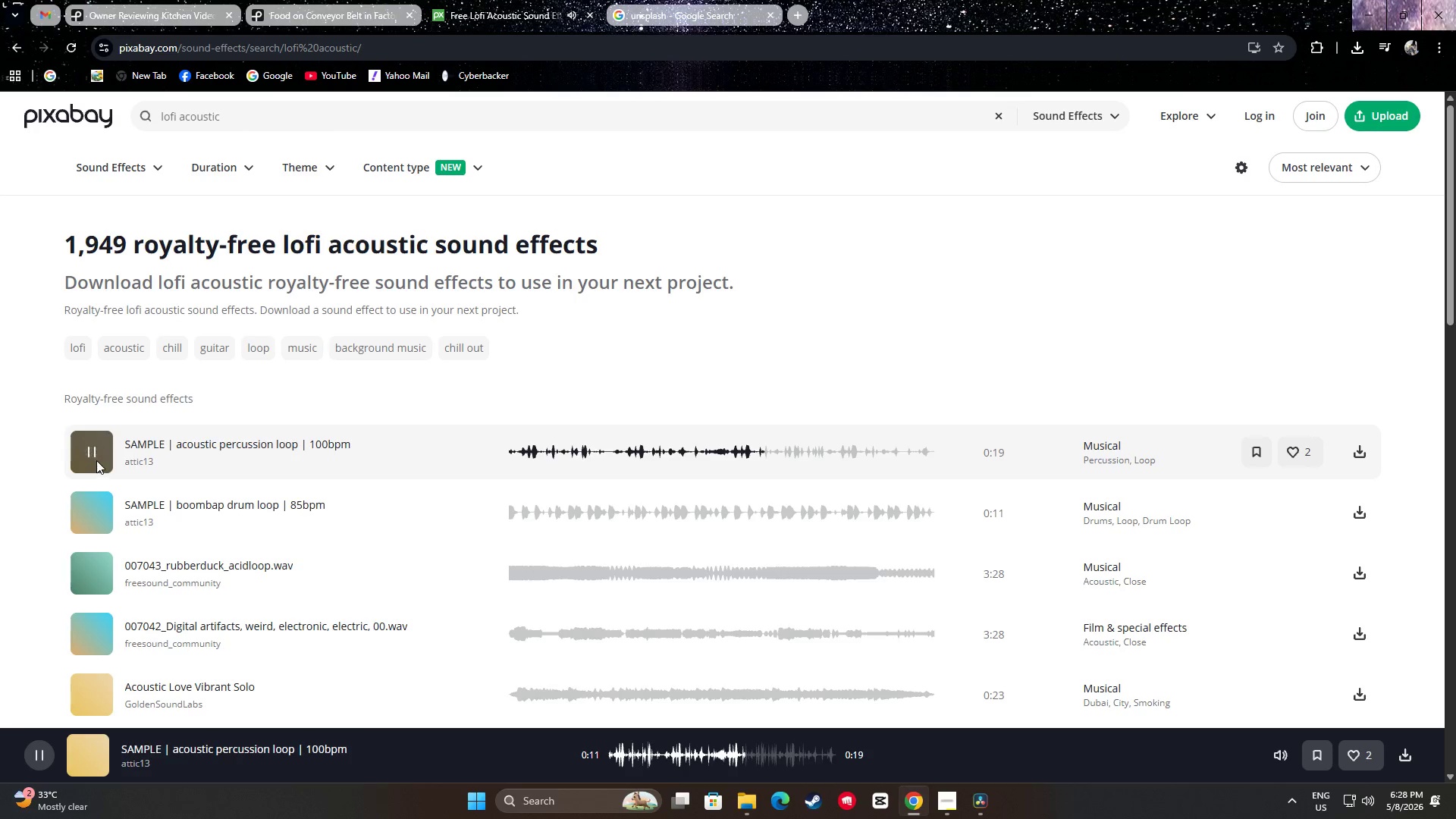 
left_click([90, 451])
 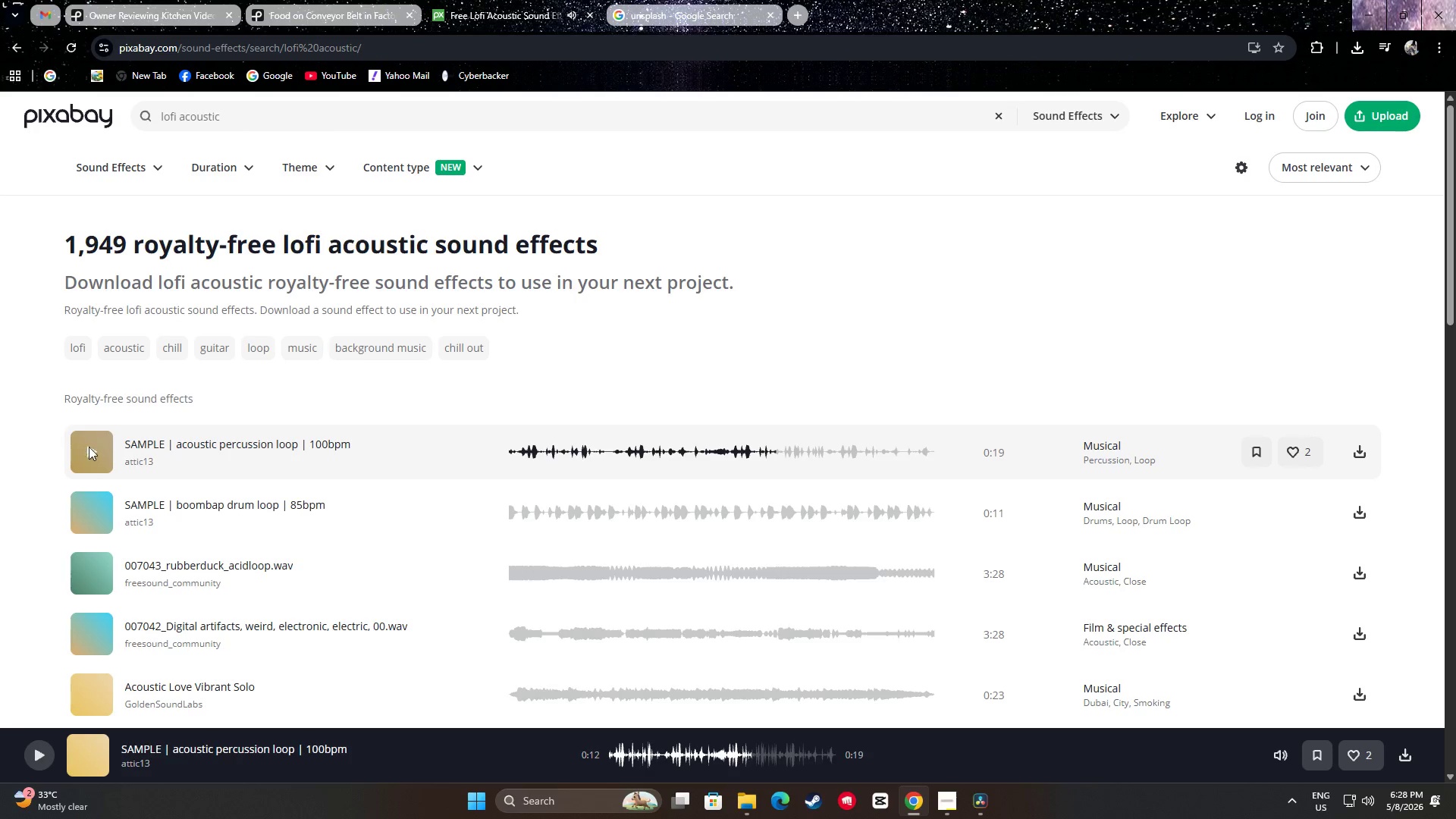 
scroll: coordinate [87, 435], scroll_direction: down, amount: 2.0
 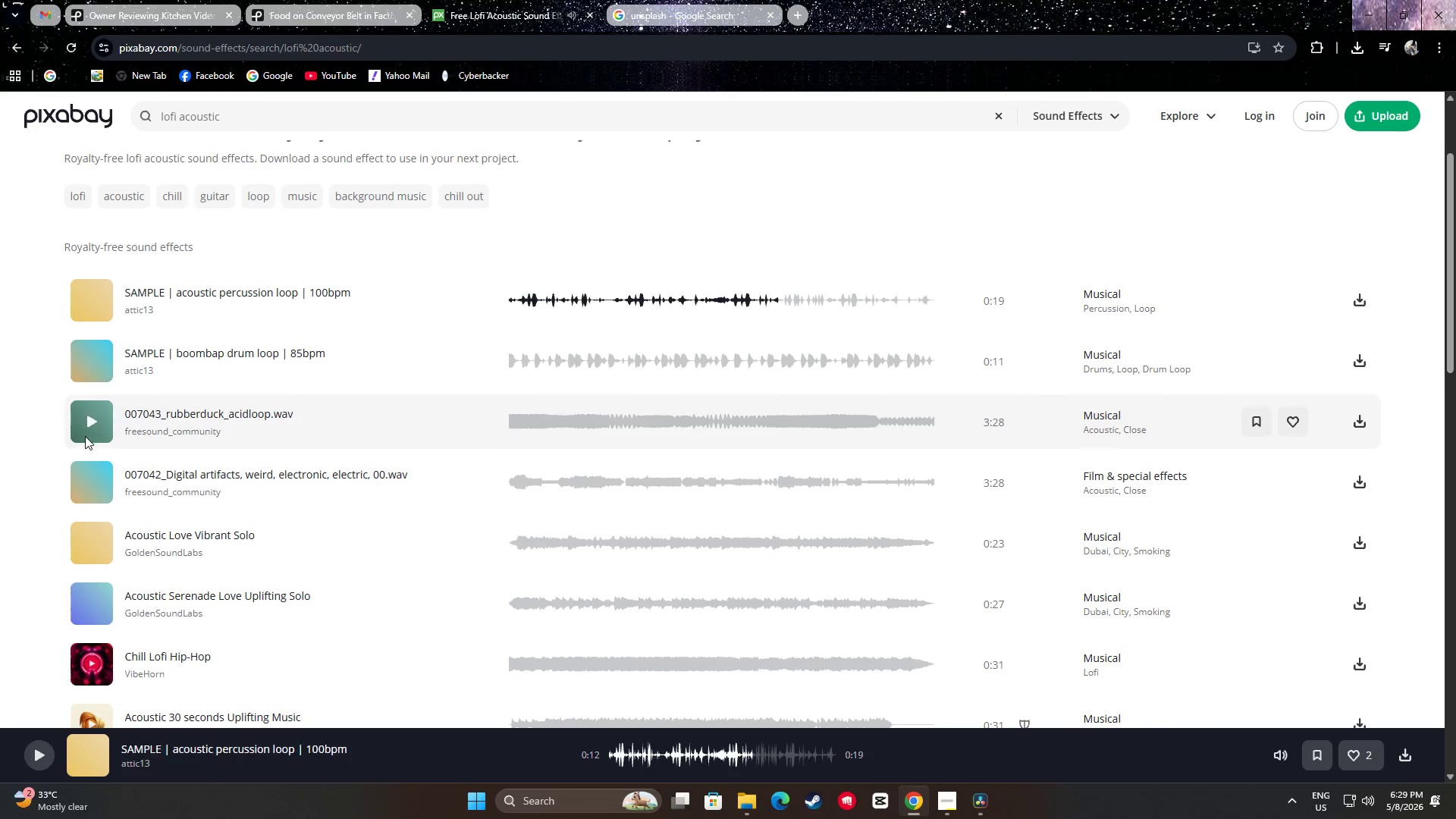 
scroll: coordinate [83, 435], scroll_direction: up, amount: 4.0
 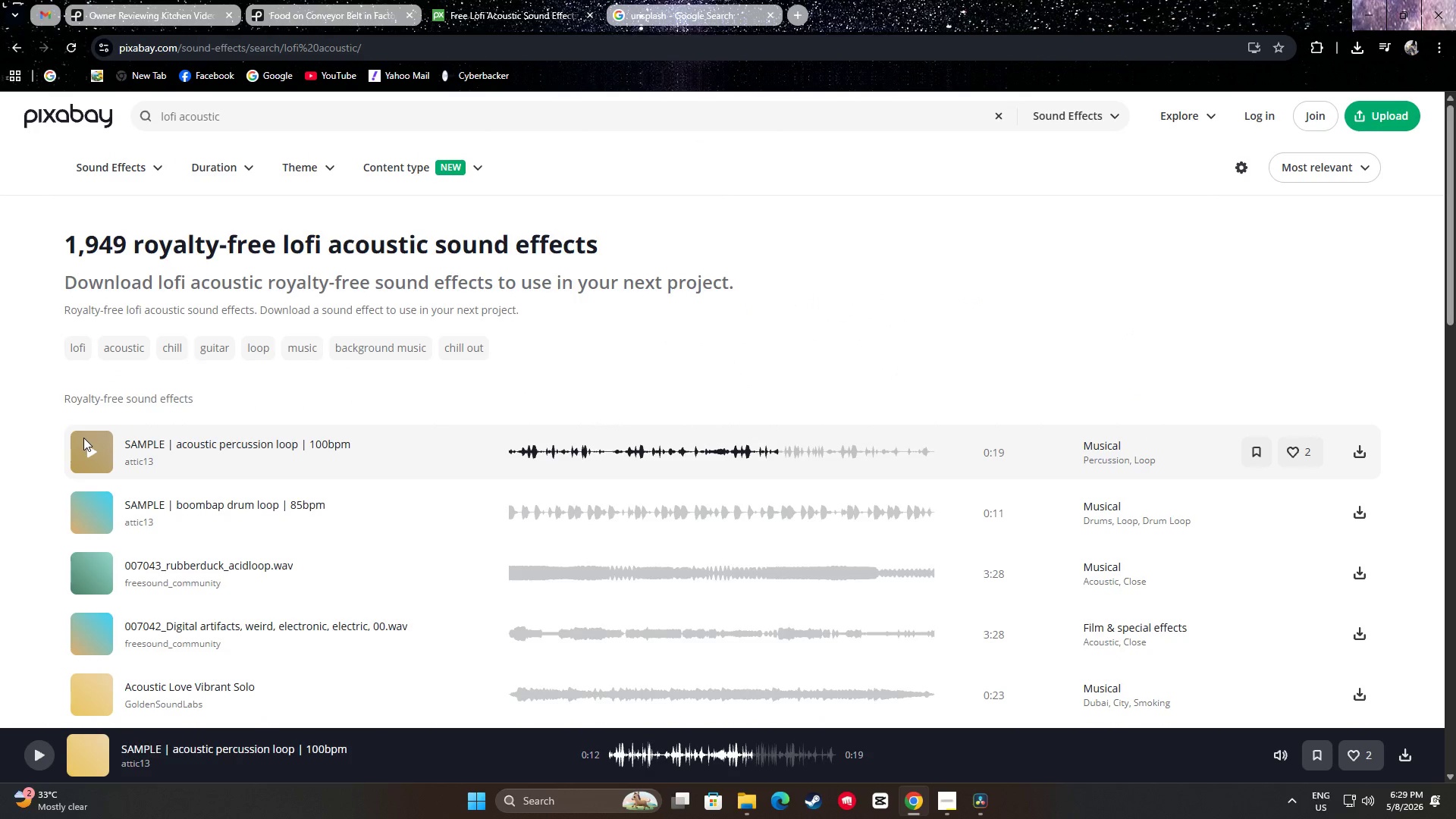 
scroll: coordinate [83, 437], scroll_direction: down, amount: 4.0
 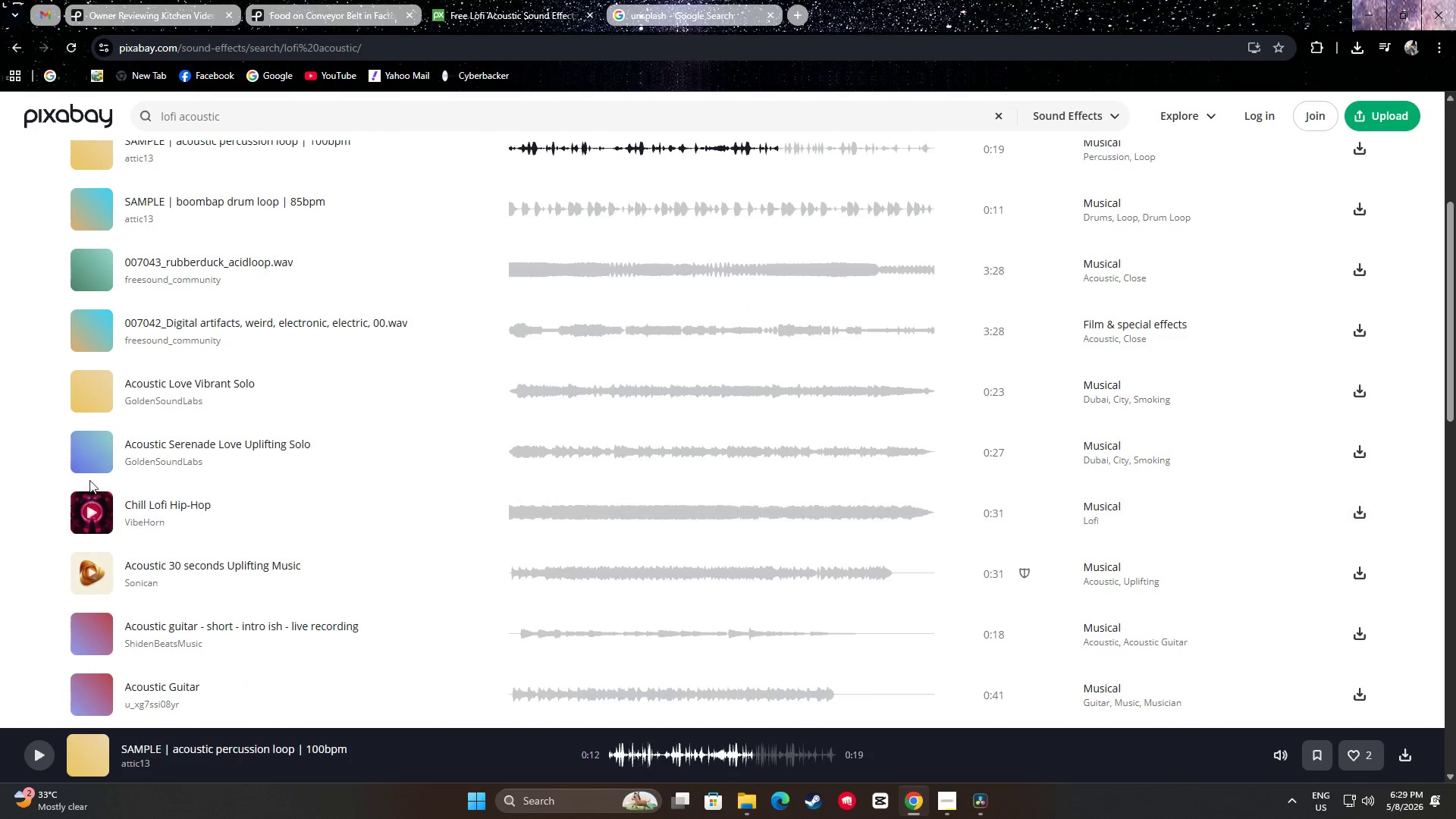 
left_click([86, 461])
 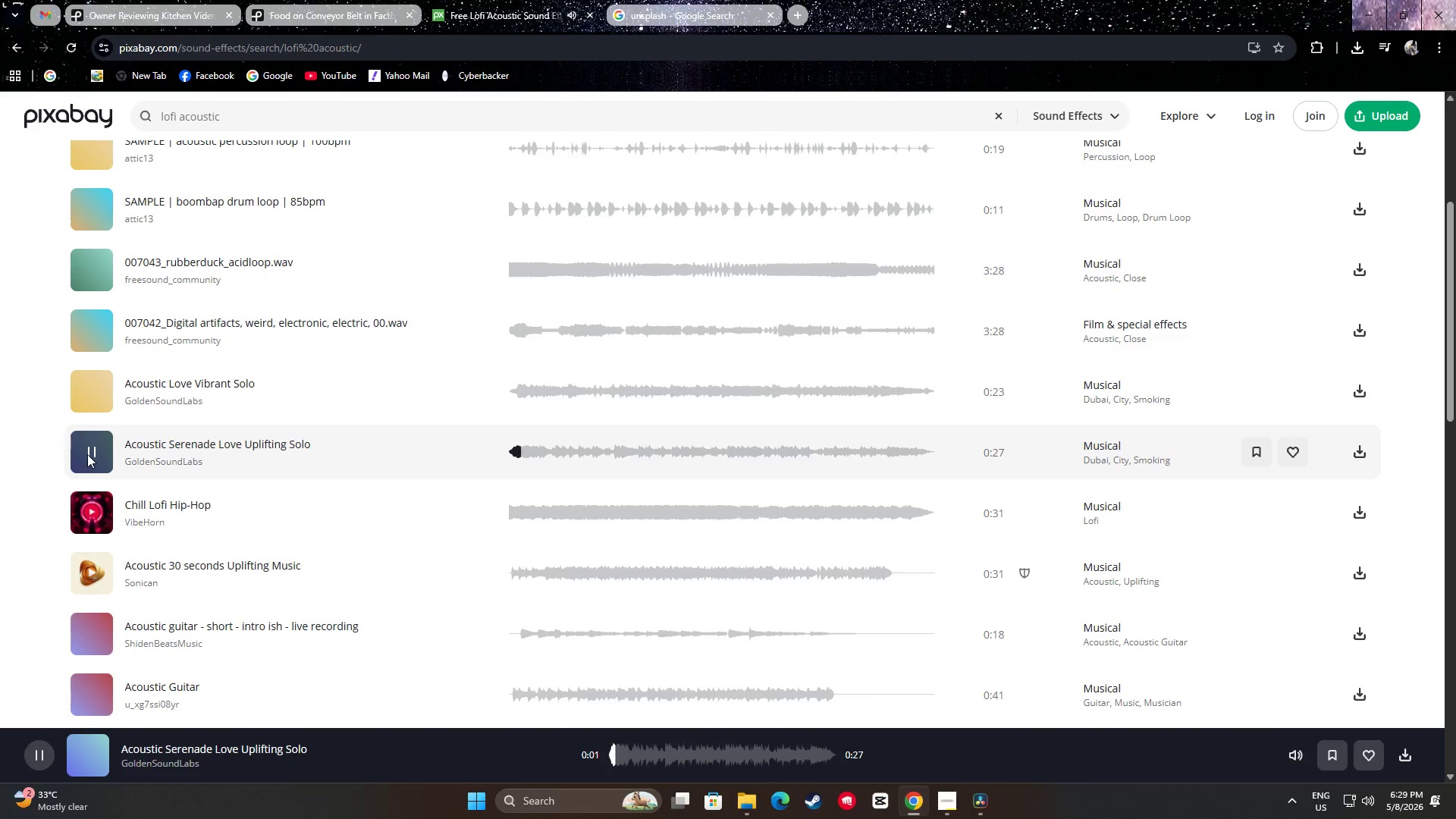 
double_click([92, 395])
 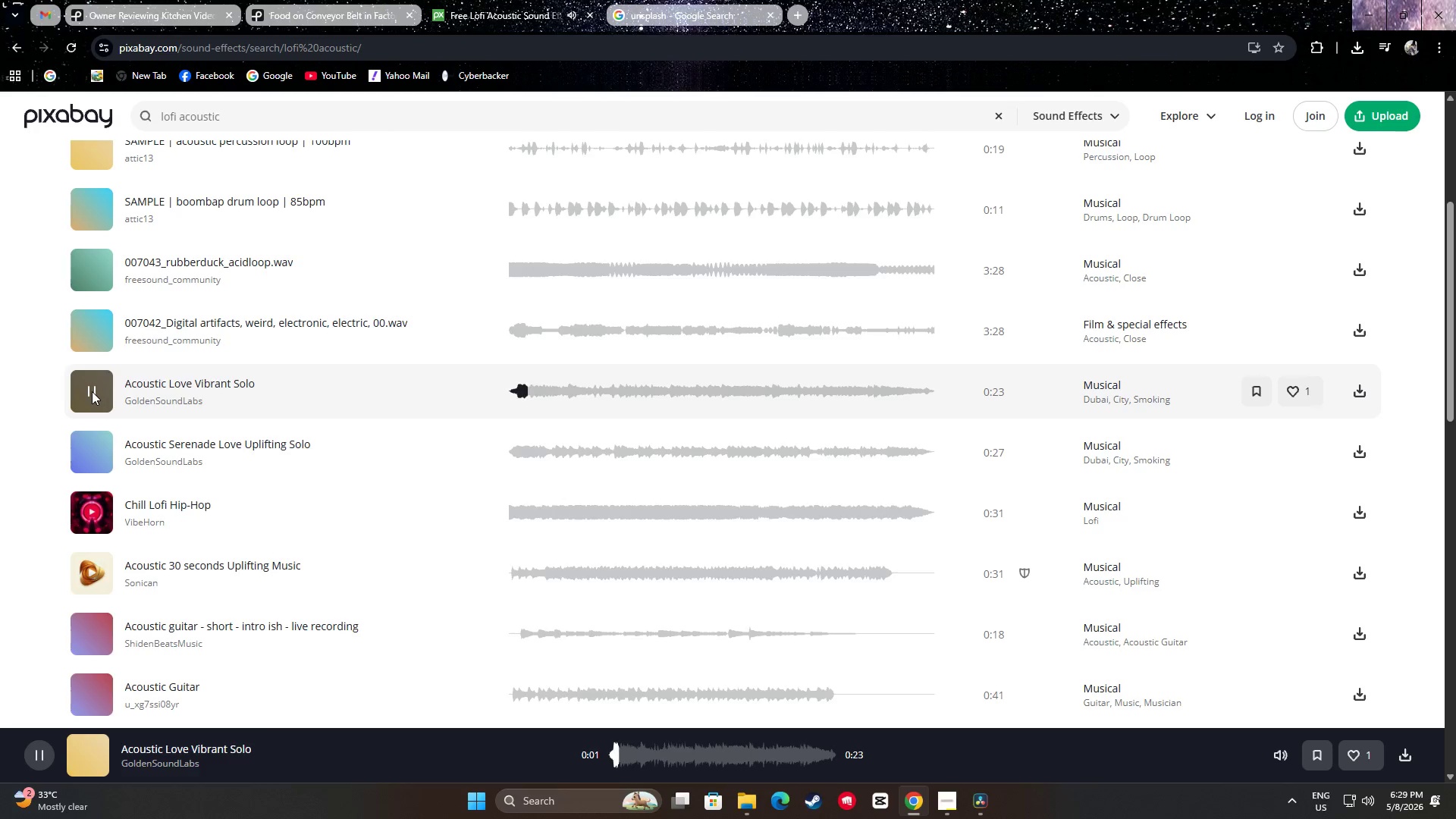 
left_click([89, 391])
 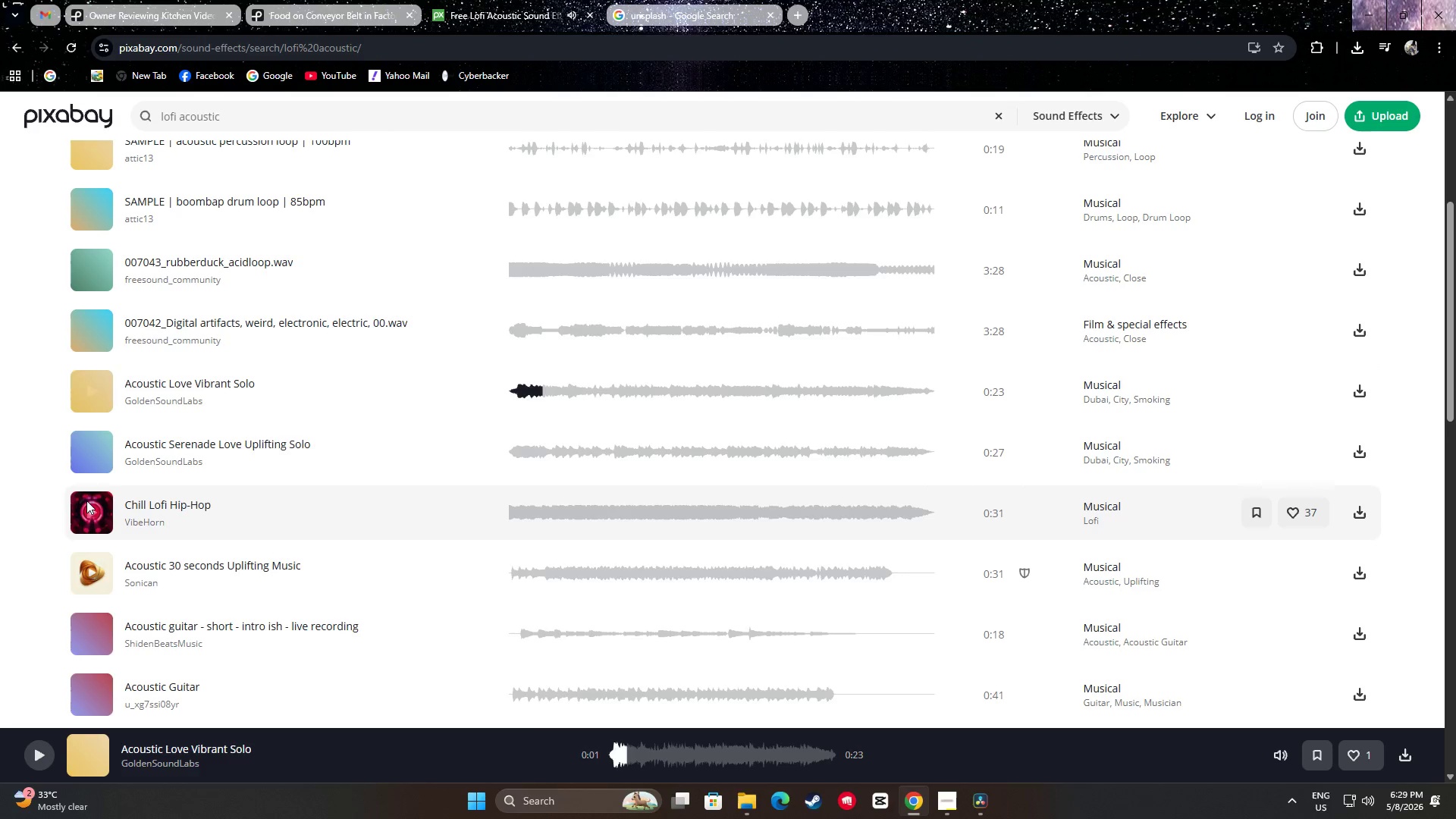 
left_click([89, 501])
 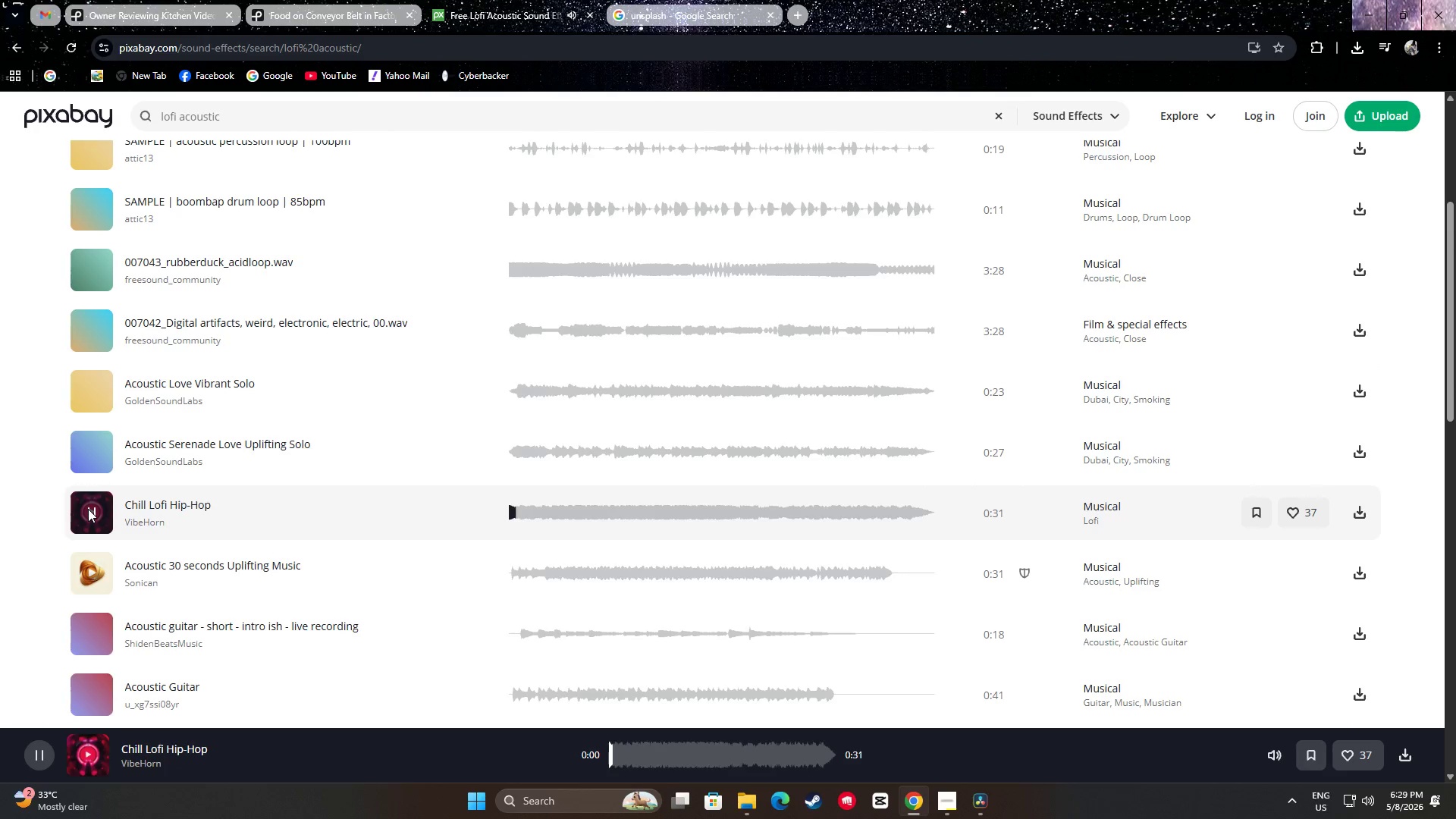 
left_click([91, 507])
 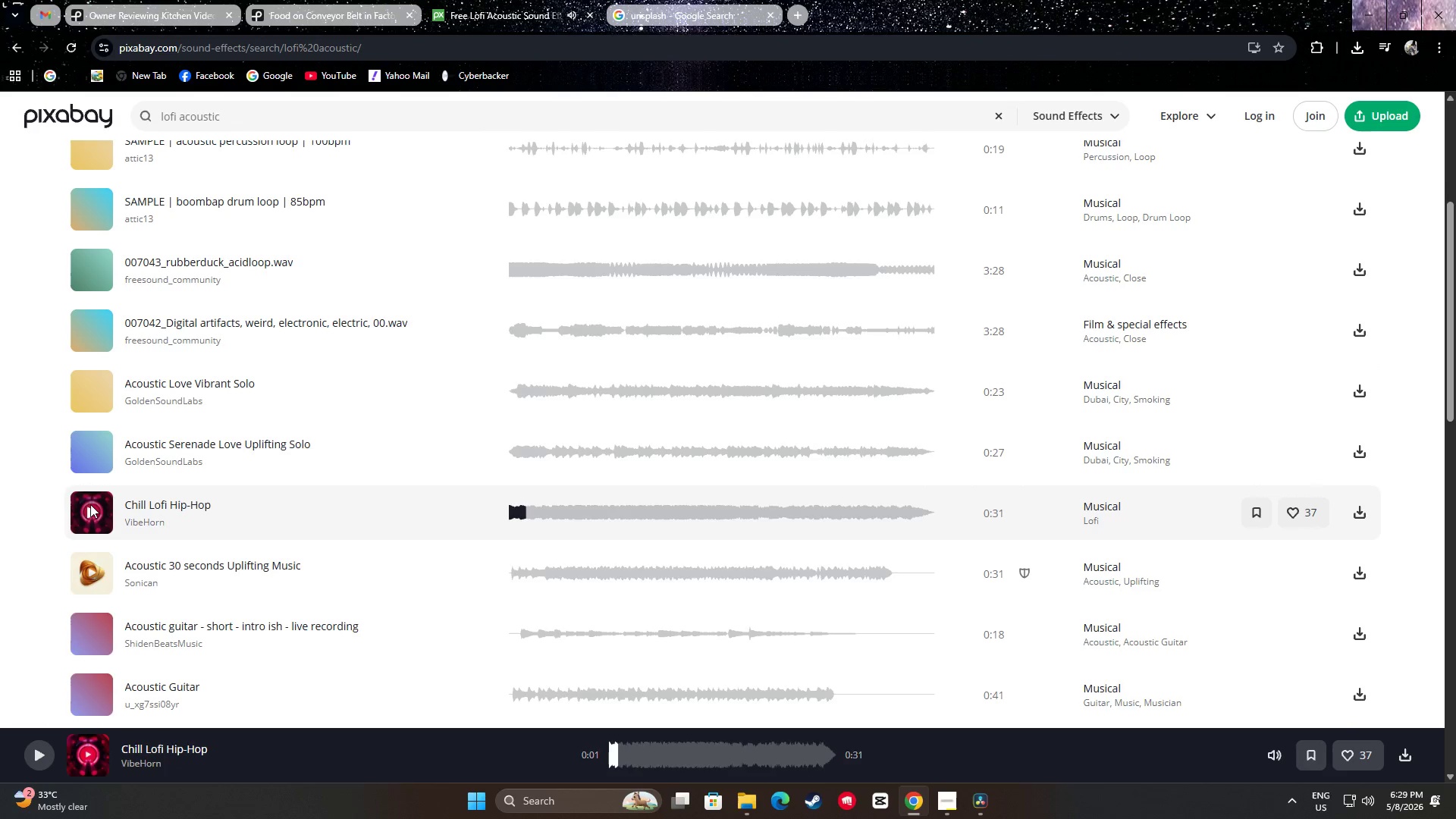 
scroll: coordinate [90, 507], scroll_direction: down, amount: 1.0
 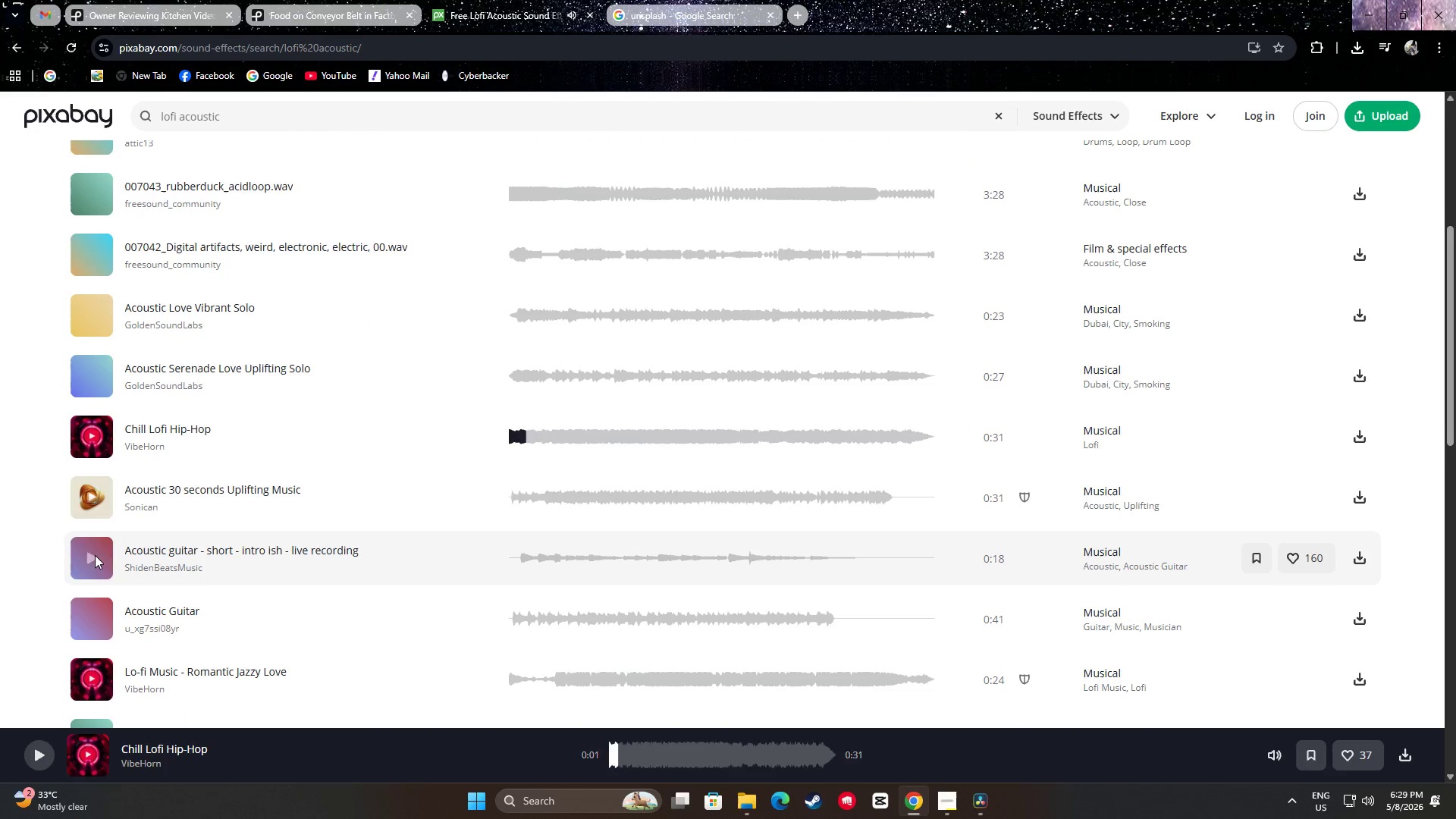 
left_click([95, 557])
 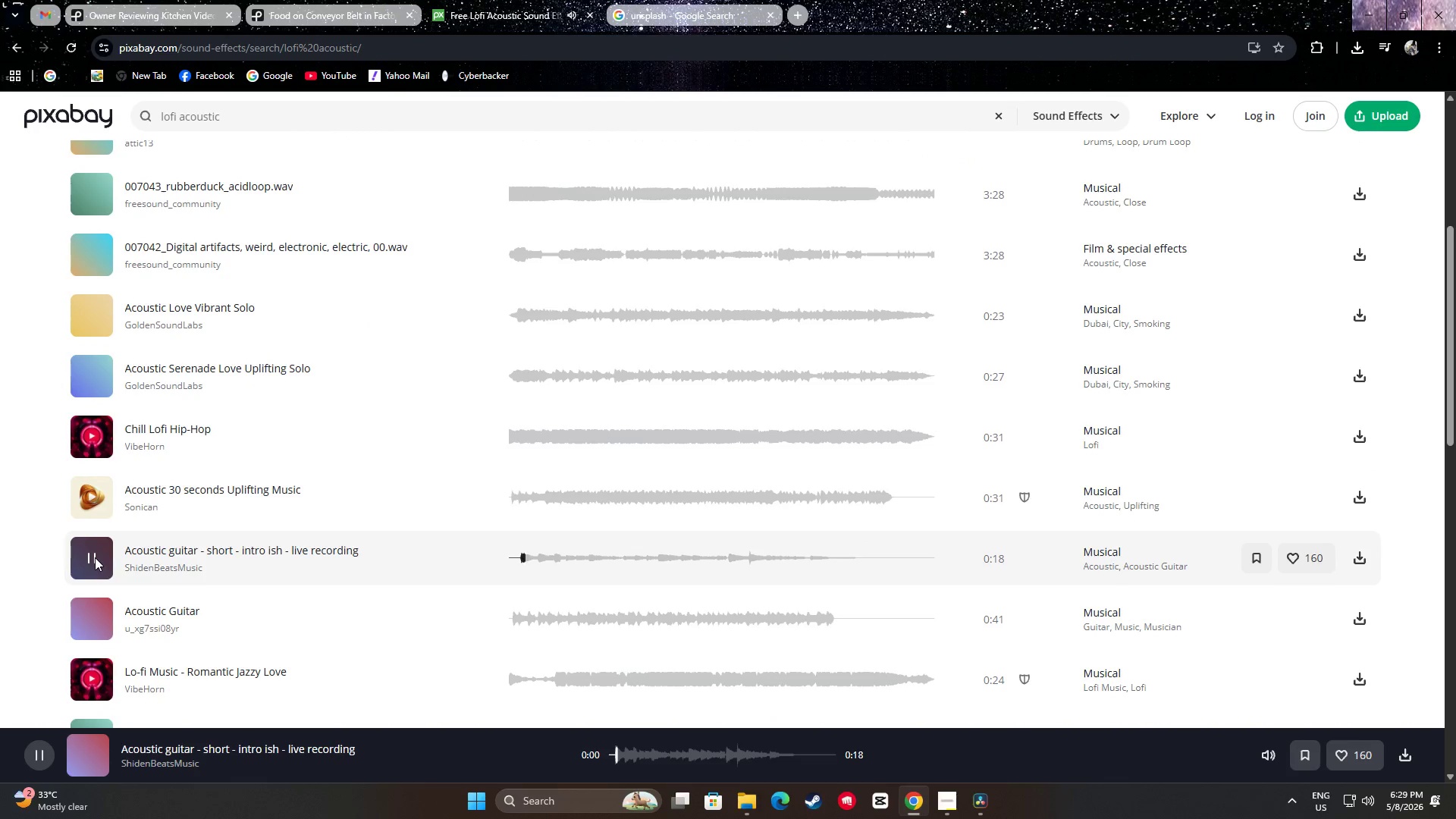 
scroll: coordinate [90, 536], scroll_direction: down, amount: 2.0
 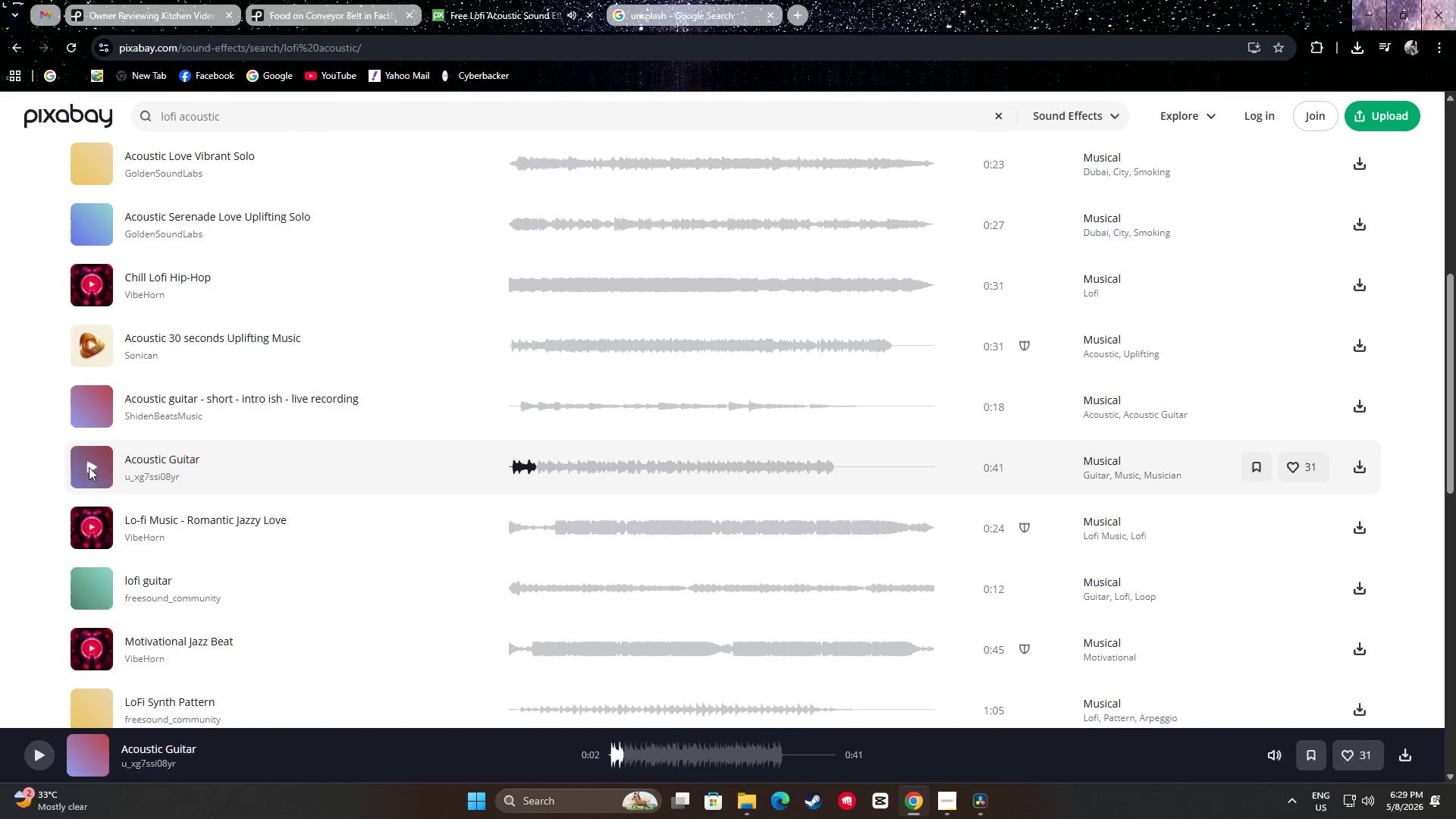 
left_click([91, 526])
 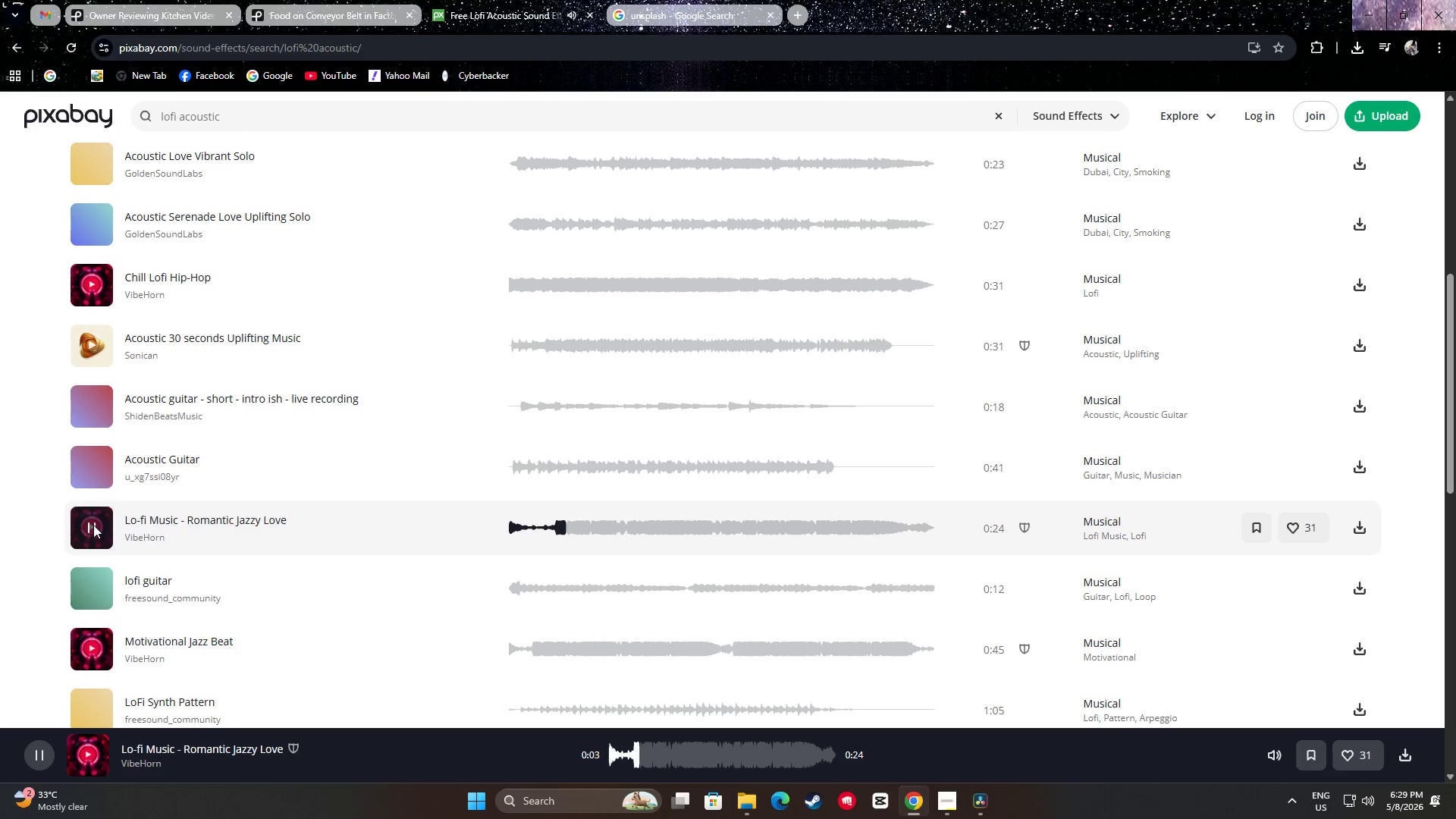 
wait(5.3)
 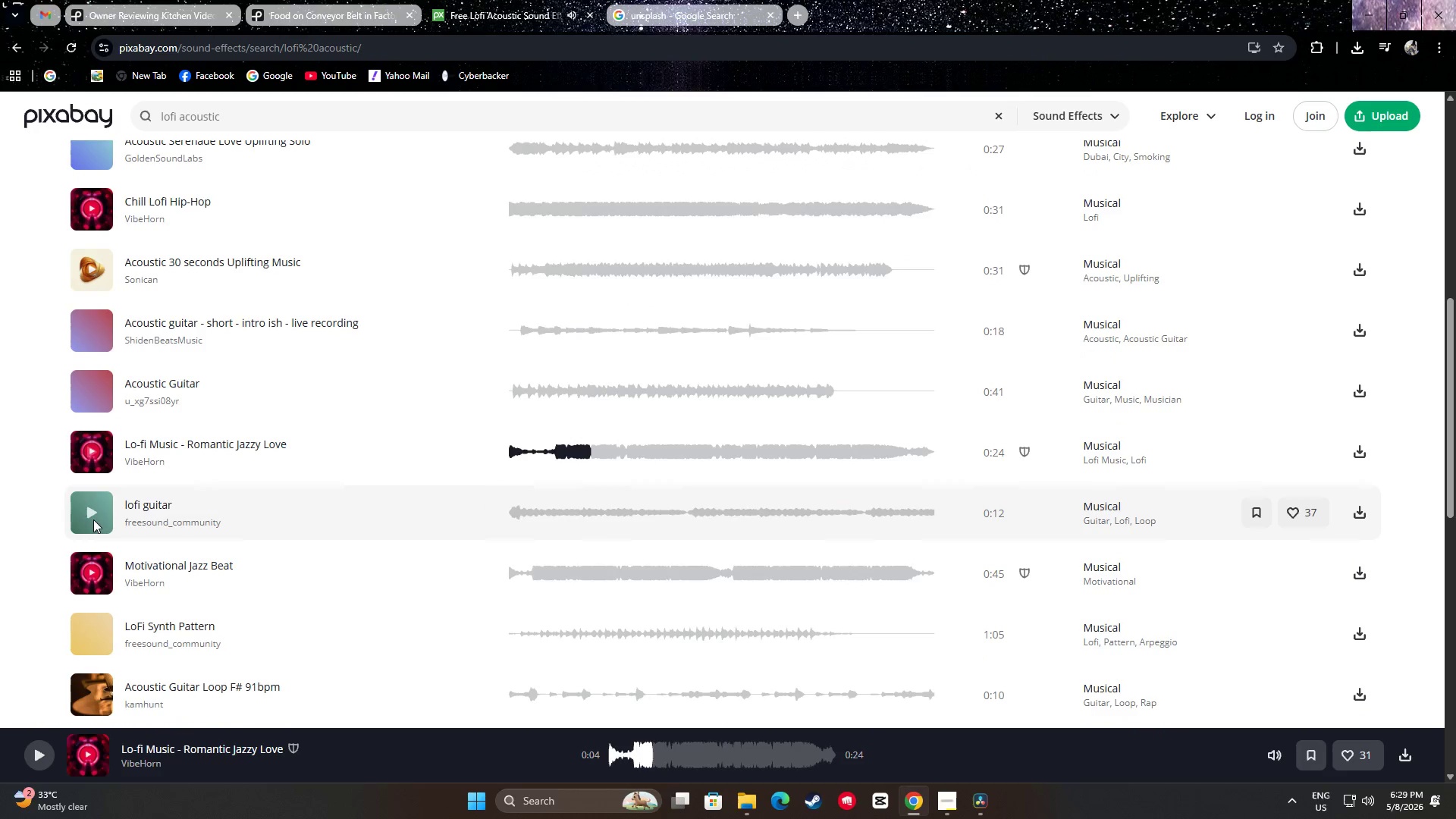 
left_click([93, 514])
 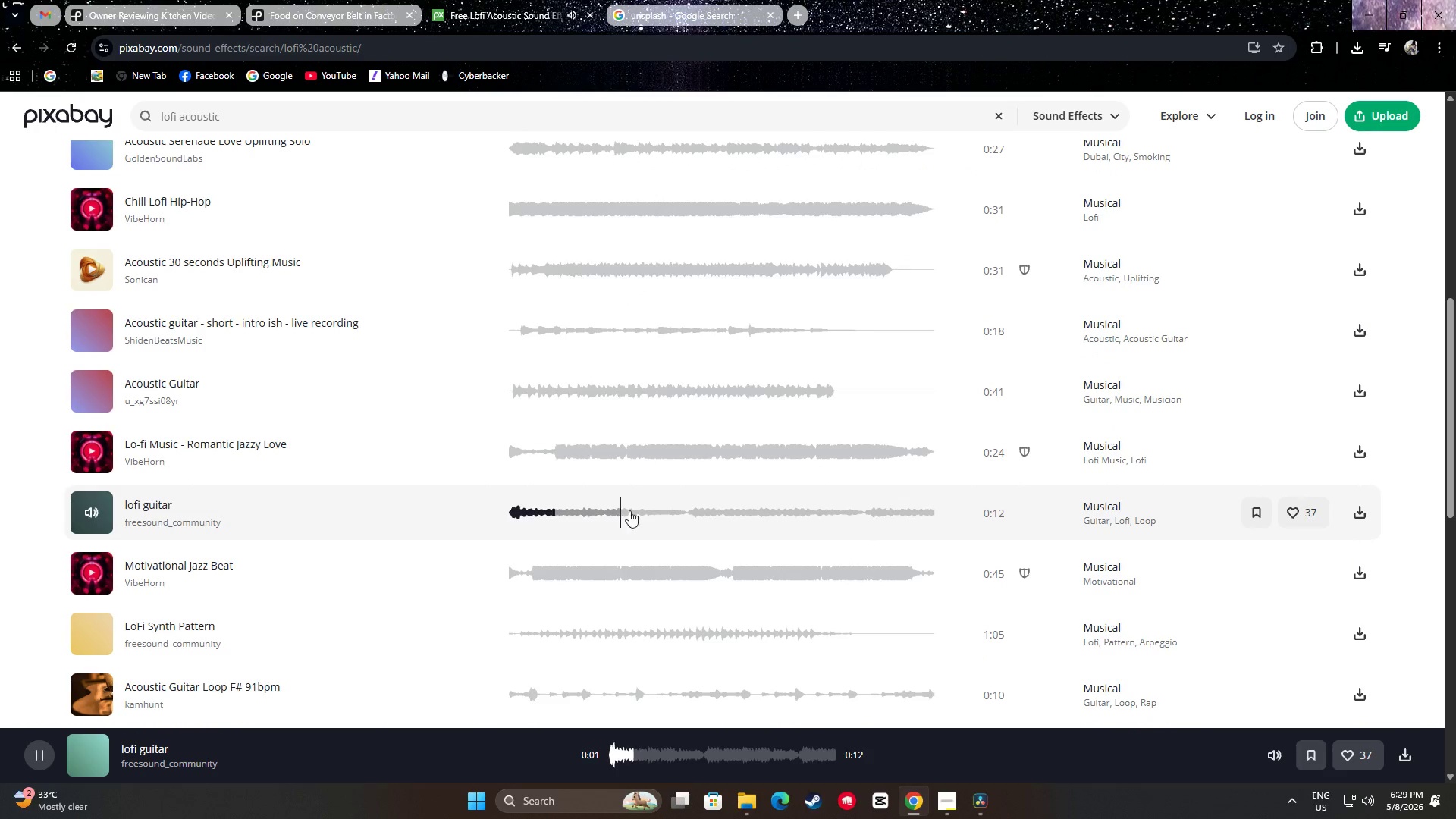 
scroll: coordinate [93, 519], scroll_direction: down, amount: 1.0
 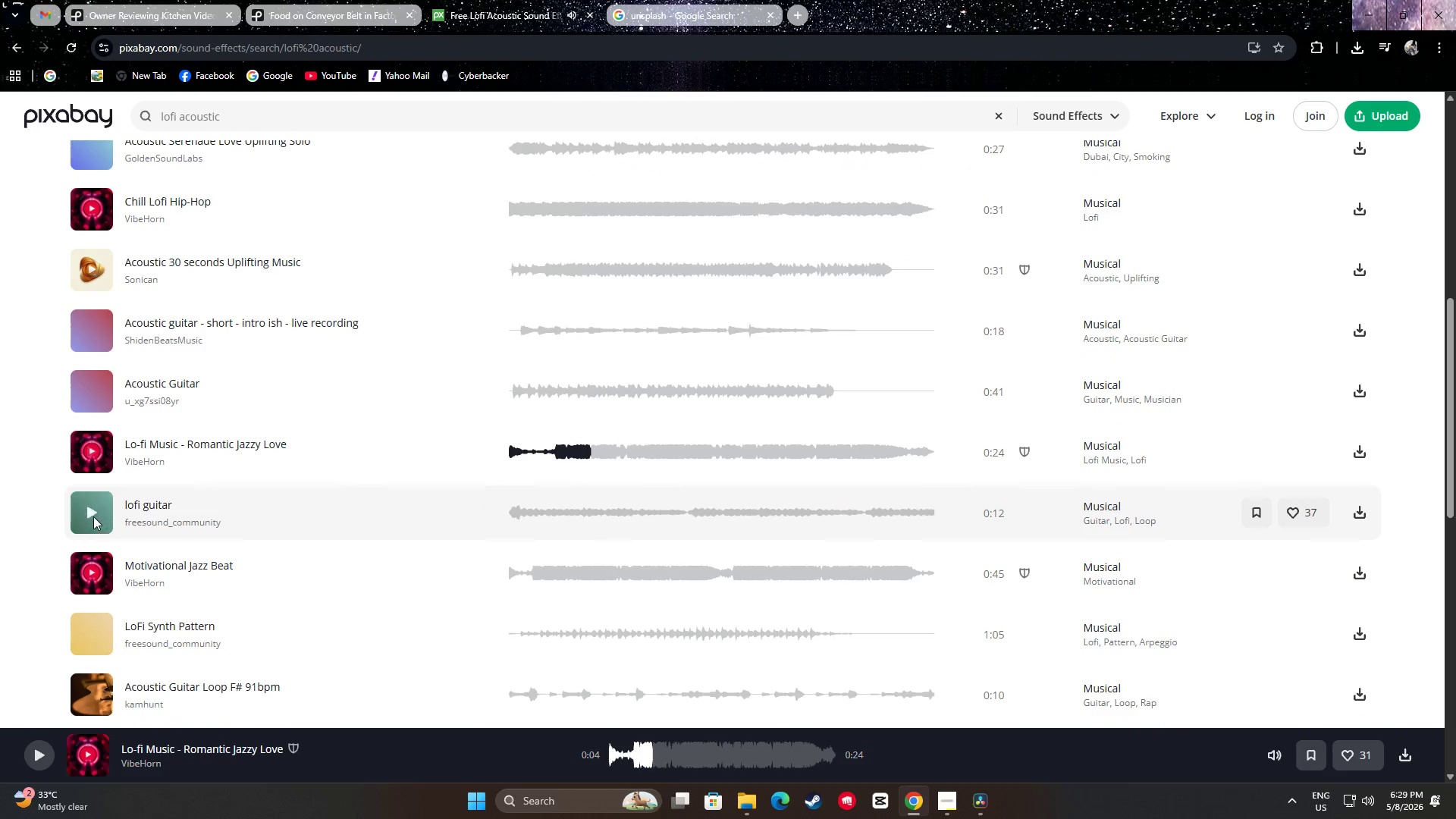 
triple_click([730, 510])
 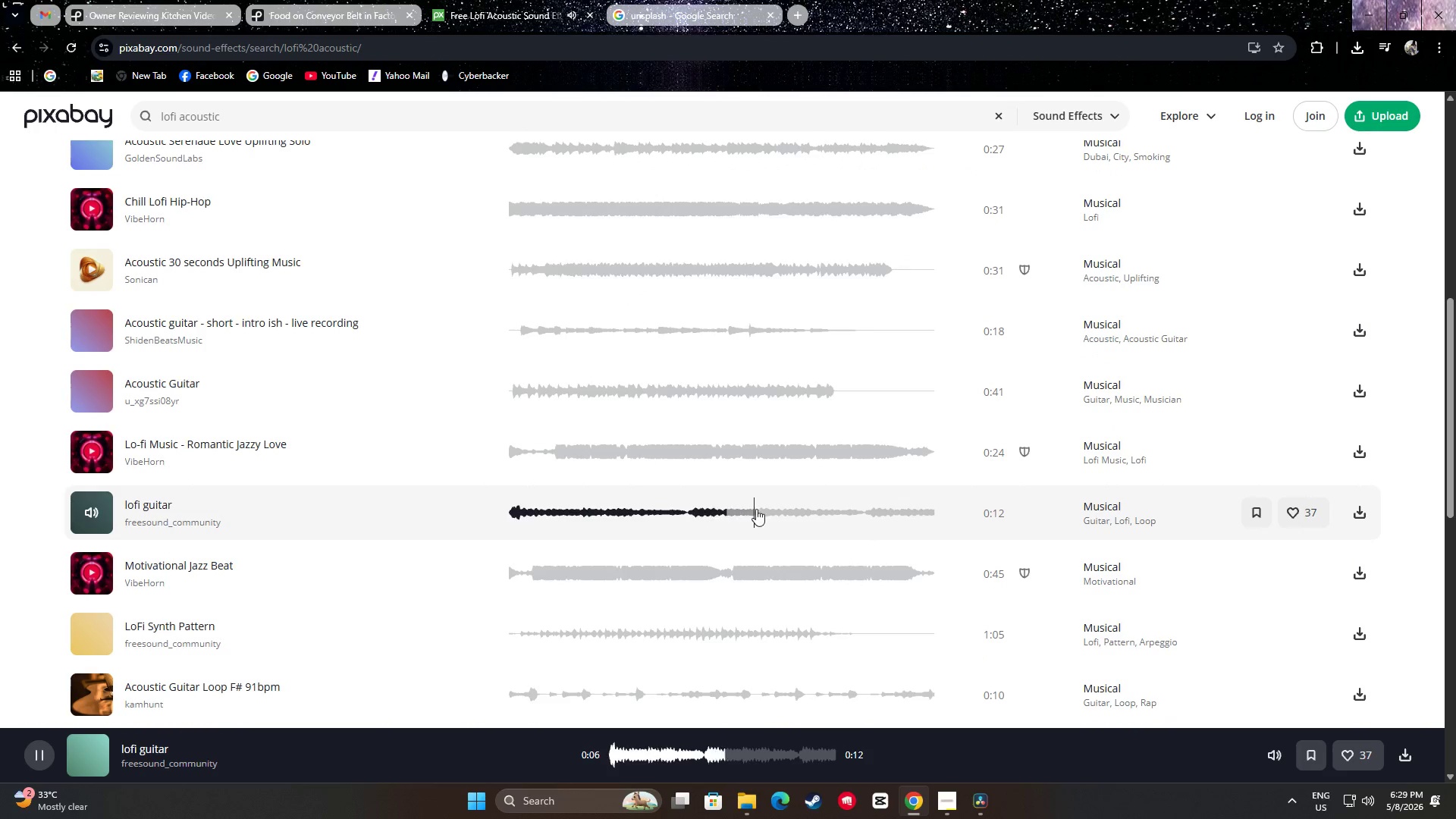 
triple_click([799, 509])
 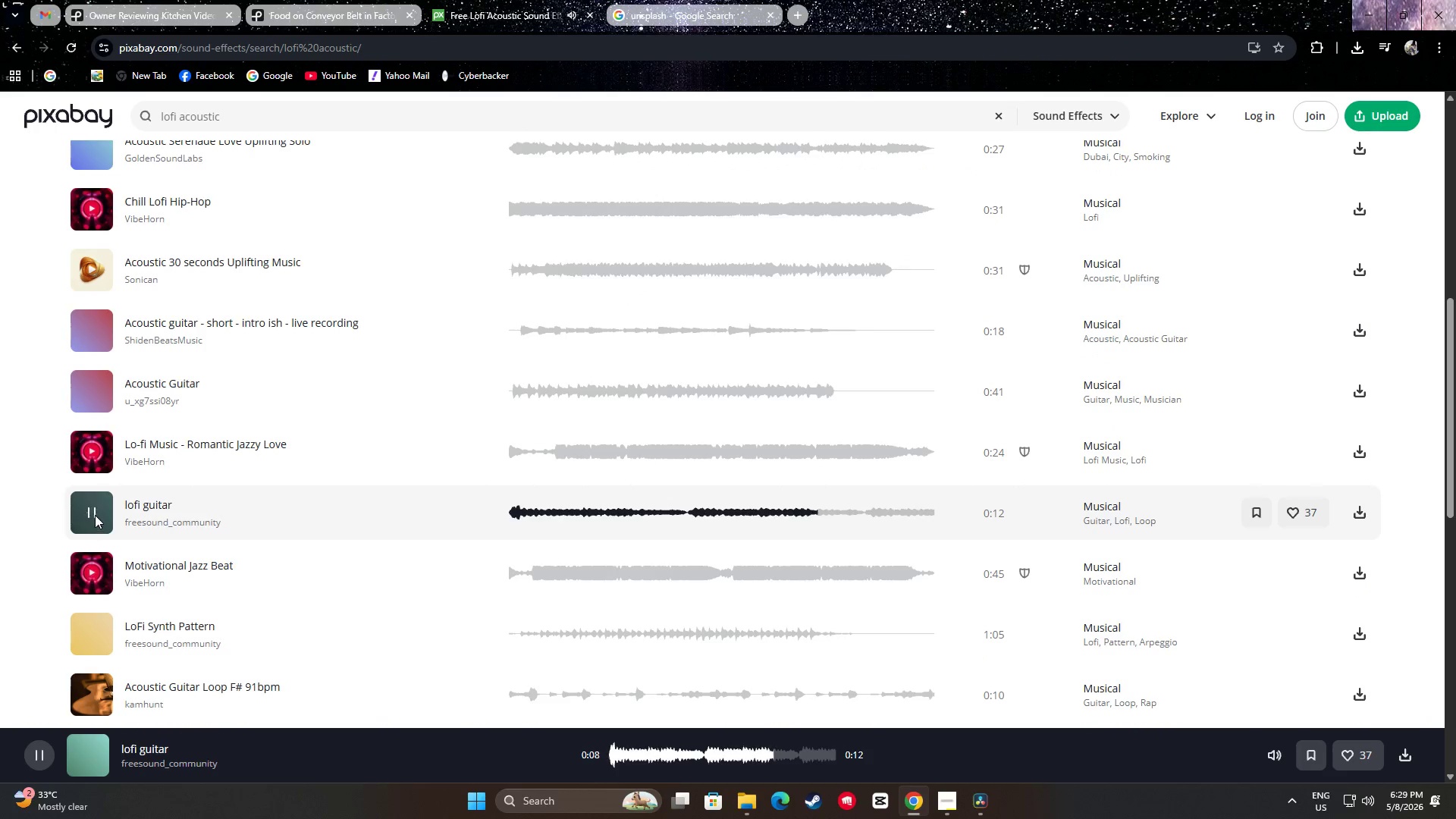 
left_click([93, 512])
 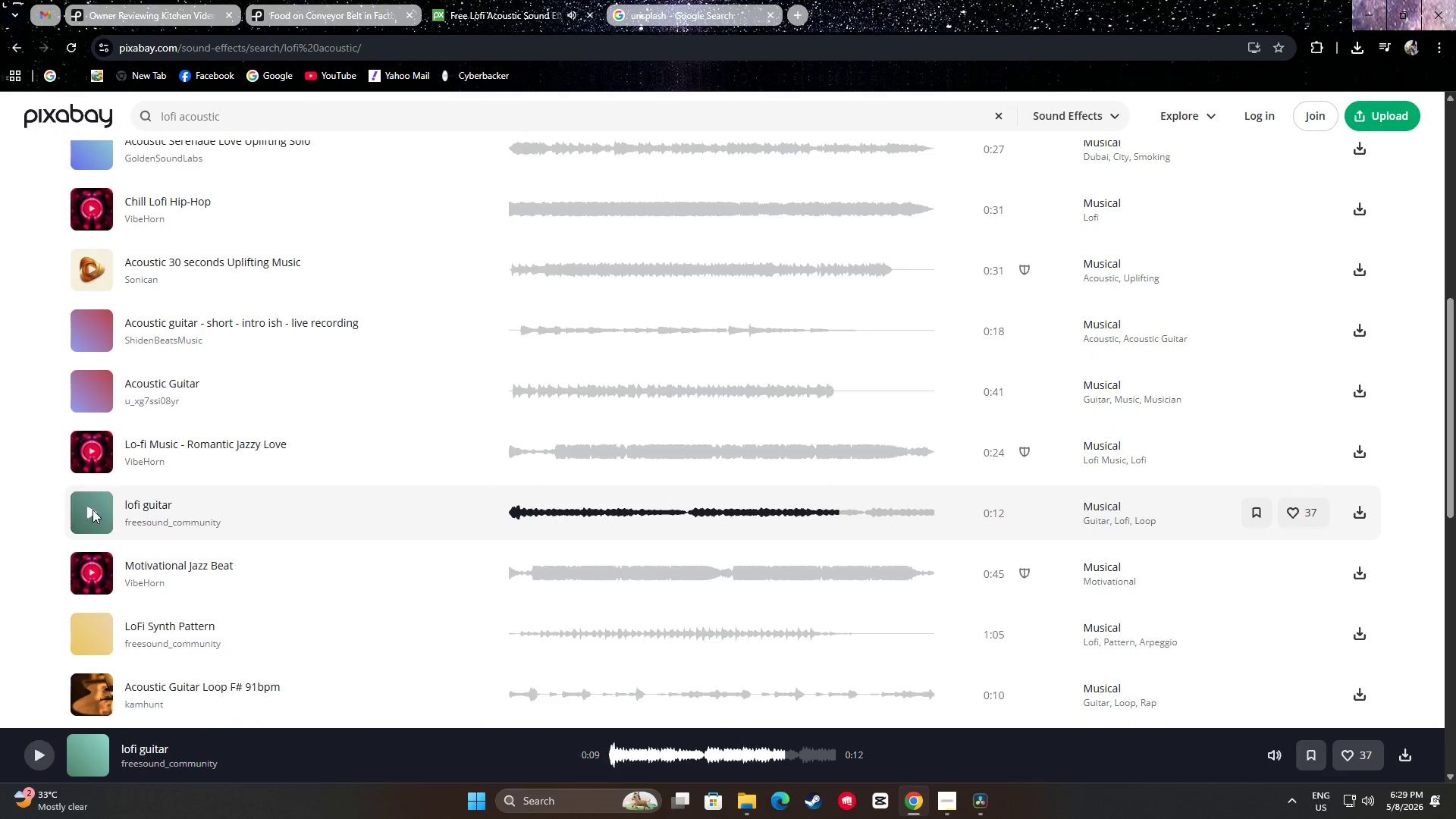 
scroll: coordinate [93, 510], scroll_direction: down, amount: 1.0
 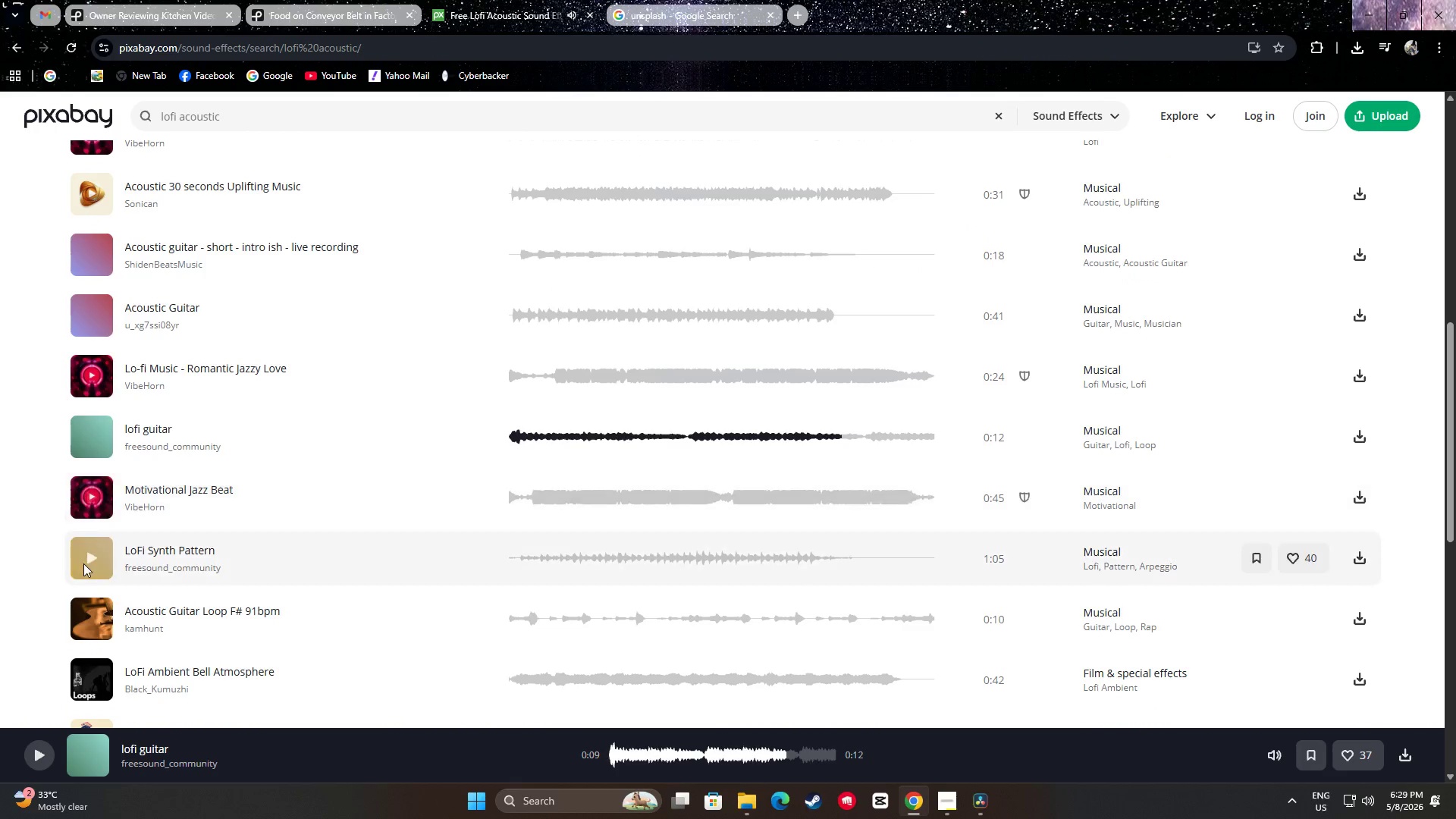 
left_click([83, 563])
 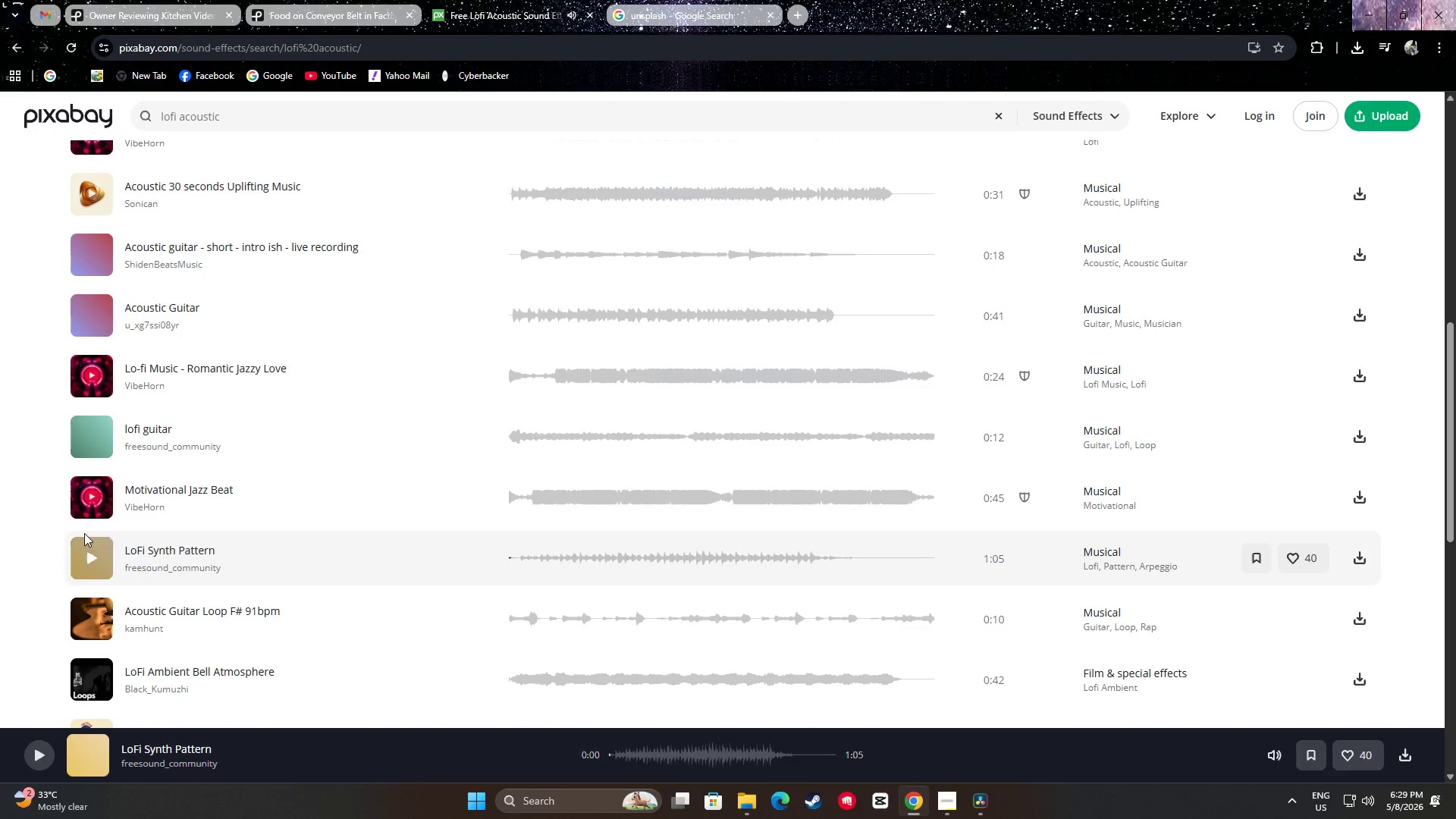 
double_click([86, 498])
 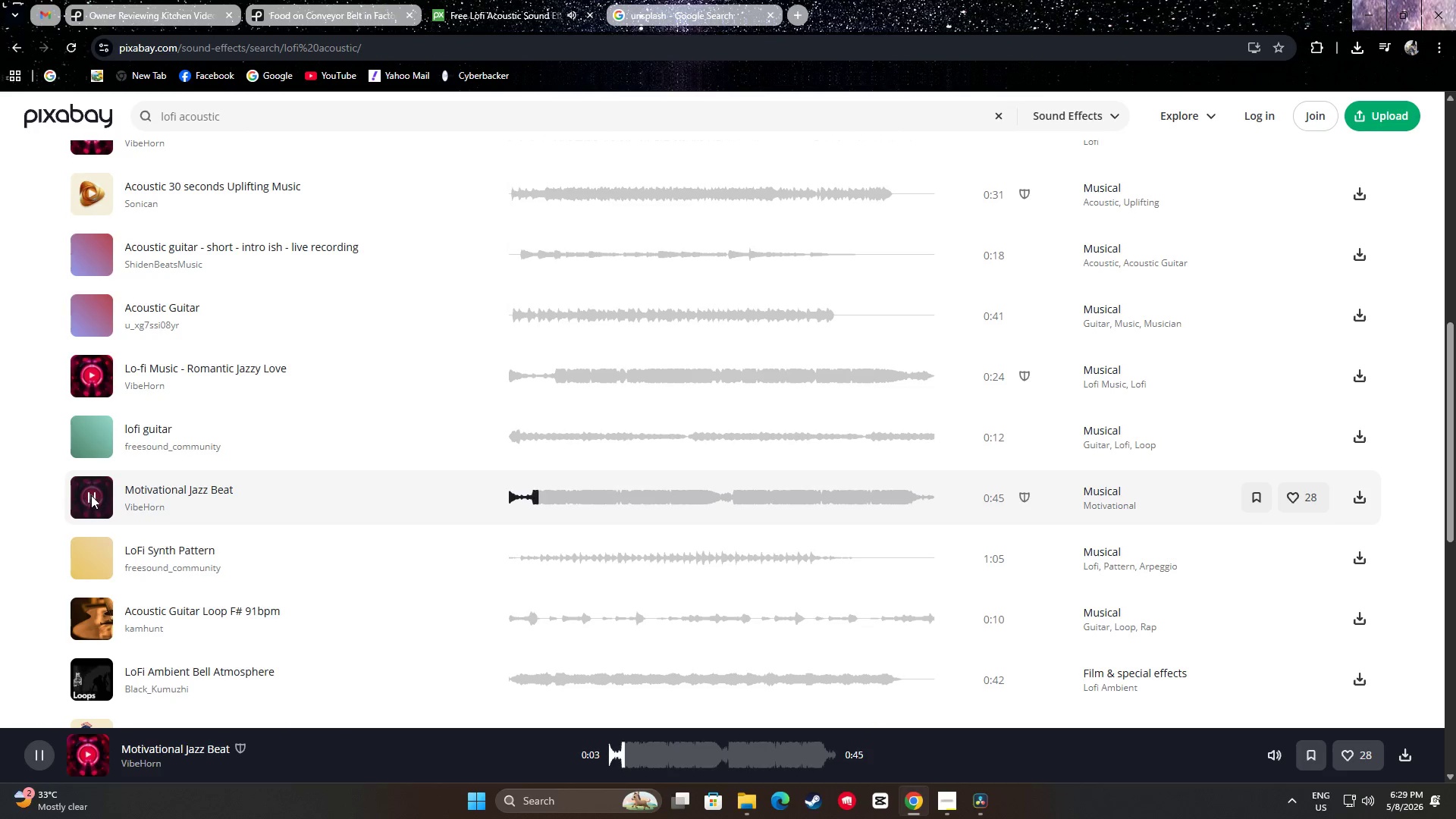 
left_click([91, 495])
 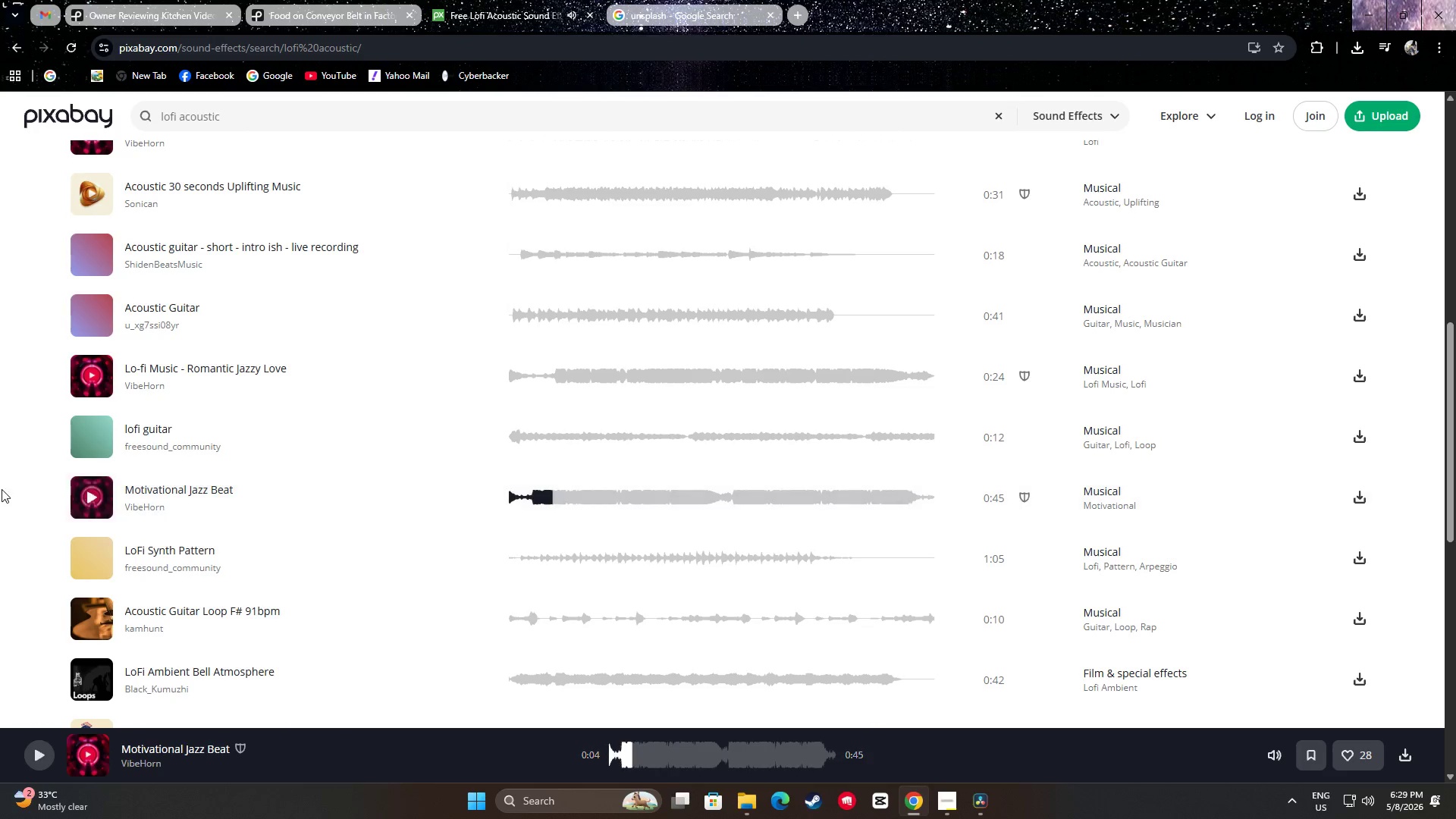 
scroll: coordinate [3, 487], scroll_direction: down, amount: 3.0
 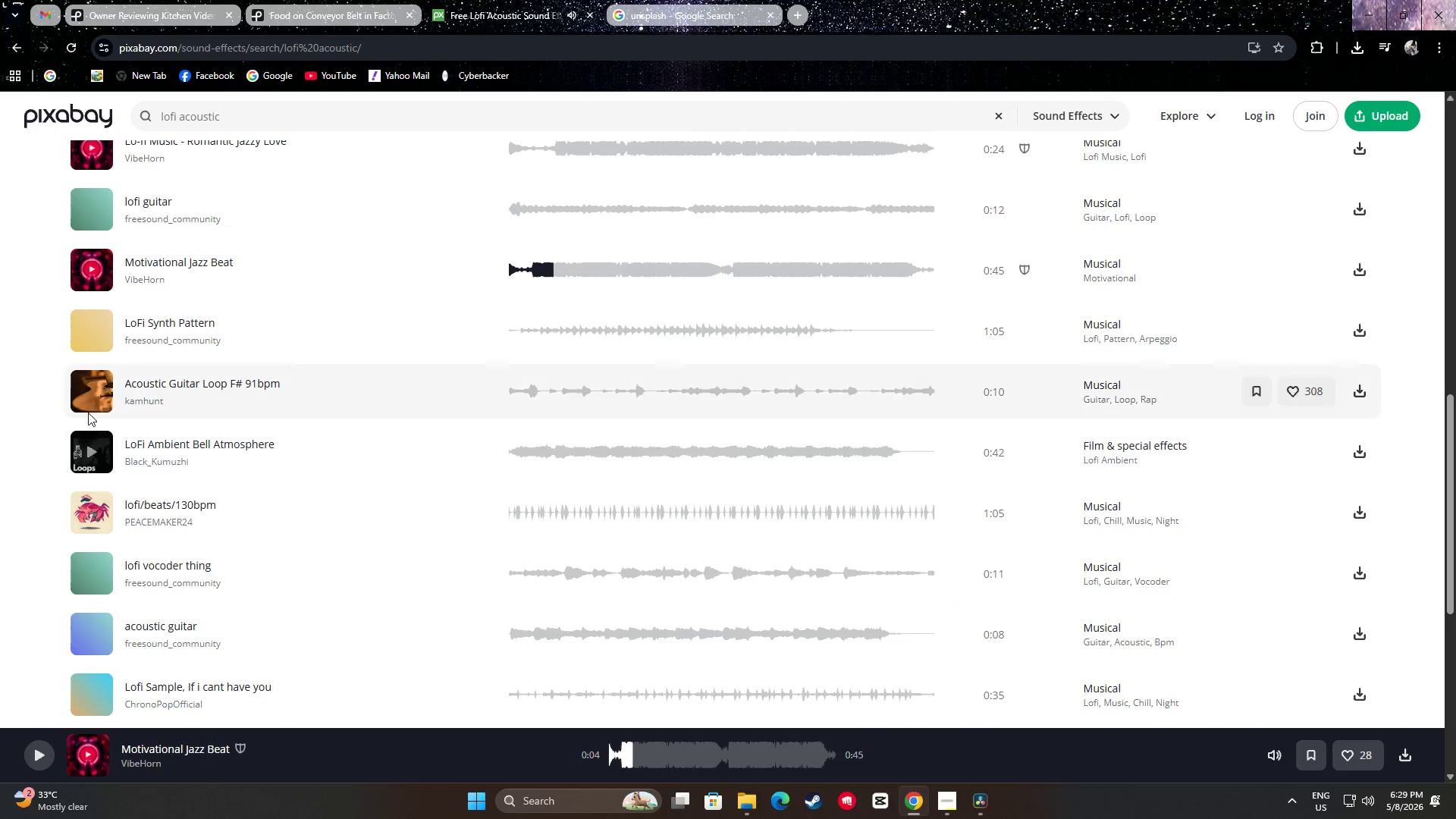 
left_click([91, 388])
 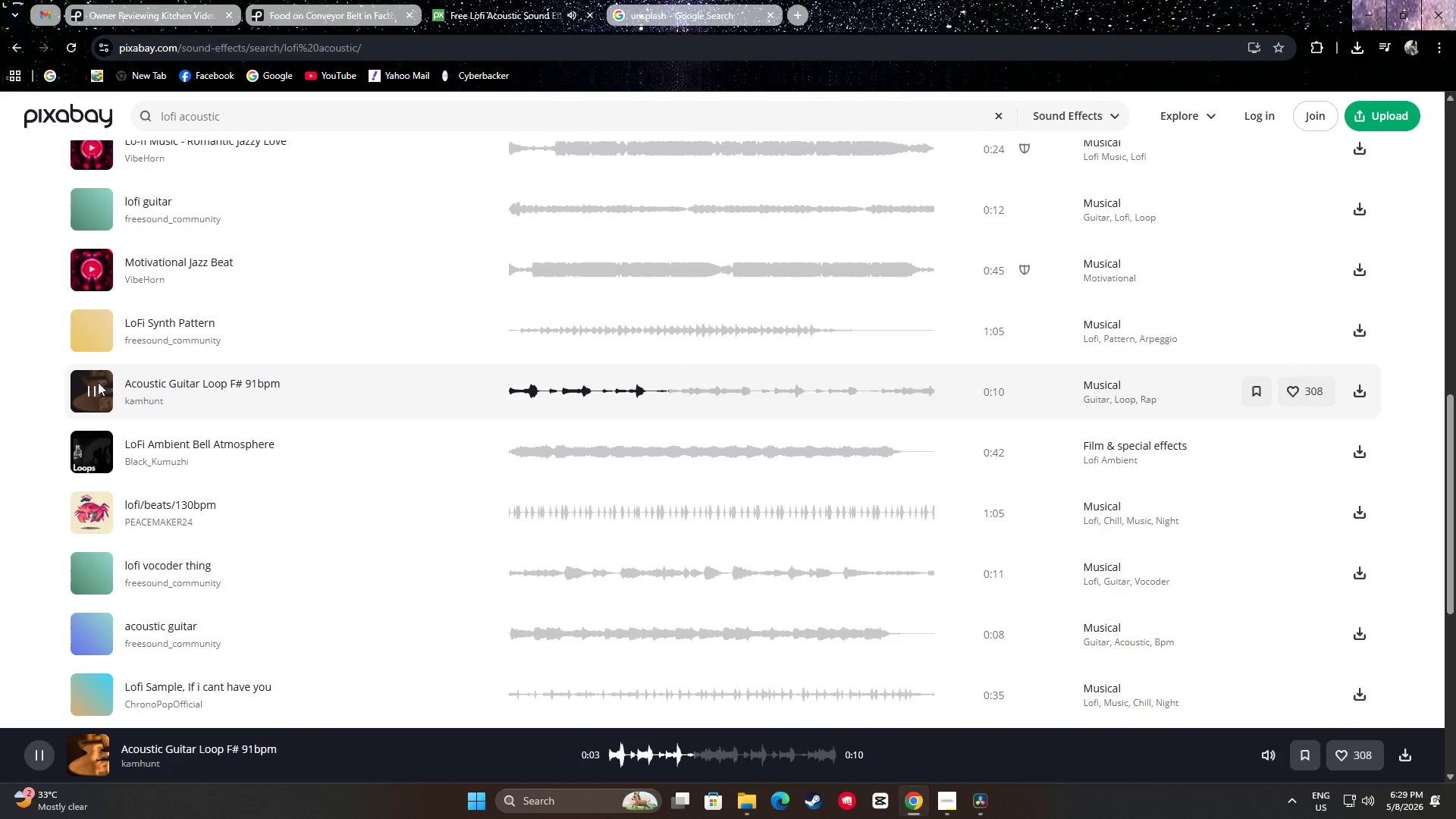 
wait(9.39)
 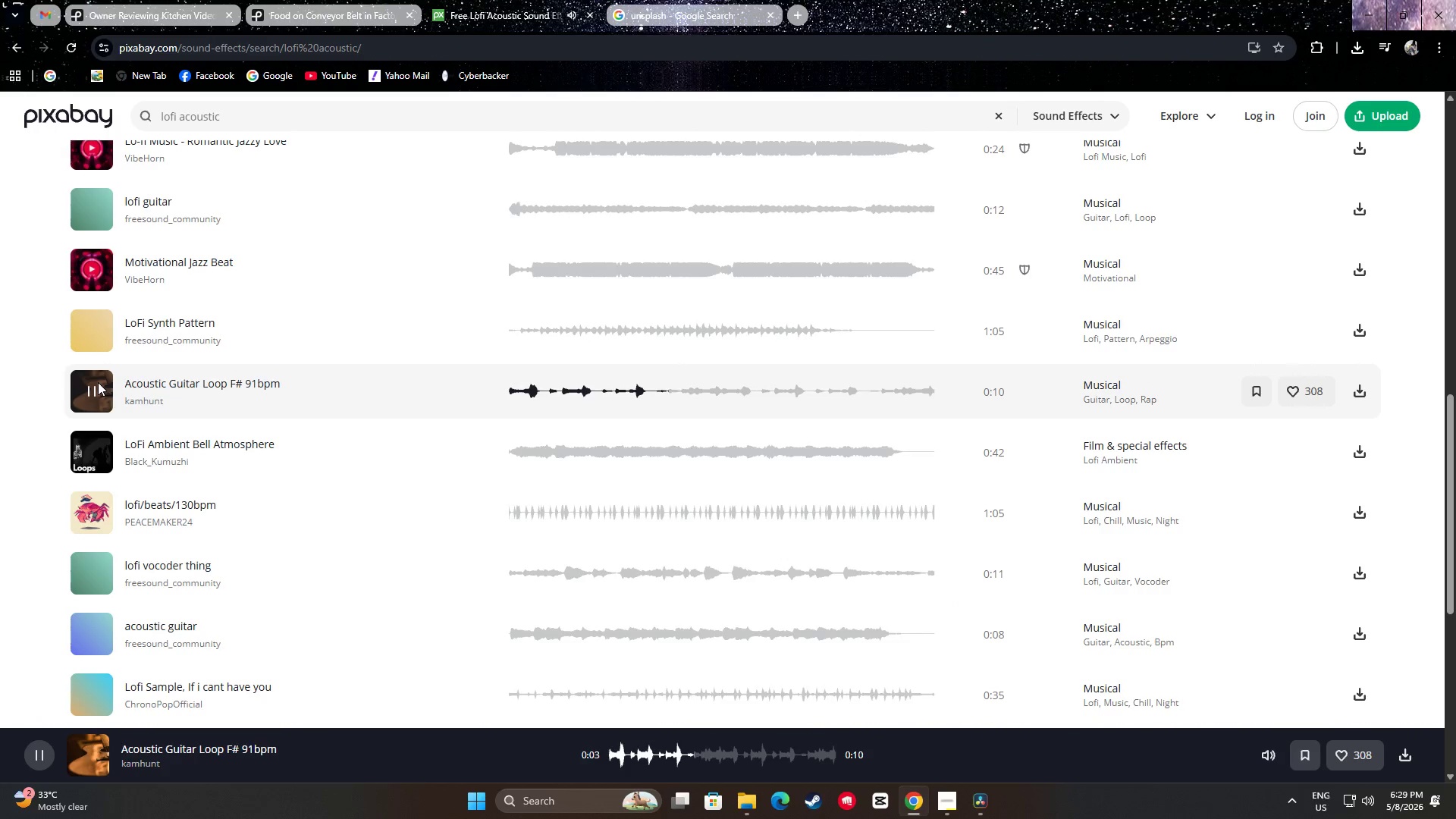 
left_click([94, 388])
 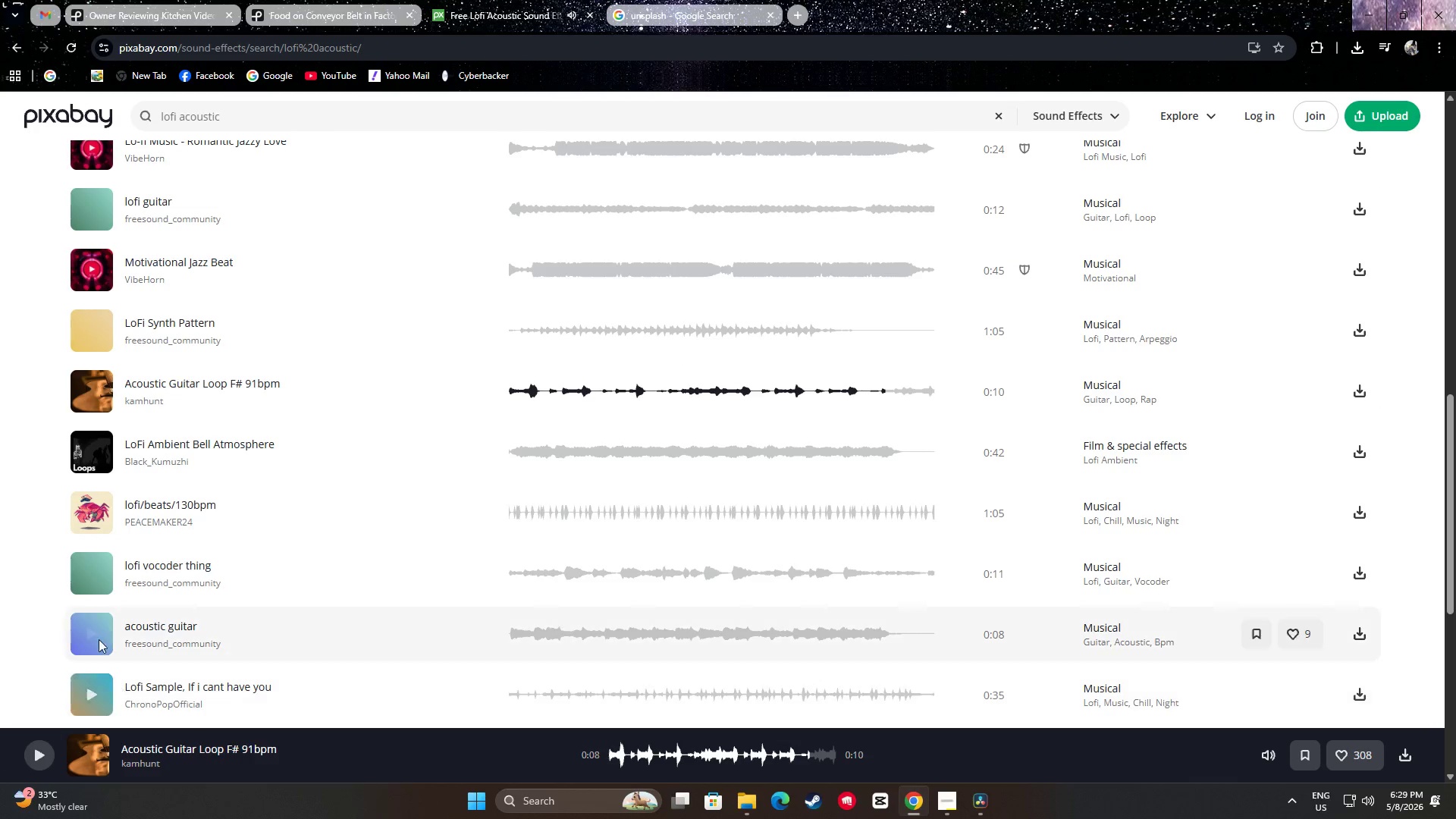 
left_click([96, 629])
 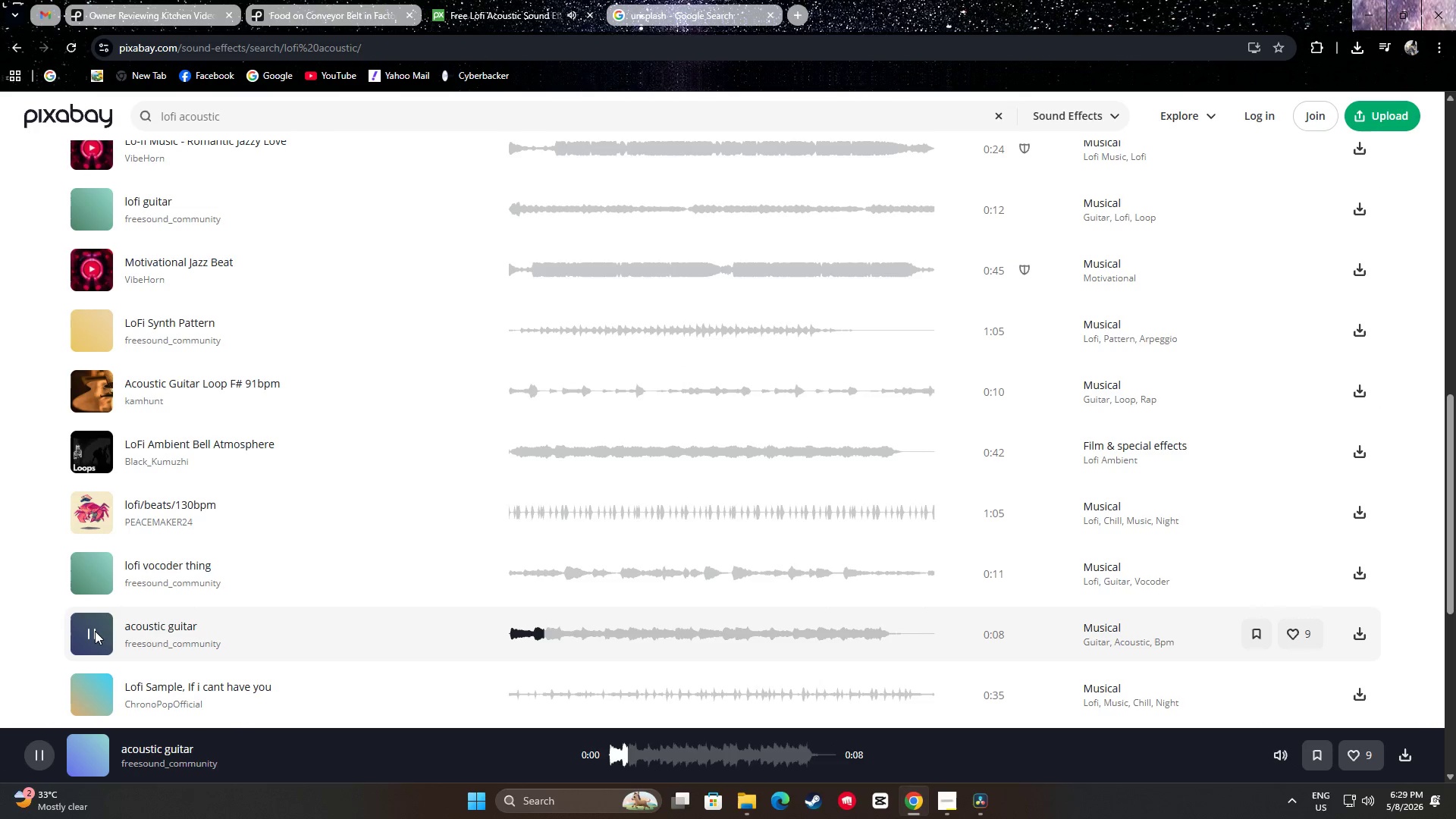 
left_click([95, 631])
 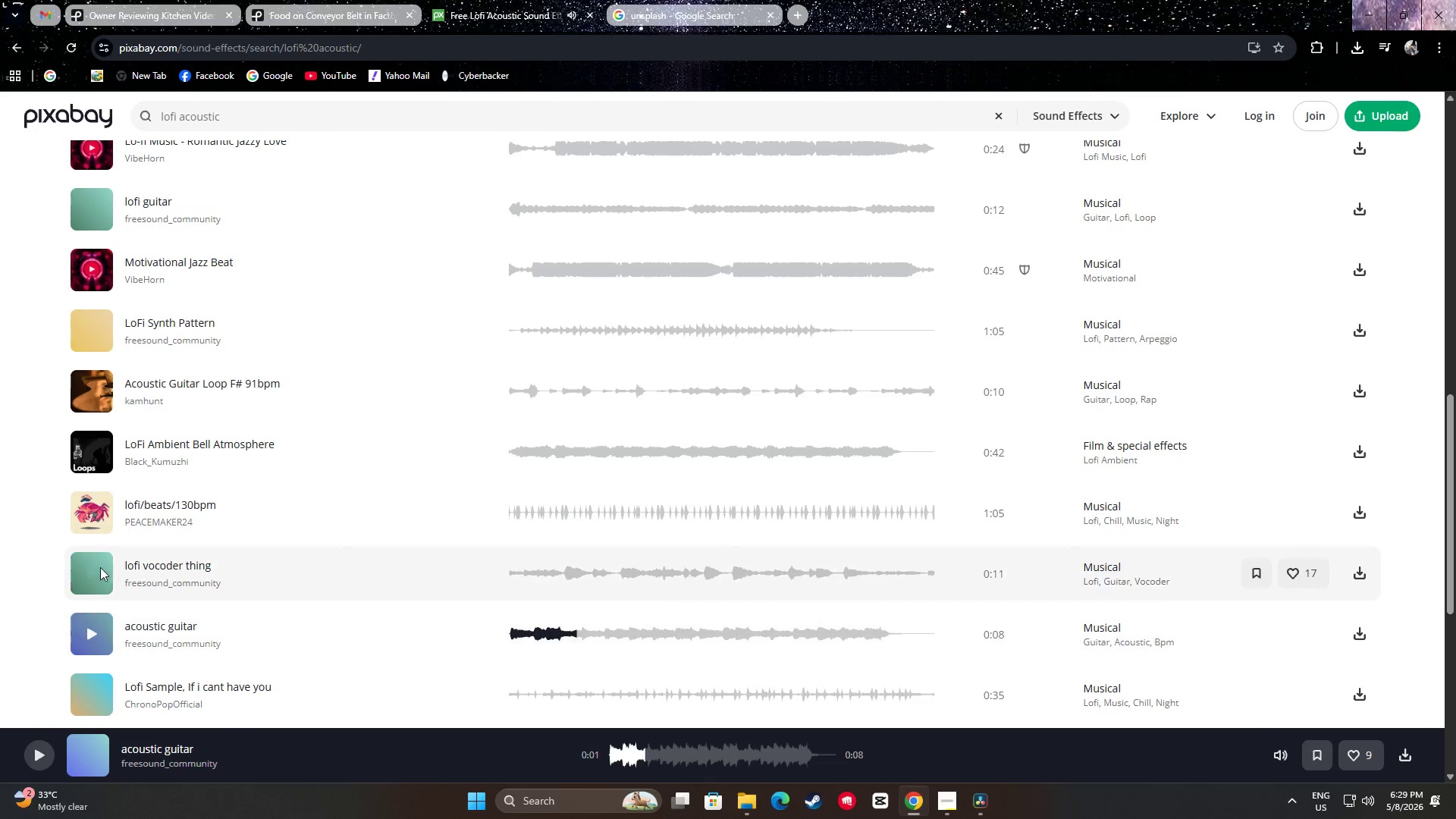 
scroll: coordinate [95, 472], scroll_direction: down, amount: 2.0
 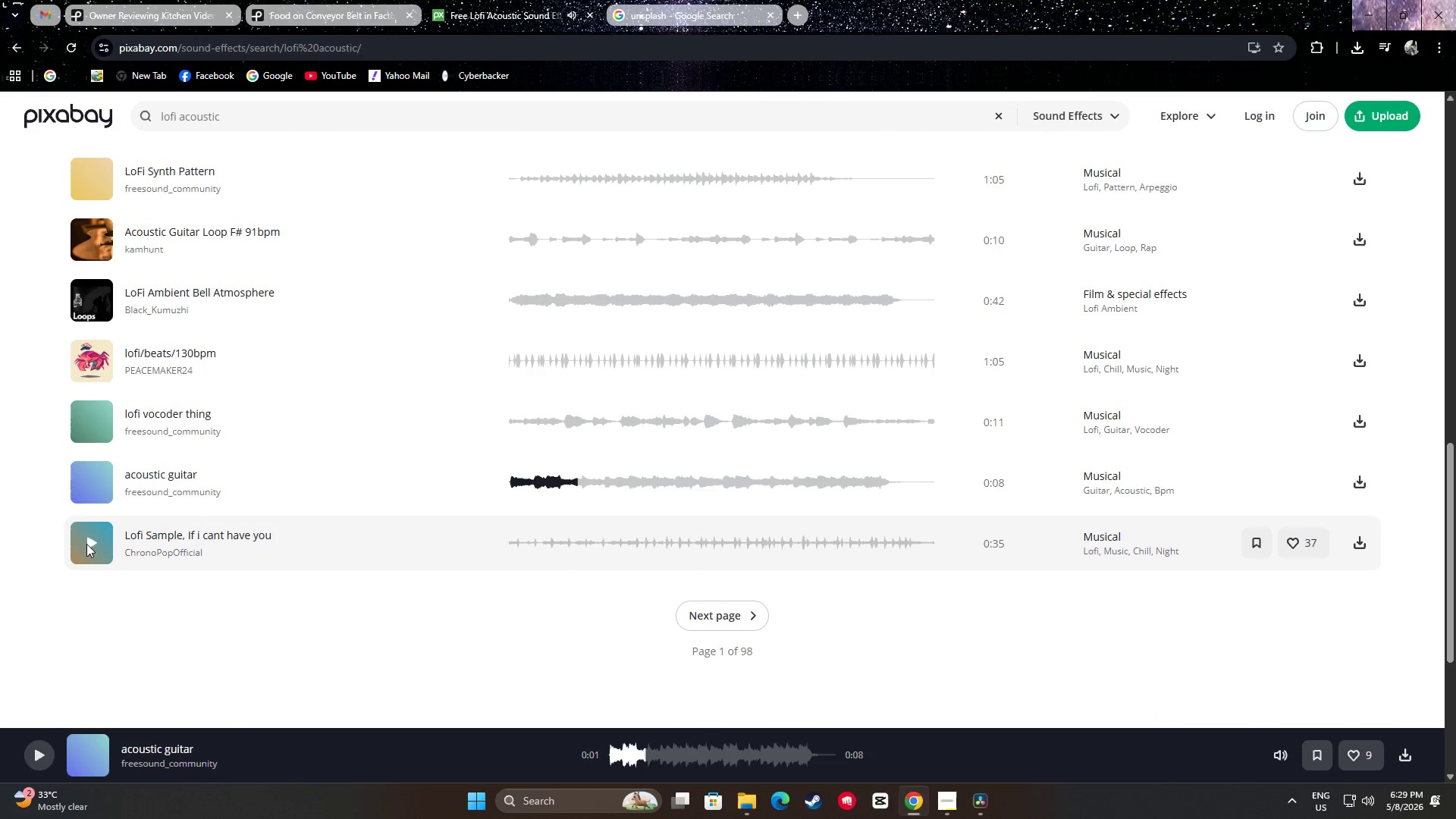 
left_click([87, 543])
 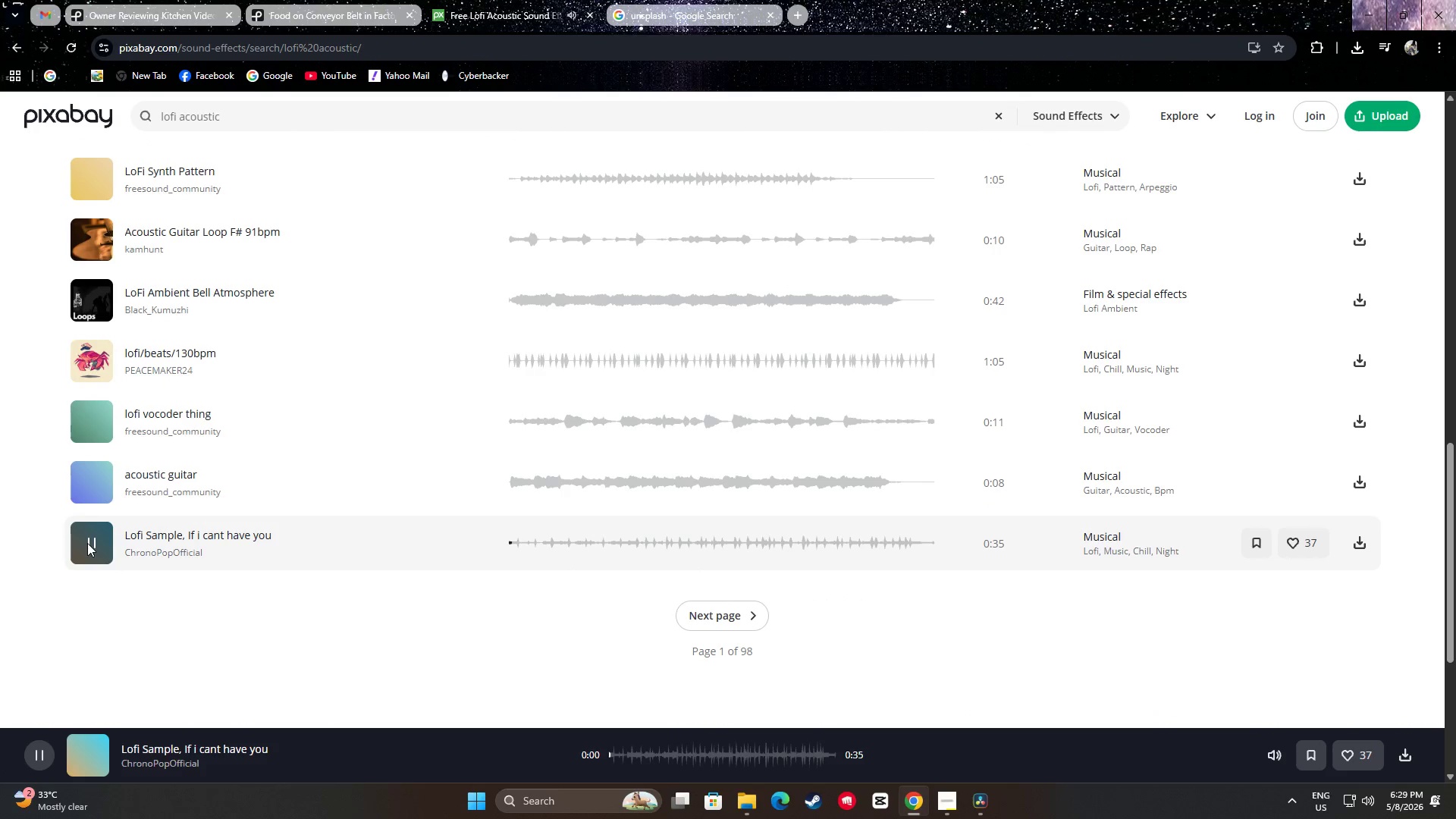 
left_click([87, 543])
 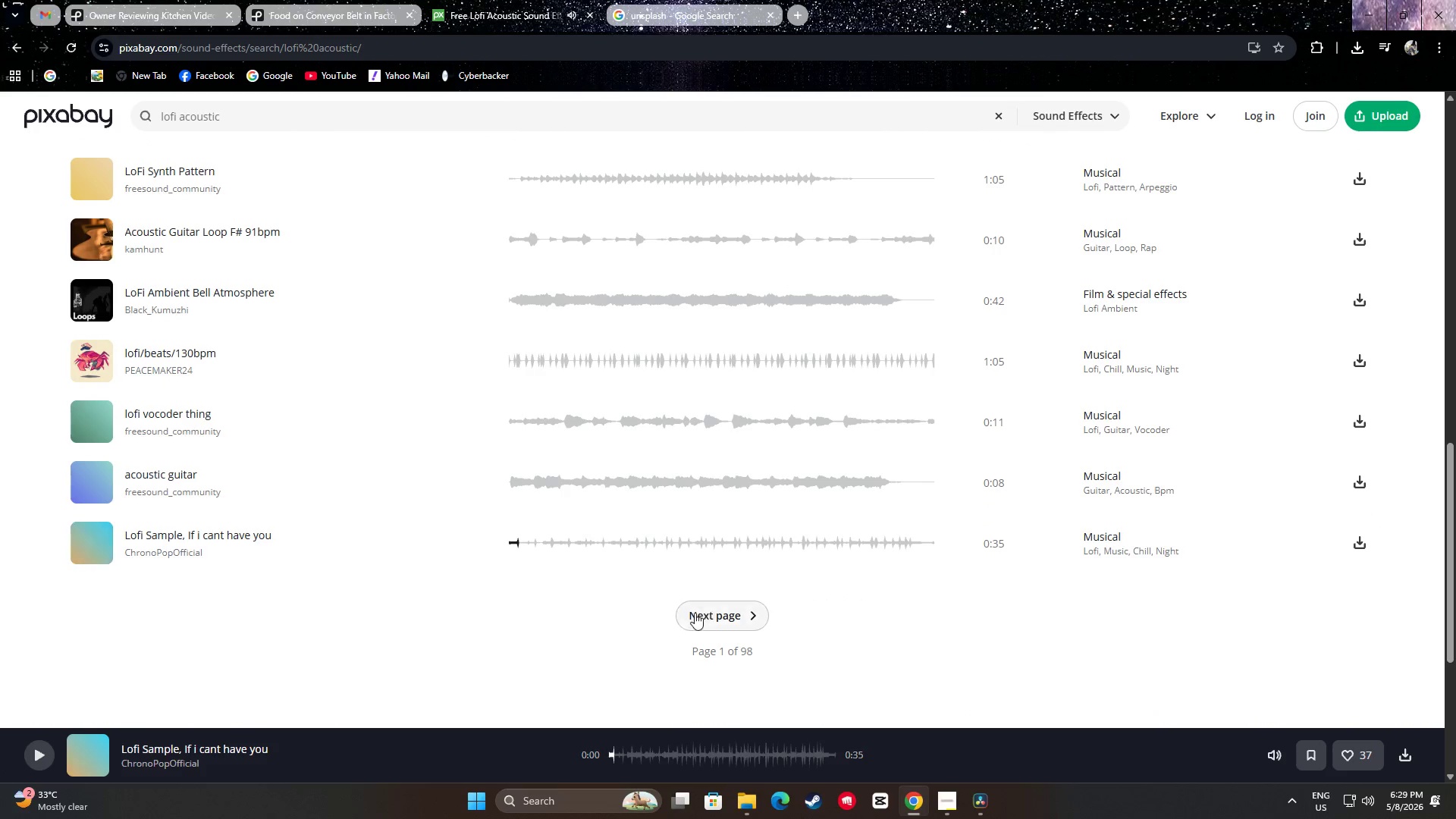 
left_click([716, 609])
 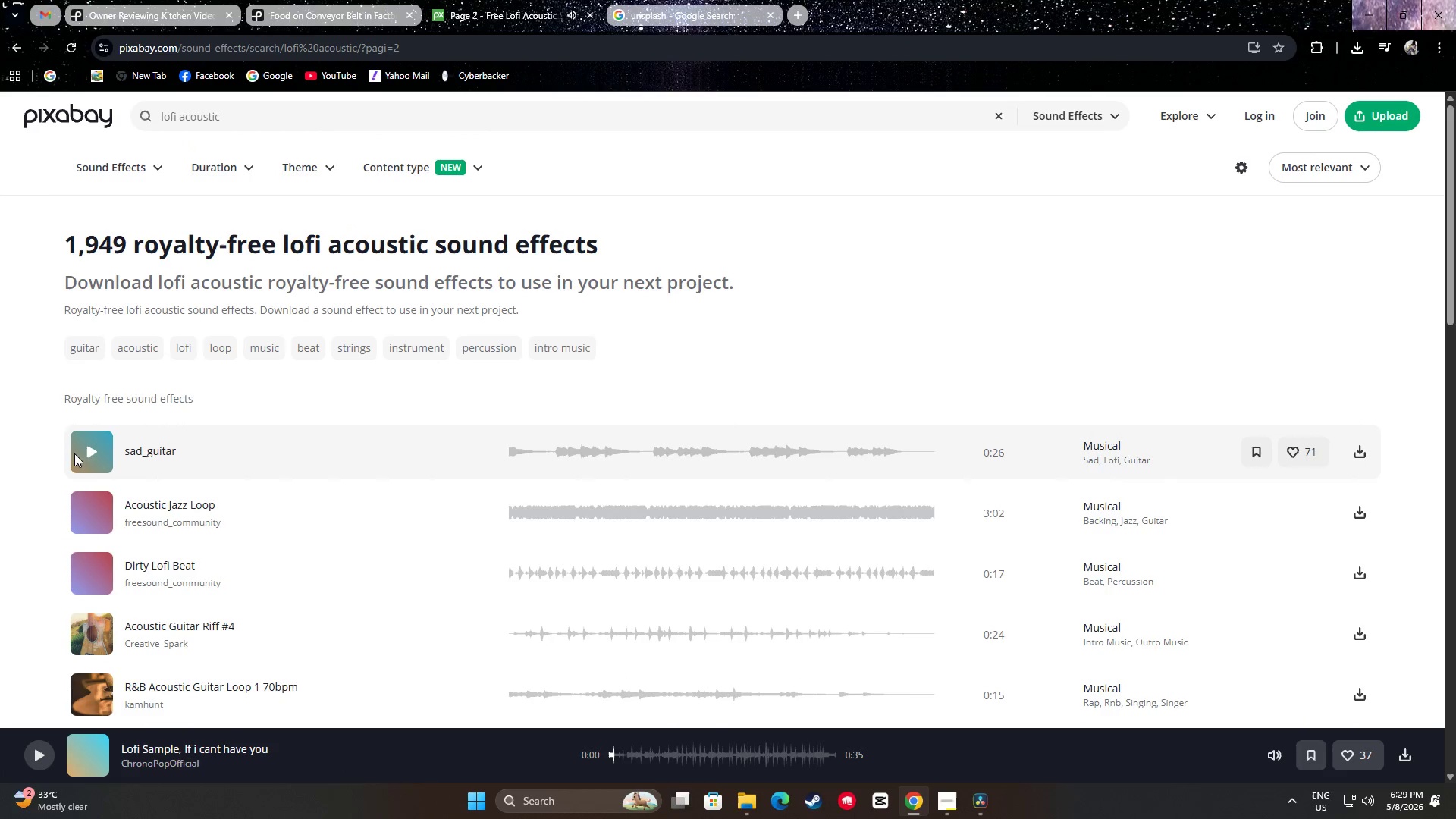 
scroll: coordinate [67, 459], scroll_direction: down, amount: 1.0
 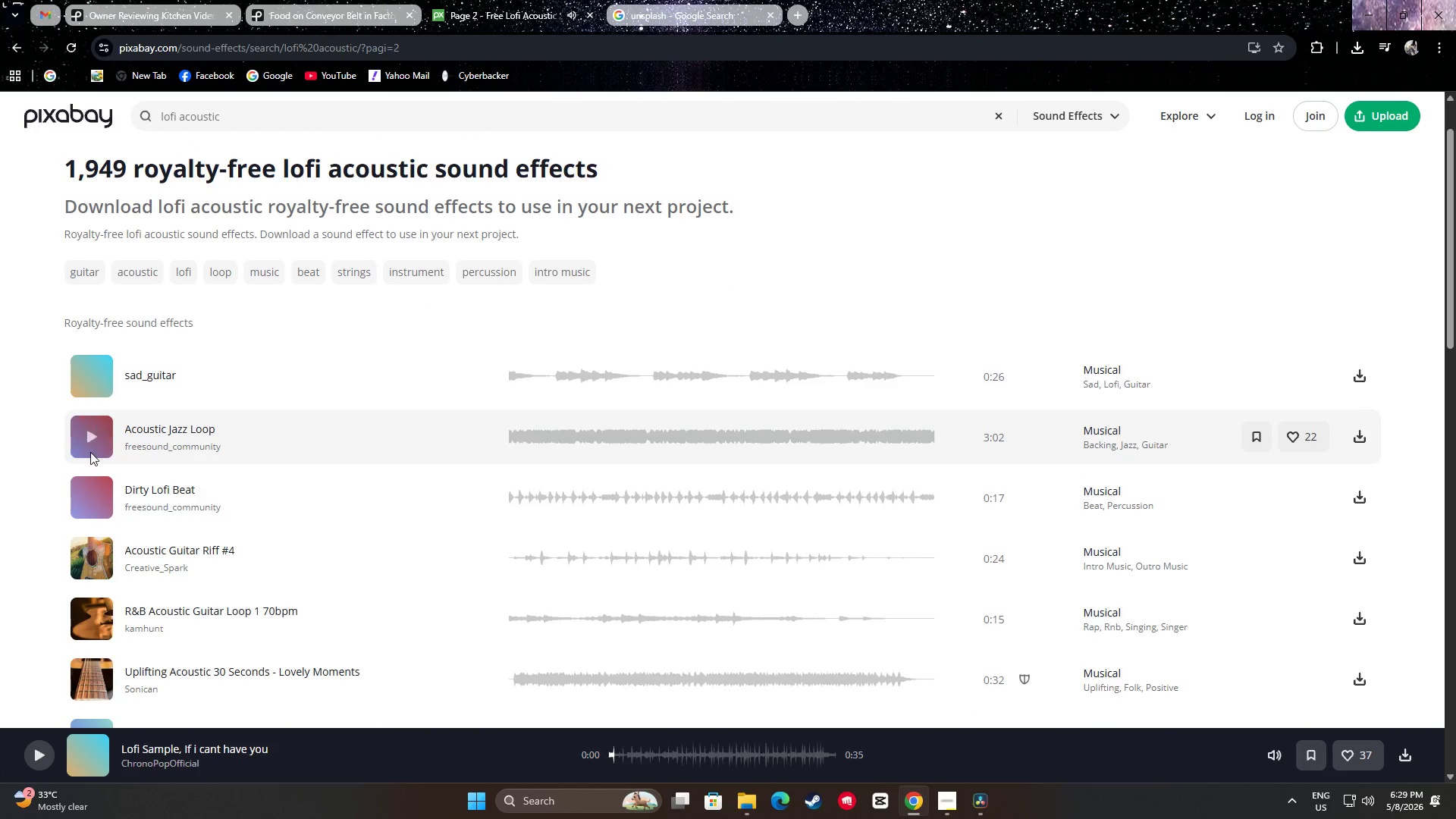 
left_click([93, 437])
 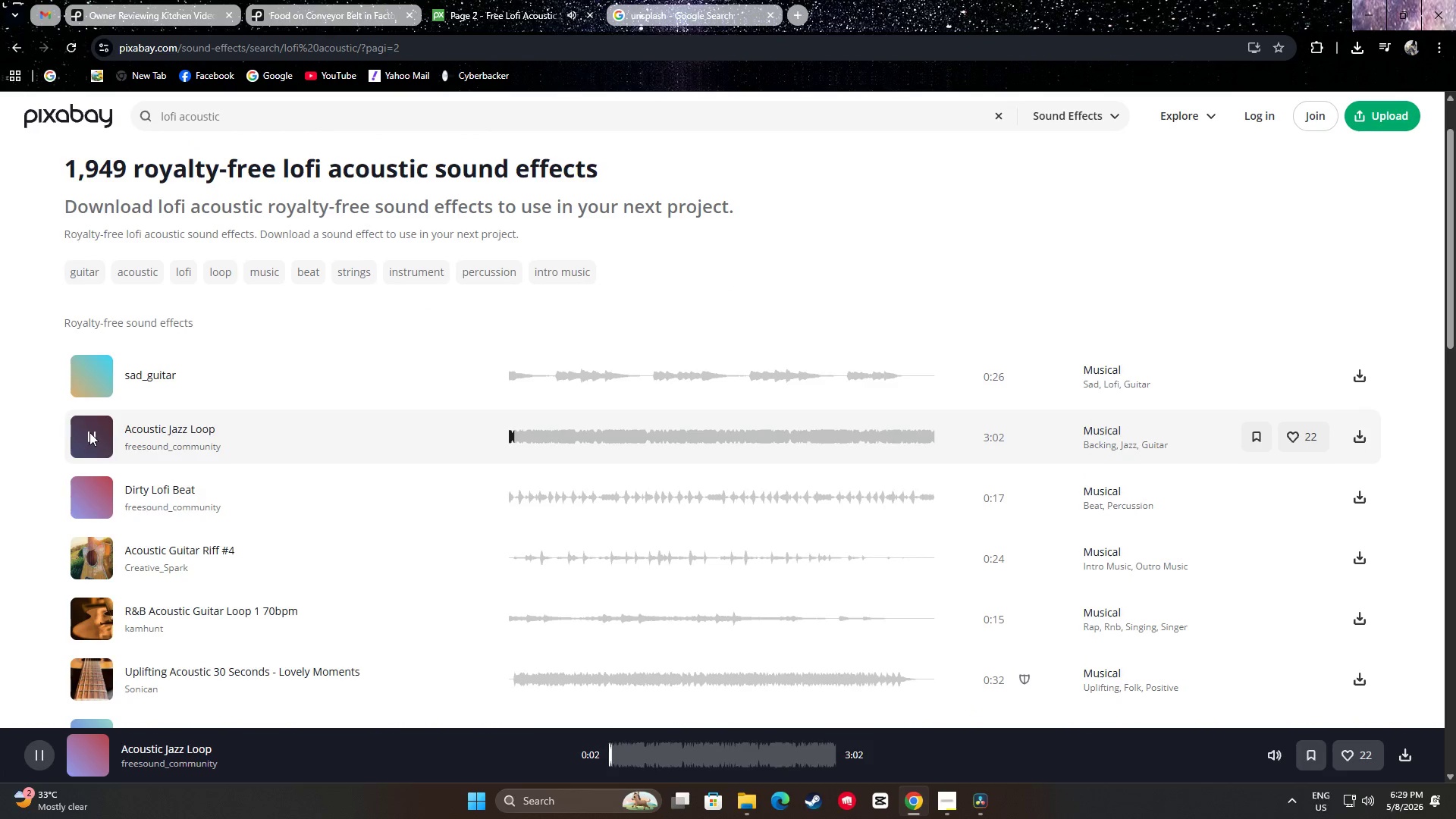 
left_click([91, 431])
 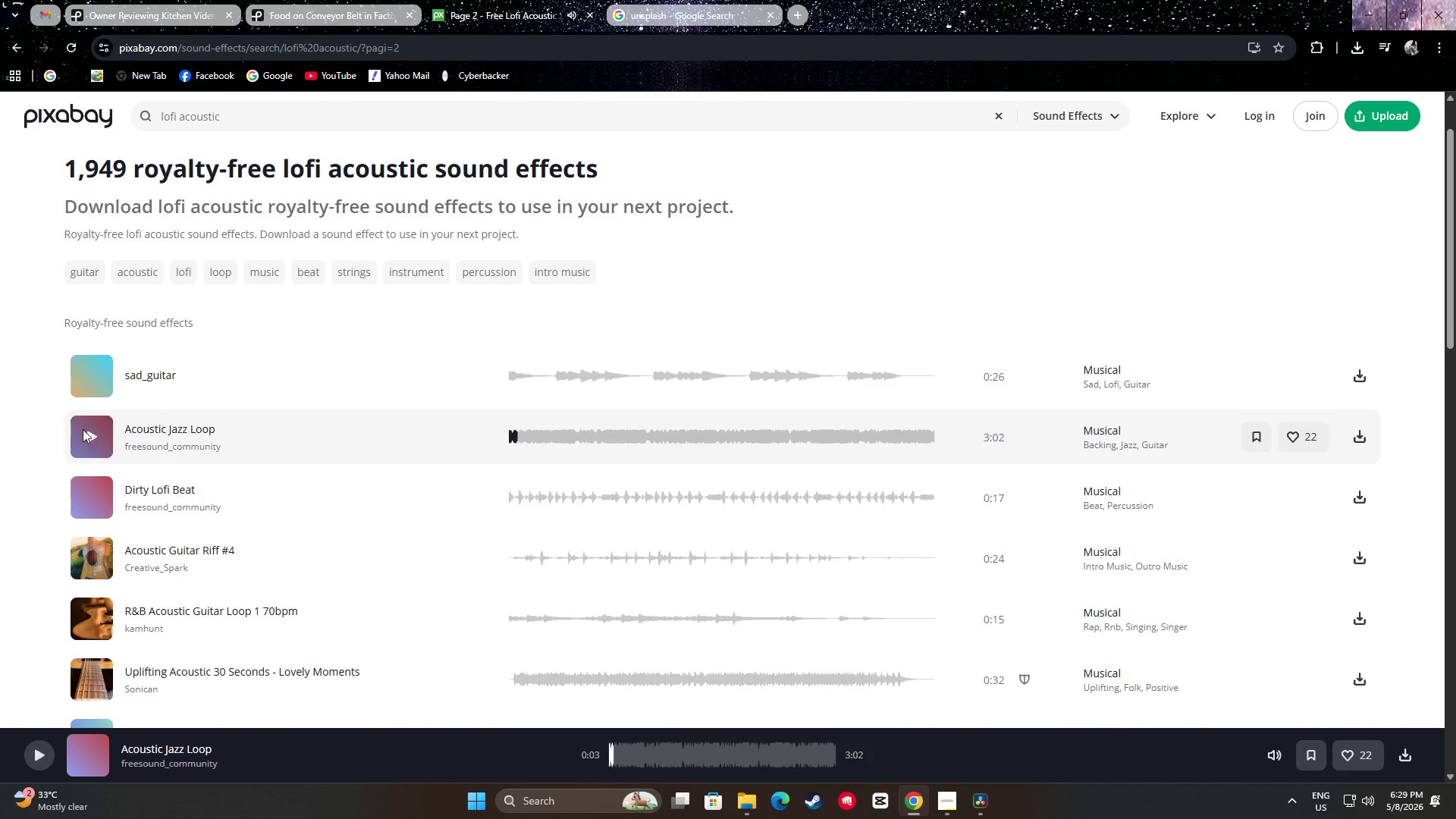 
left_click([94, 417])
 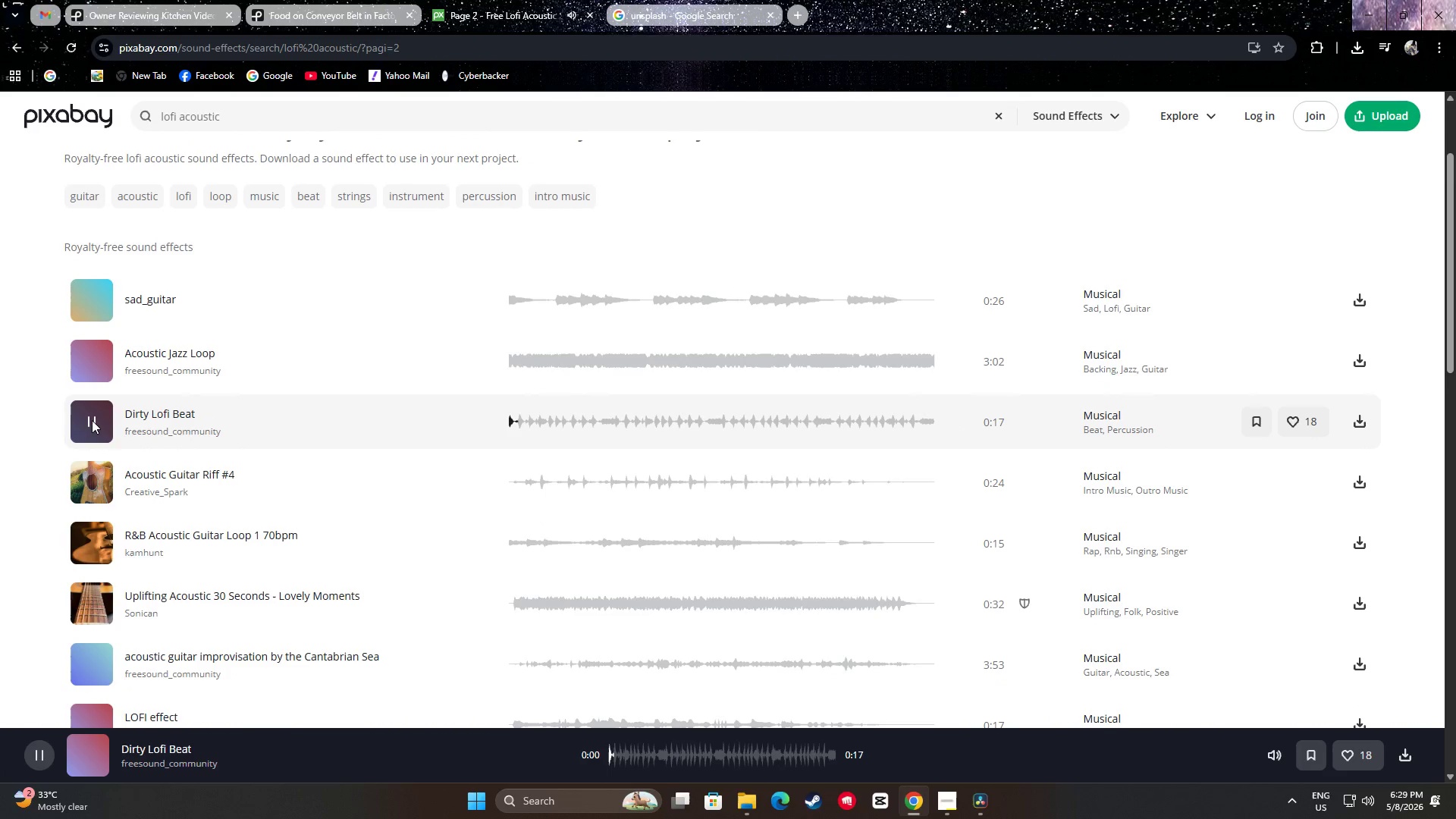 
scroll: coordinate [77, 430], scroll_direction: down, amount: 1.0
 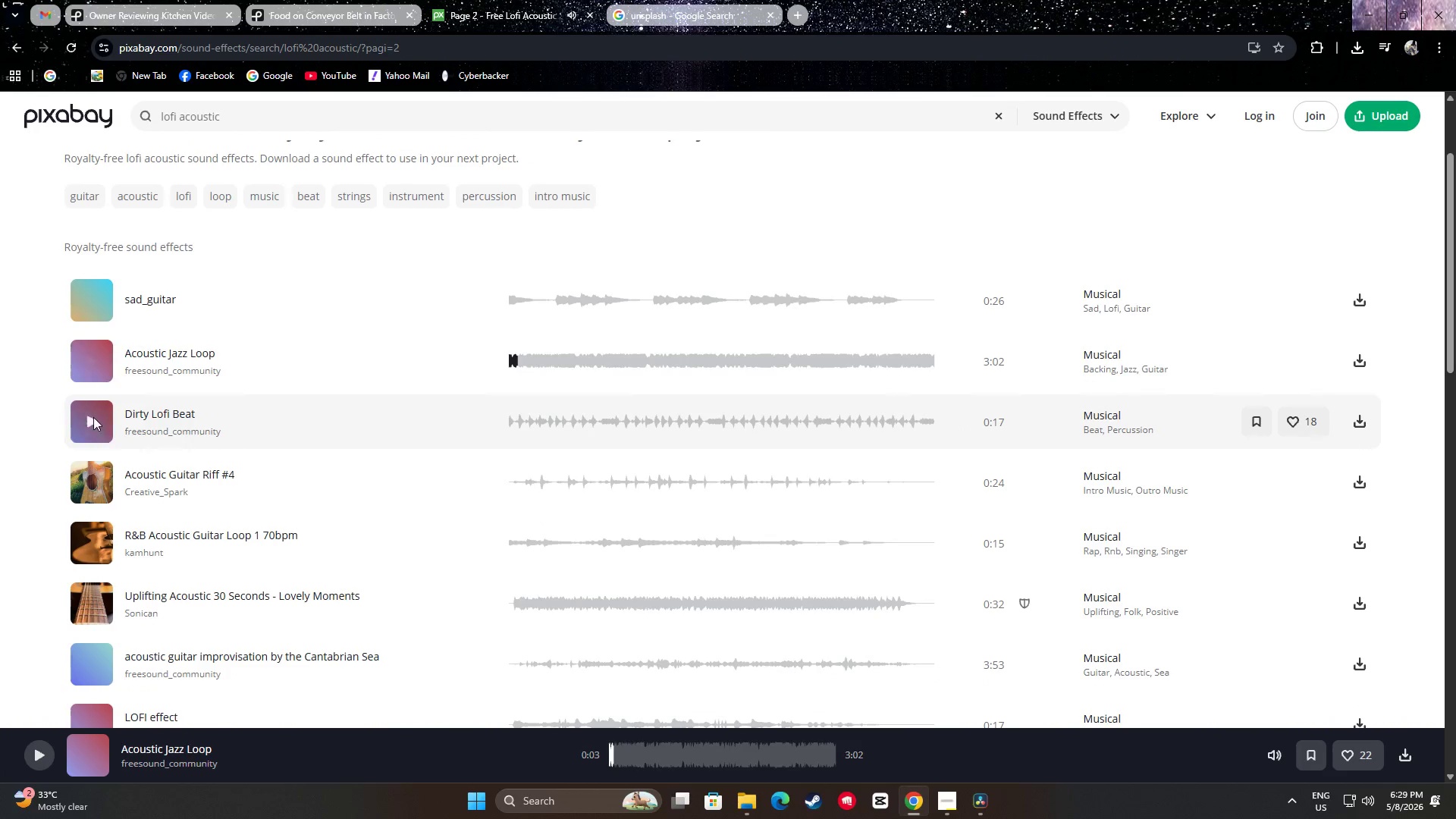 
left_click([92, 420])
 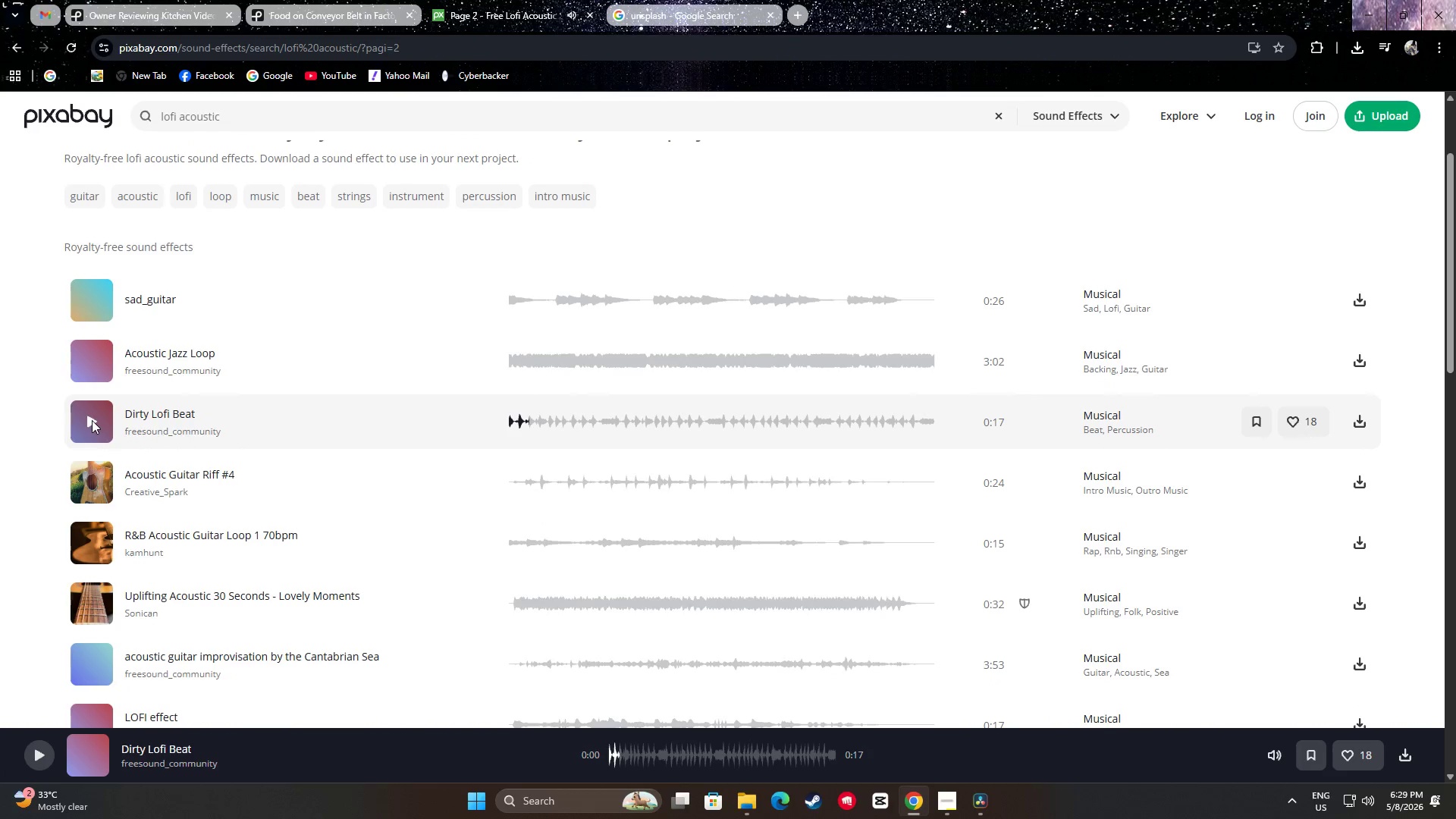 
left_click([93, 412])
 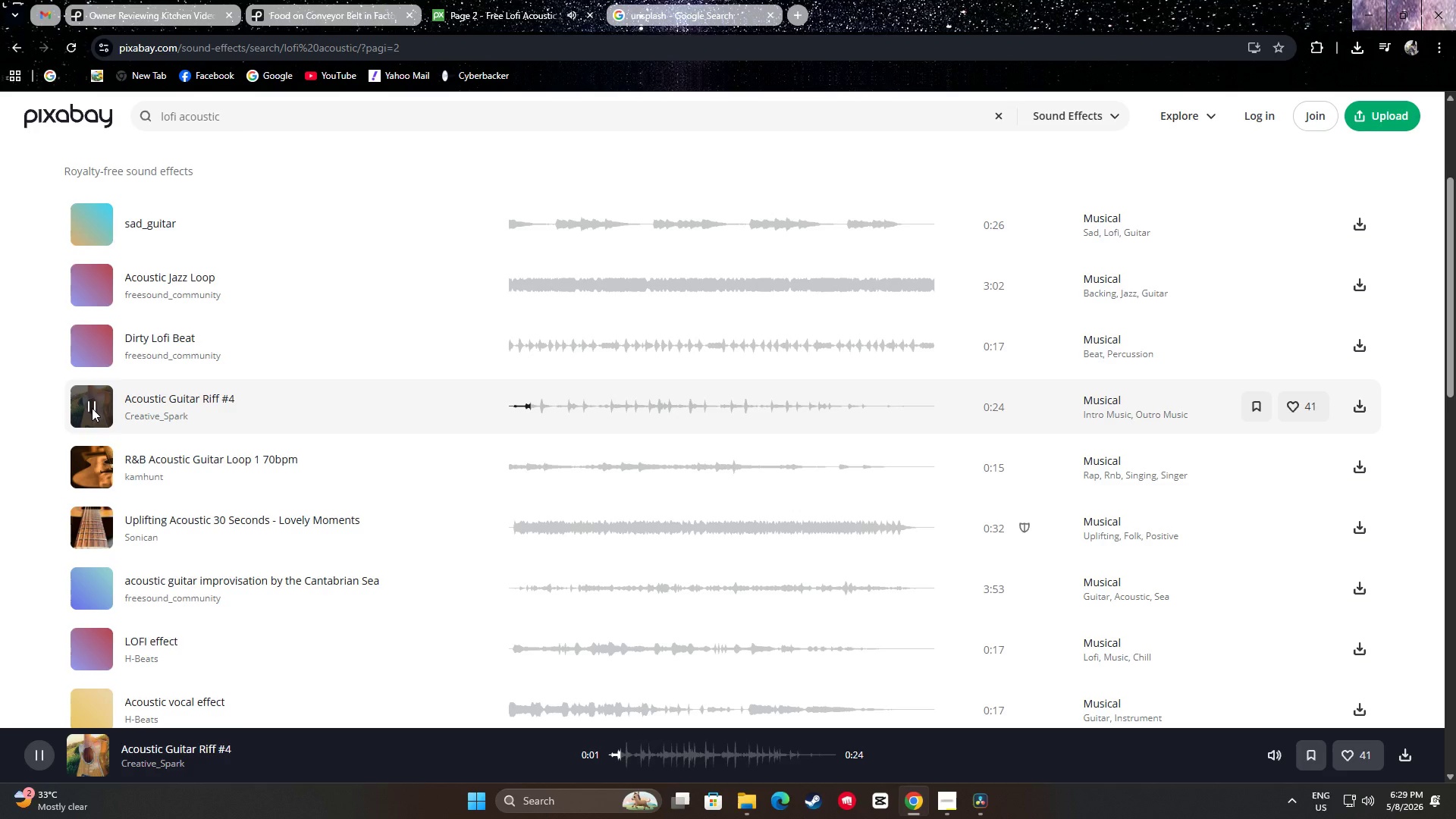 
scroll: coordinate [92, 420], scroll_direction: down, amount: 1.0
 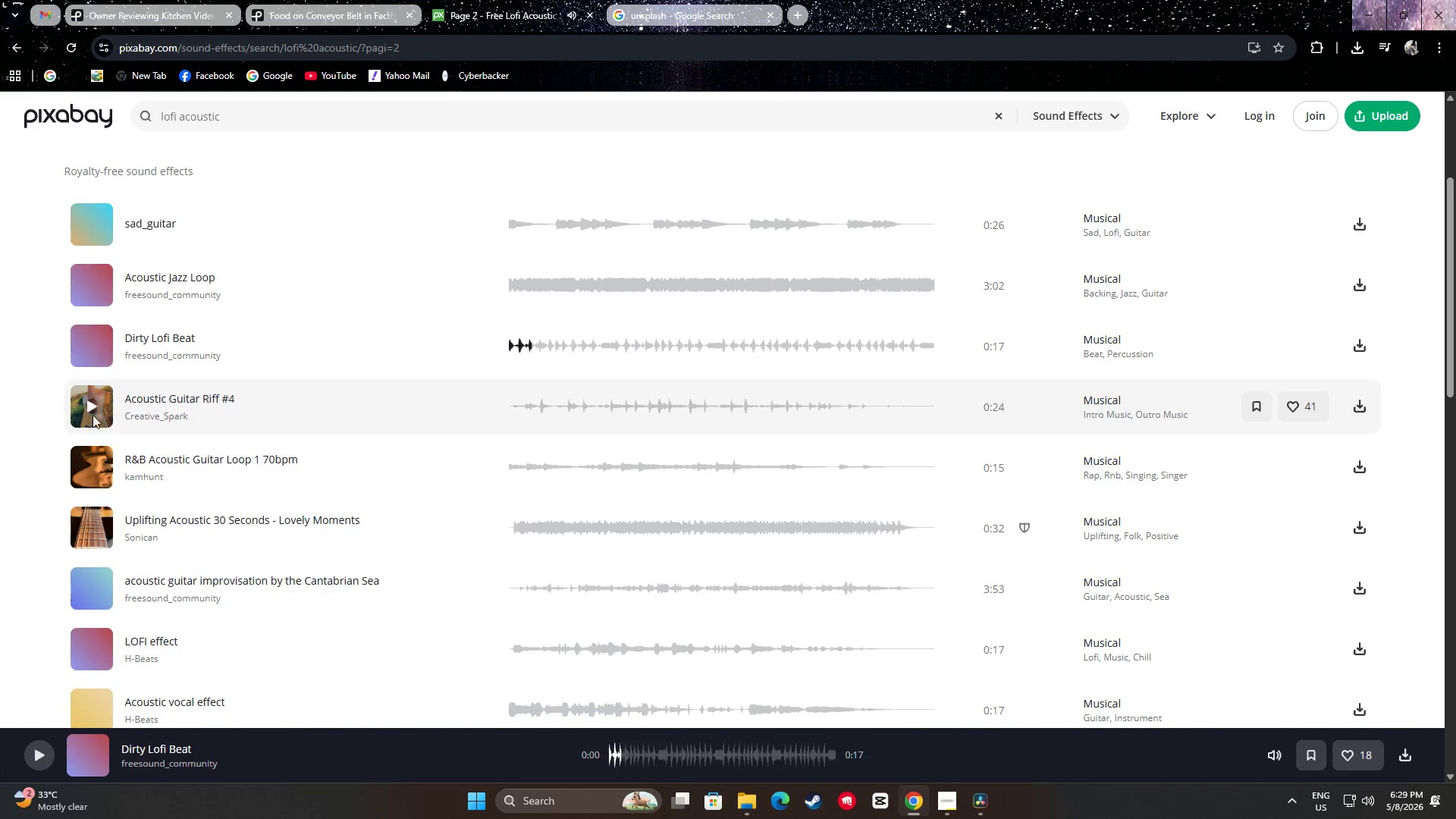 
left_click([91, 406])
 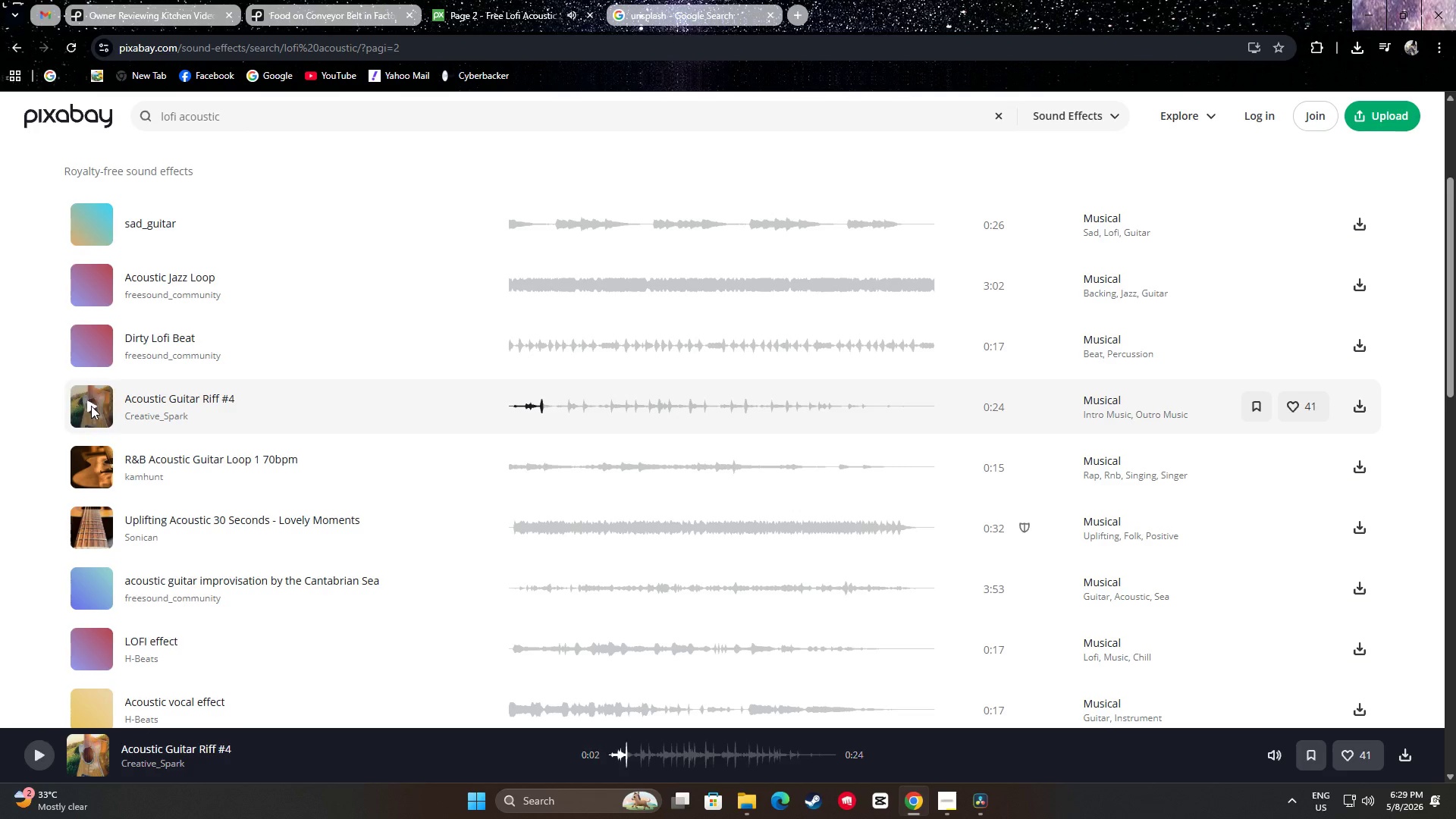 
scroll: coordinate [91, 406], scroll_direction: down, amount: 1.0
 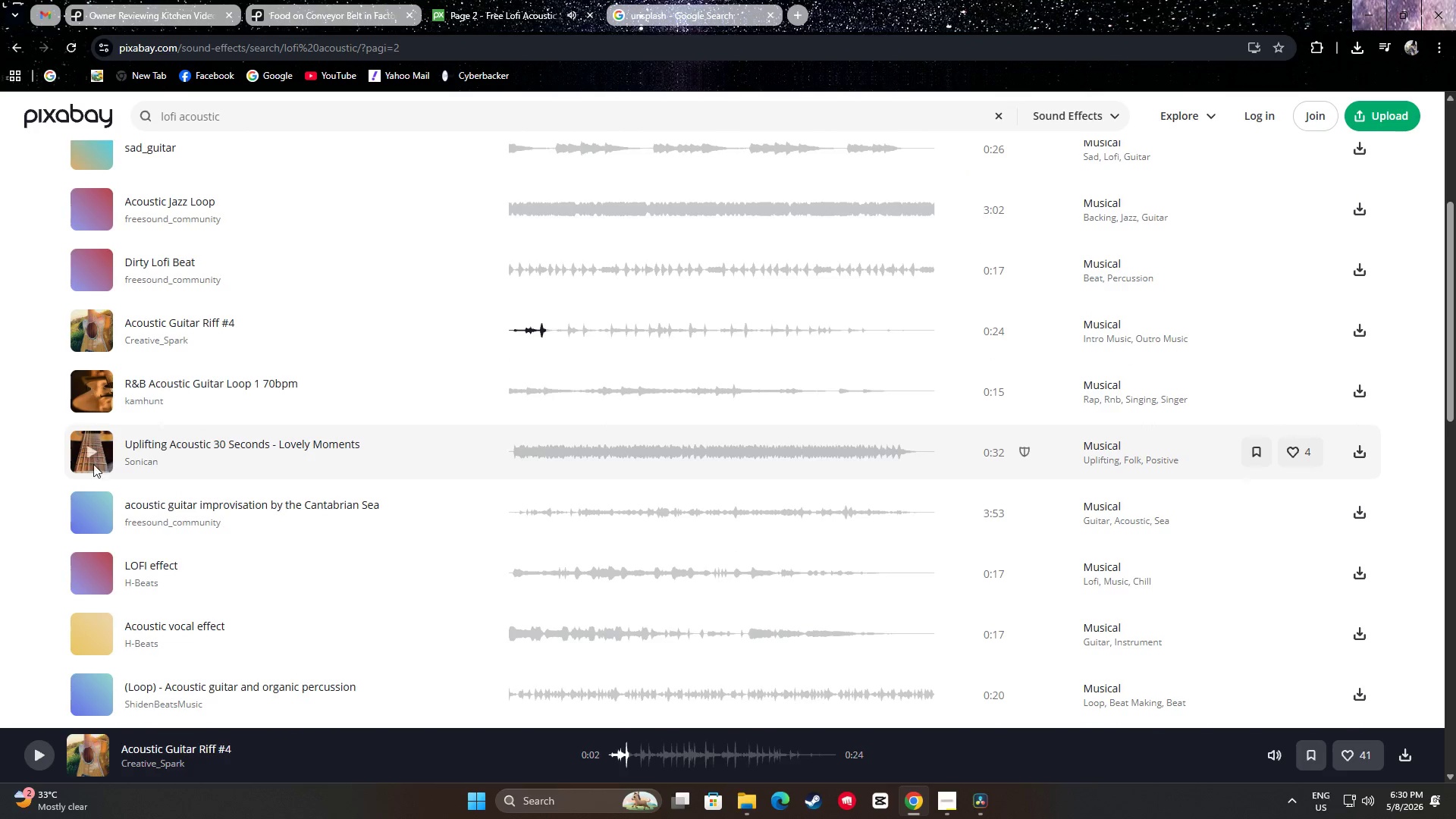 
left_click([89, 457])
 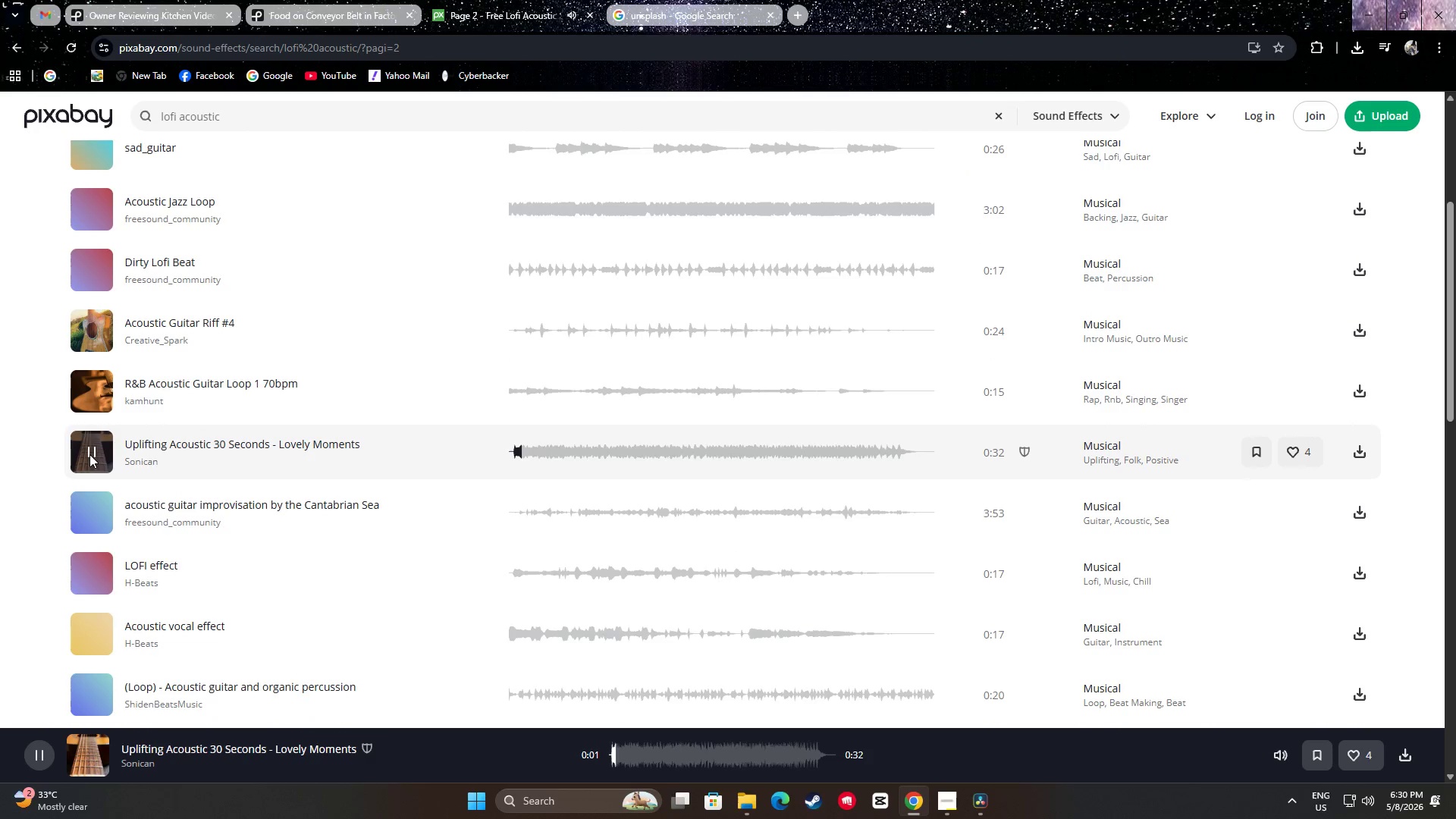 
left_click([89, 450])
 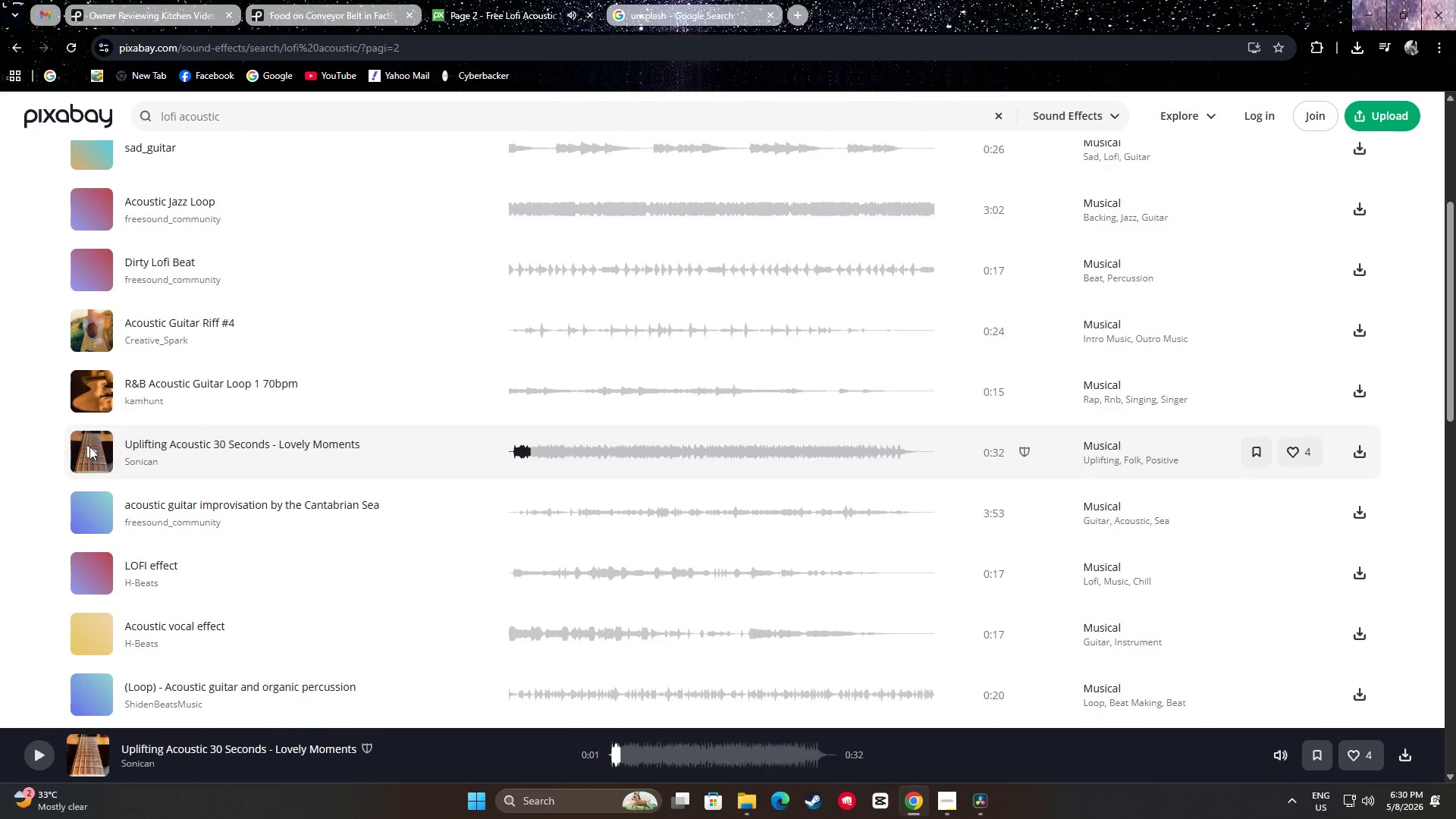 
scroll: coordinate [89, 446], scroll_direction: down, amount: 1.0
 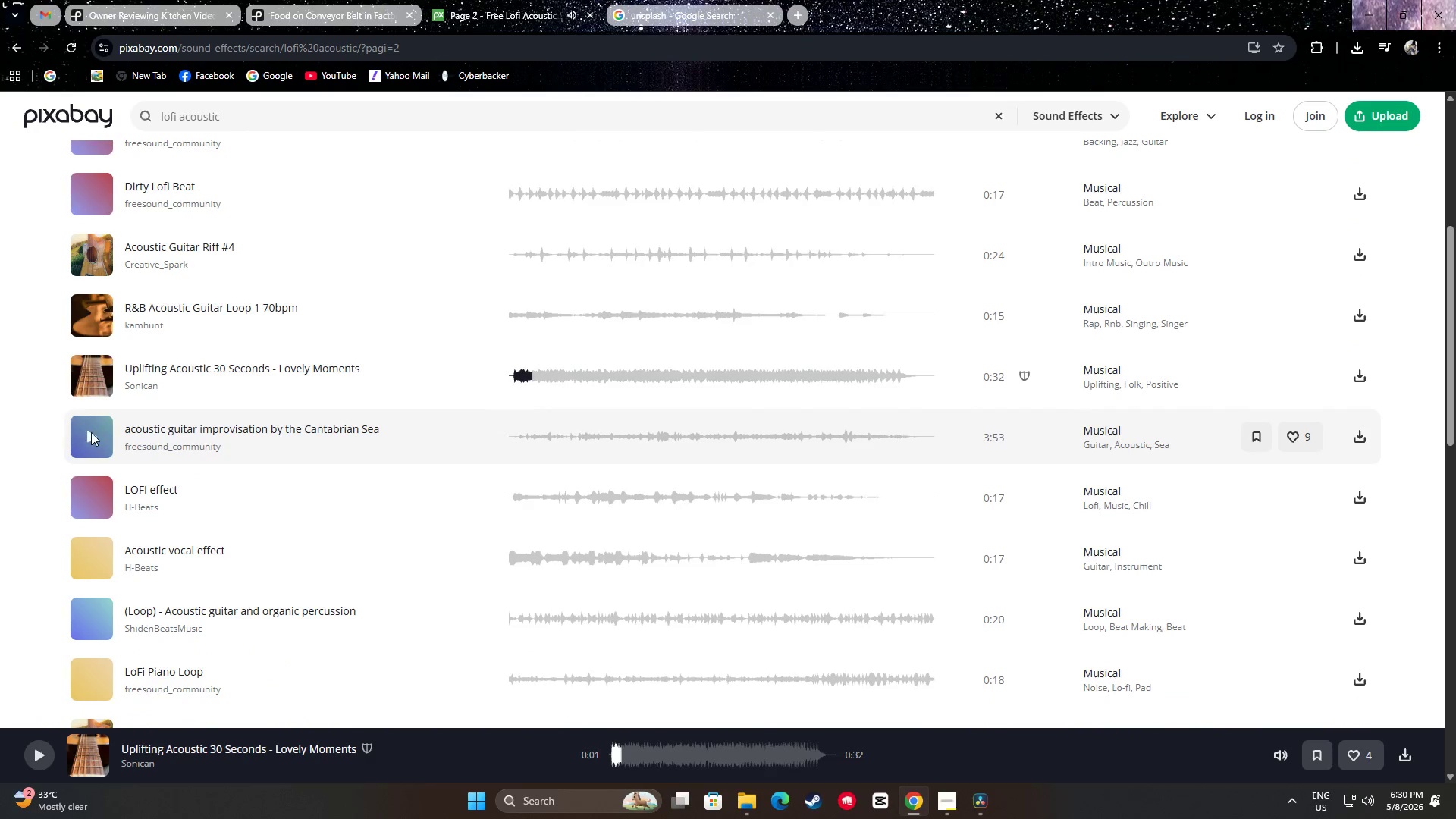 
left_click([86, 440])
 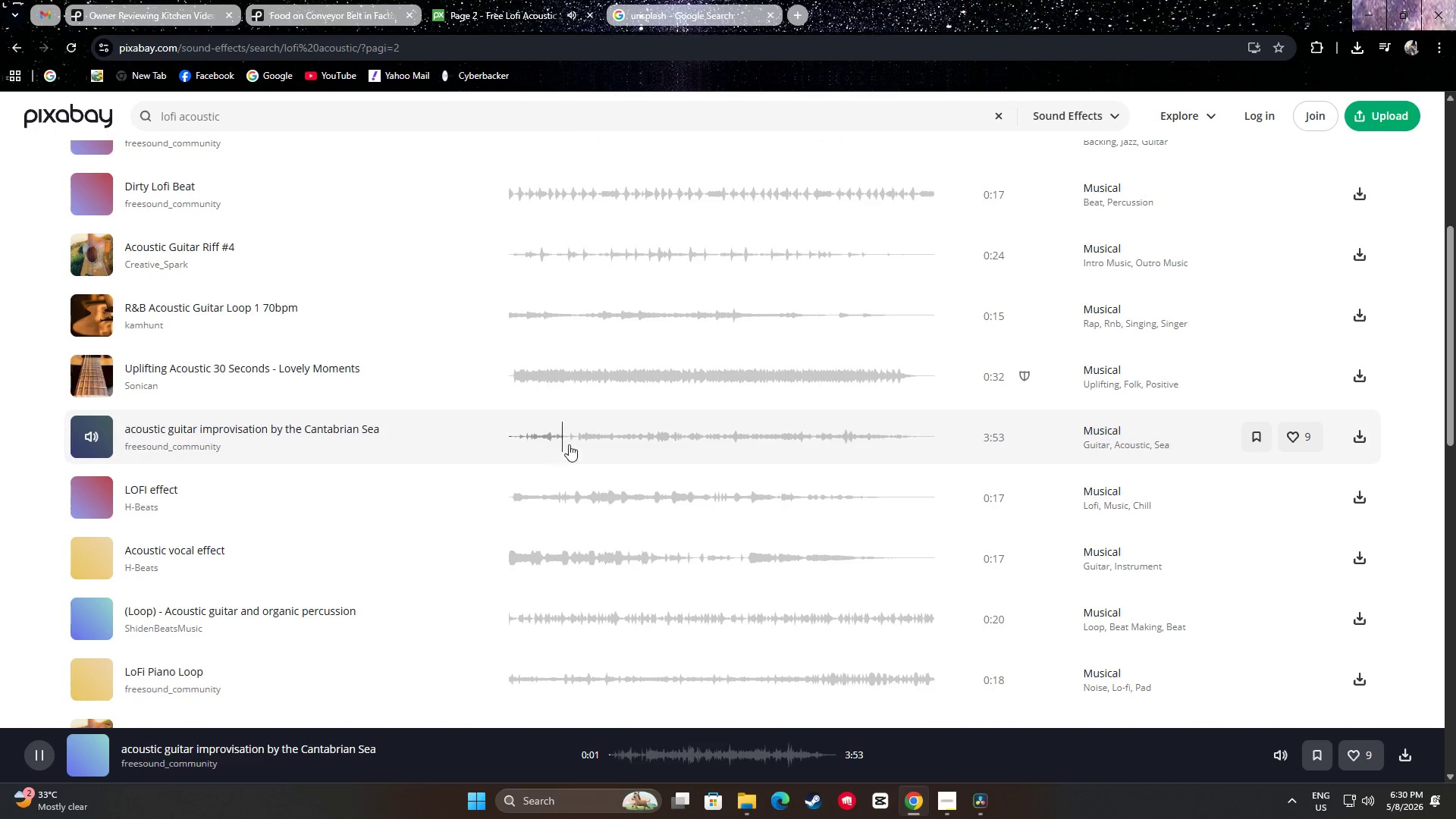 
left_click([591, 435])
 